 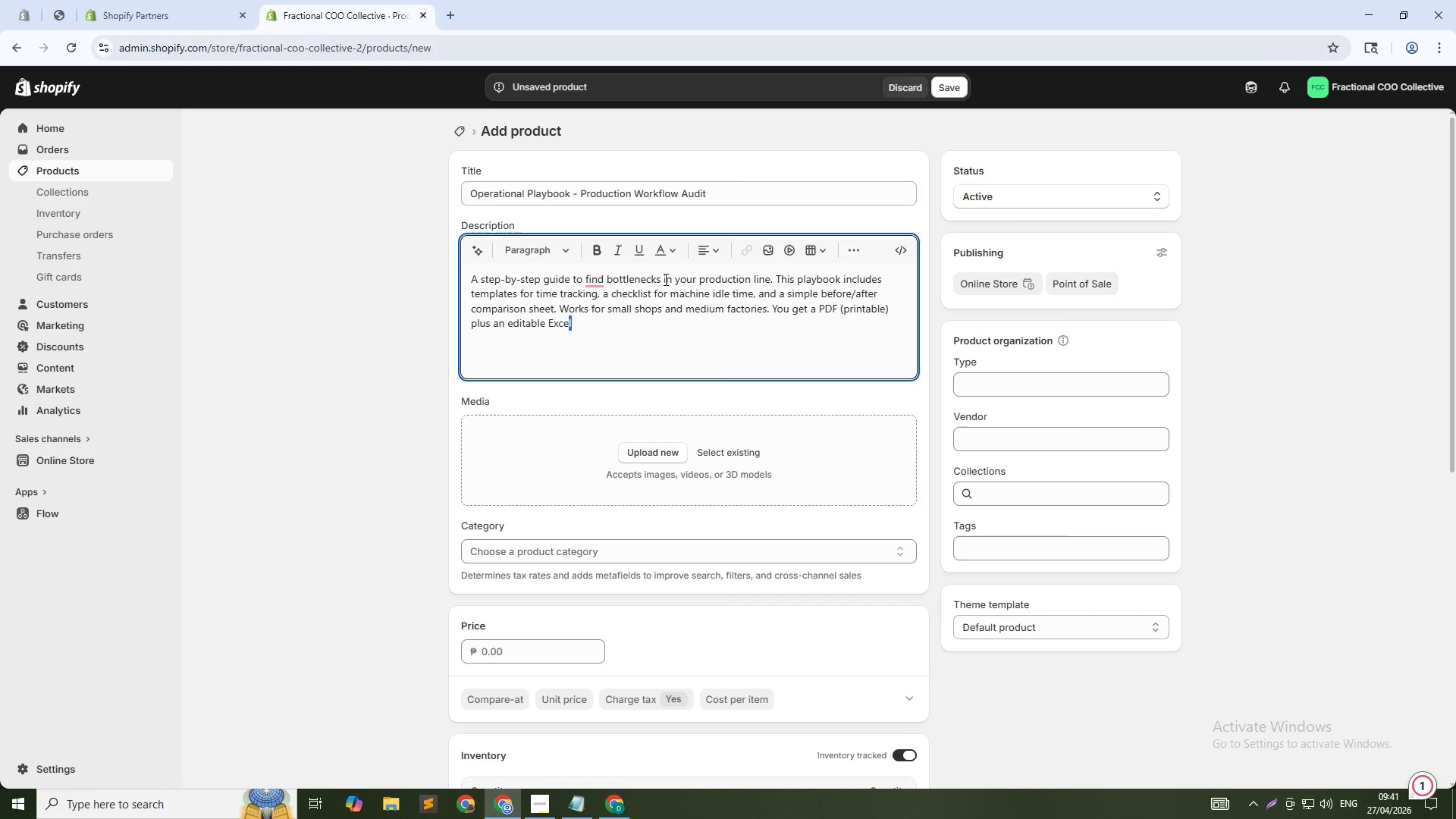 
key(Control+Shift+ArrowLeft)
 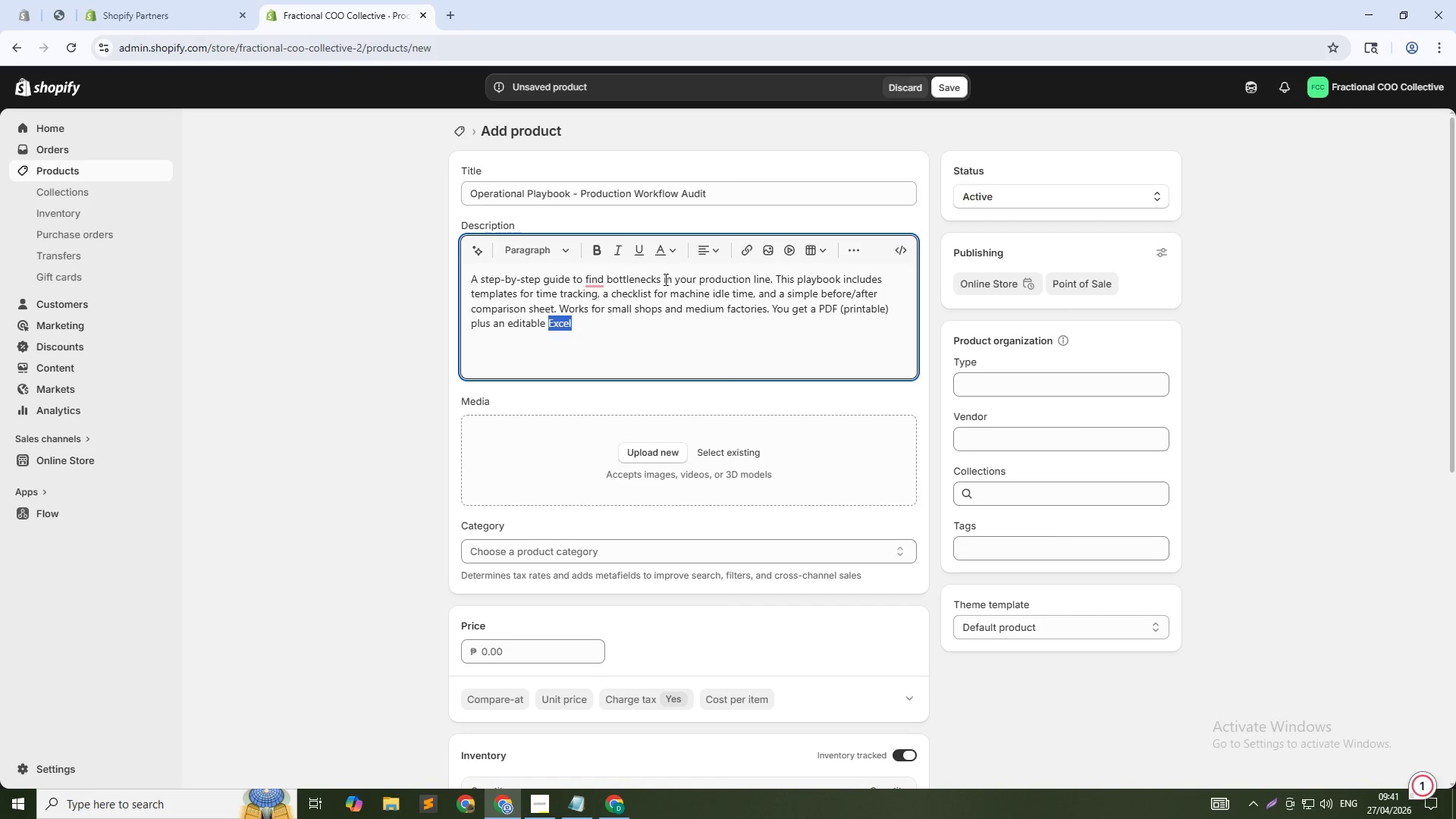 
key(Control+Shift+ArrowLeft)
 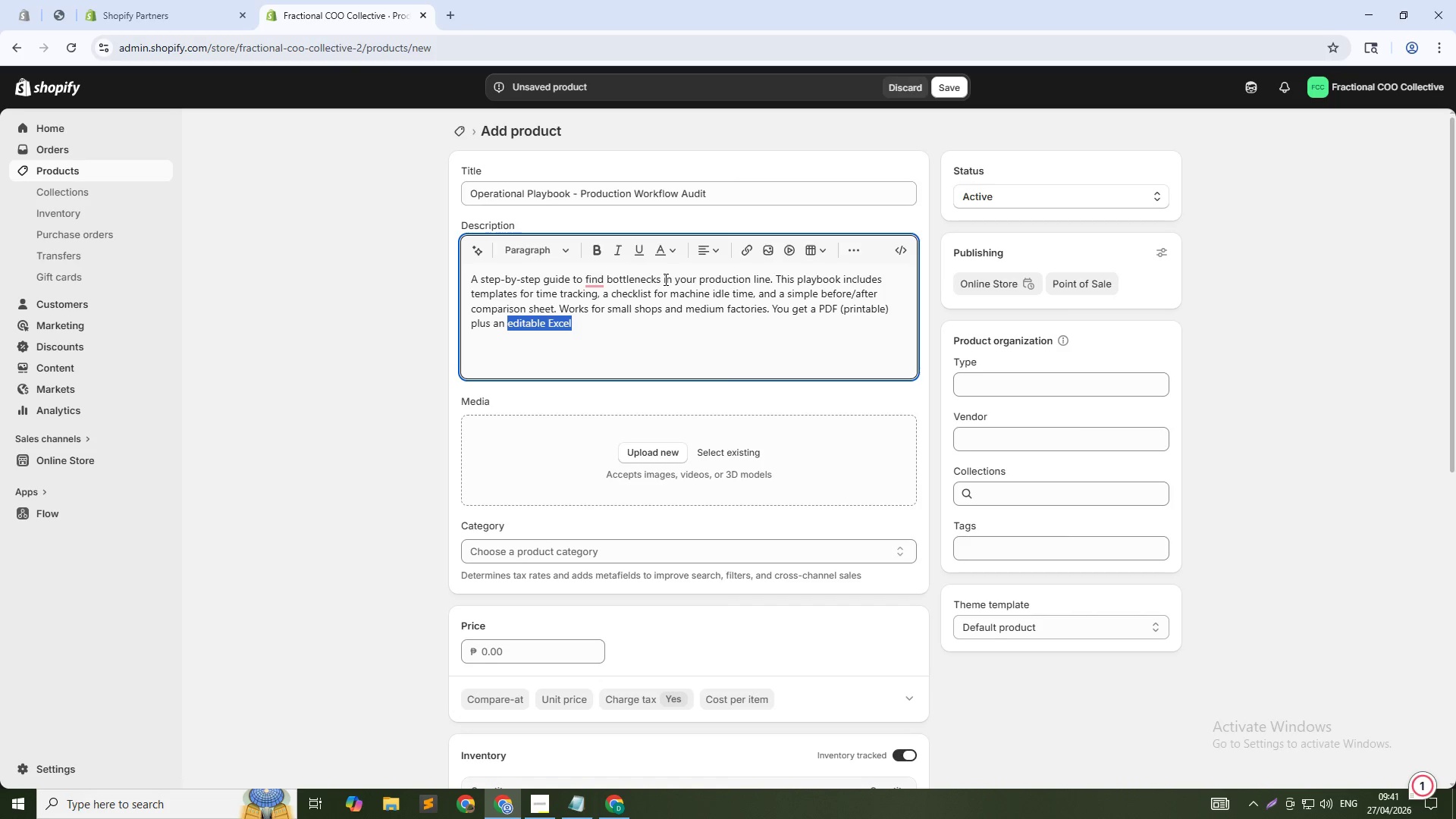 
key(Control+Shift+ArrowLeft)
 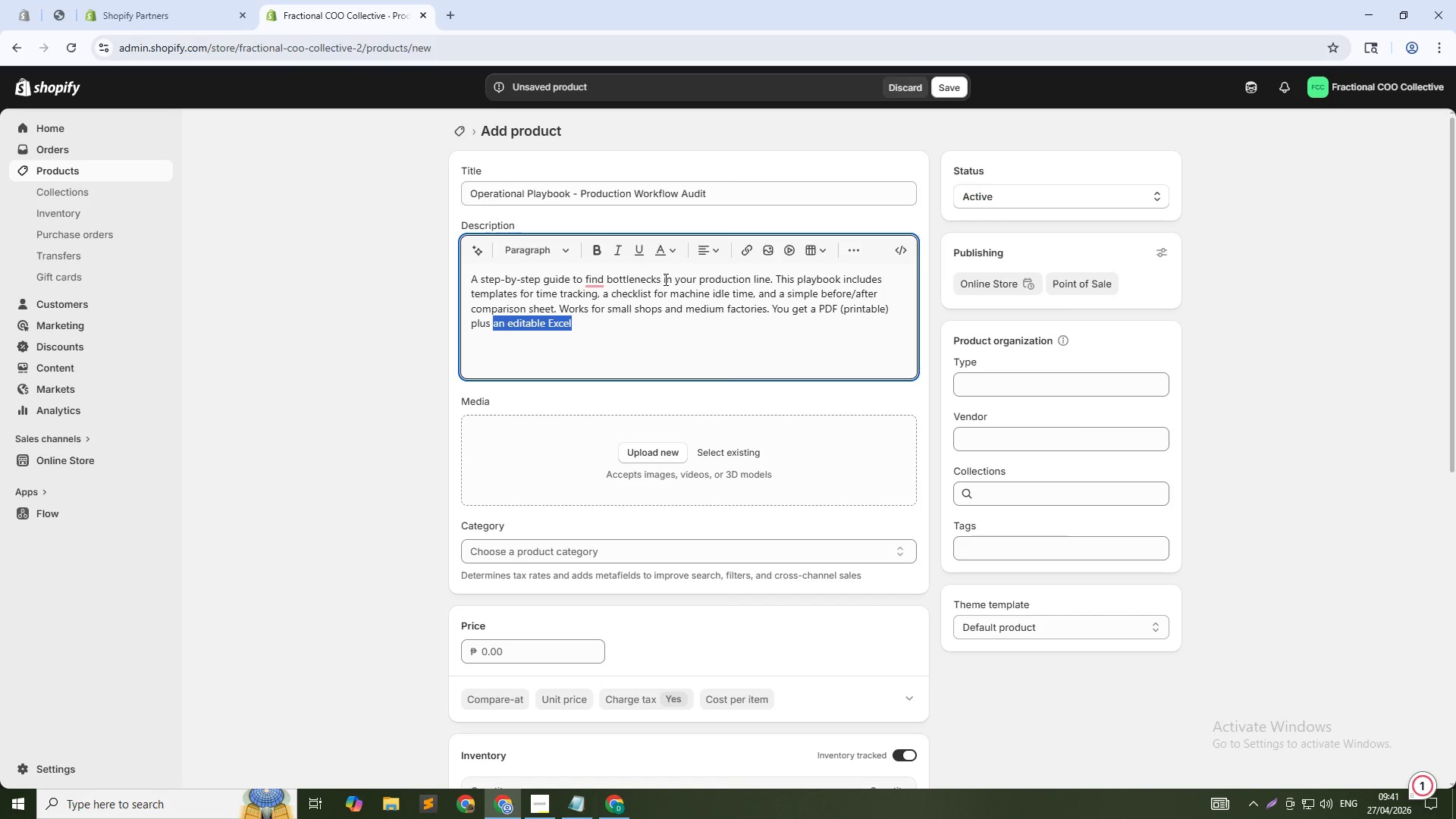 
key(Control+Shift+ArrowLeft)
 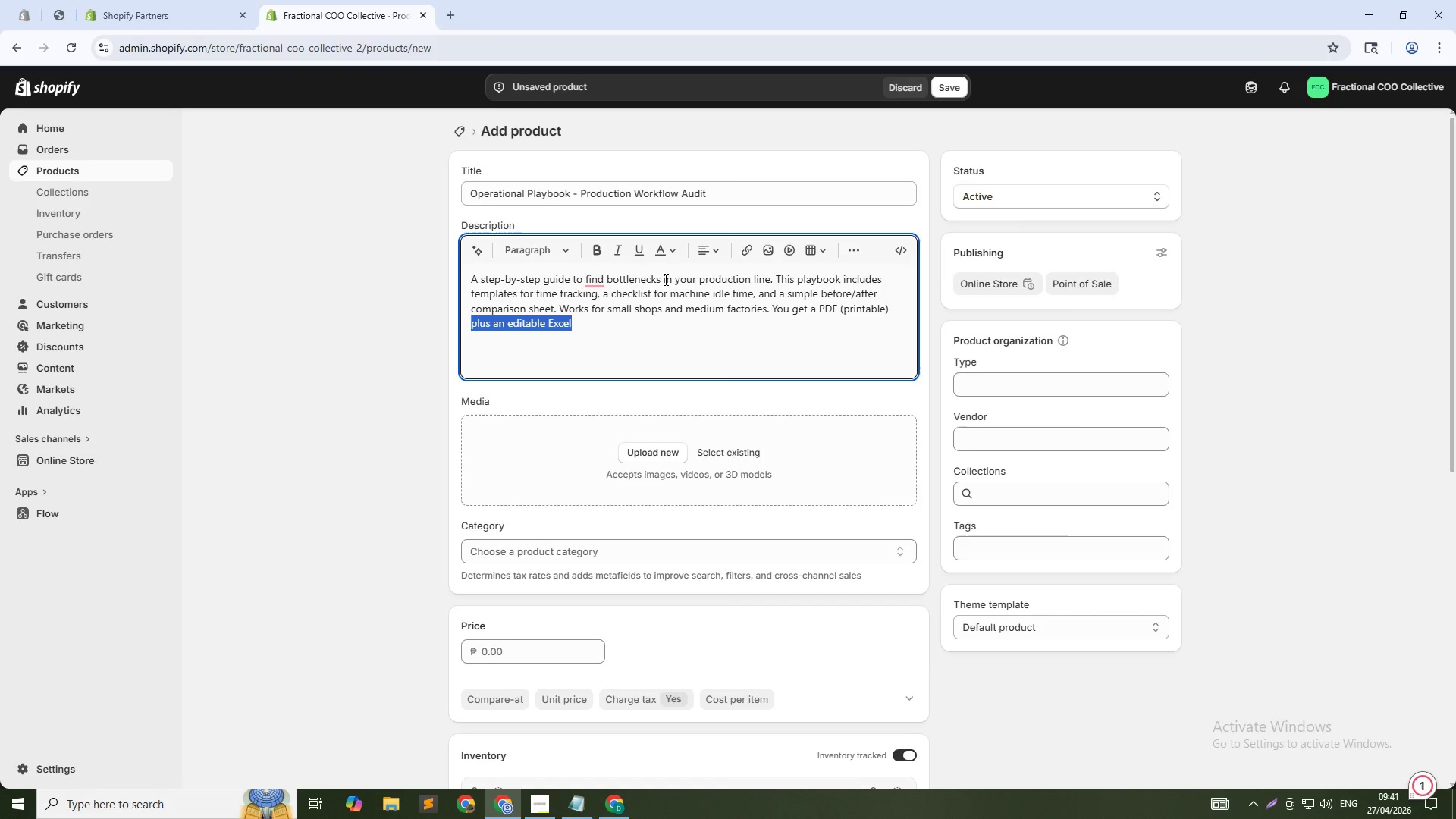 
key(Control+Shift+ArrowLeft)
 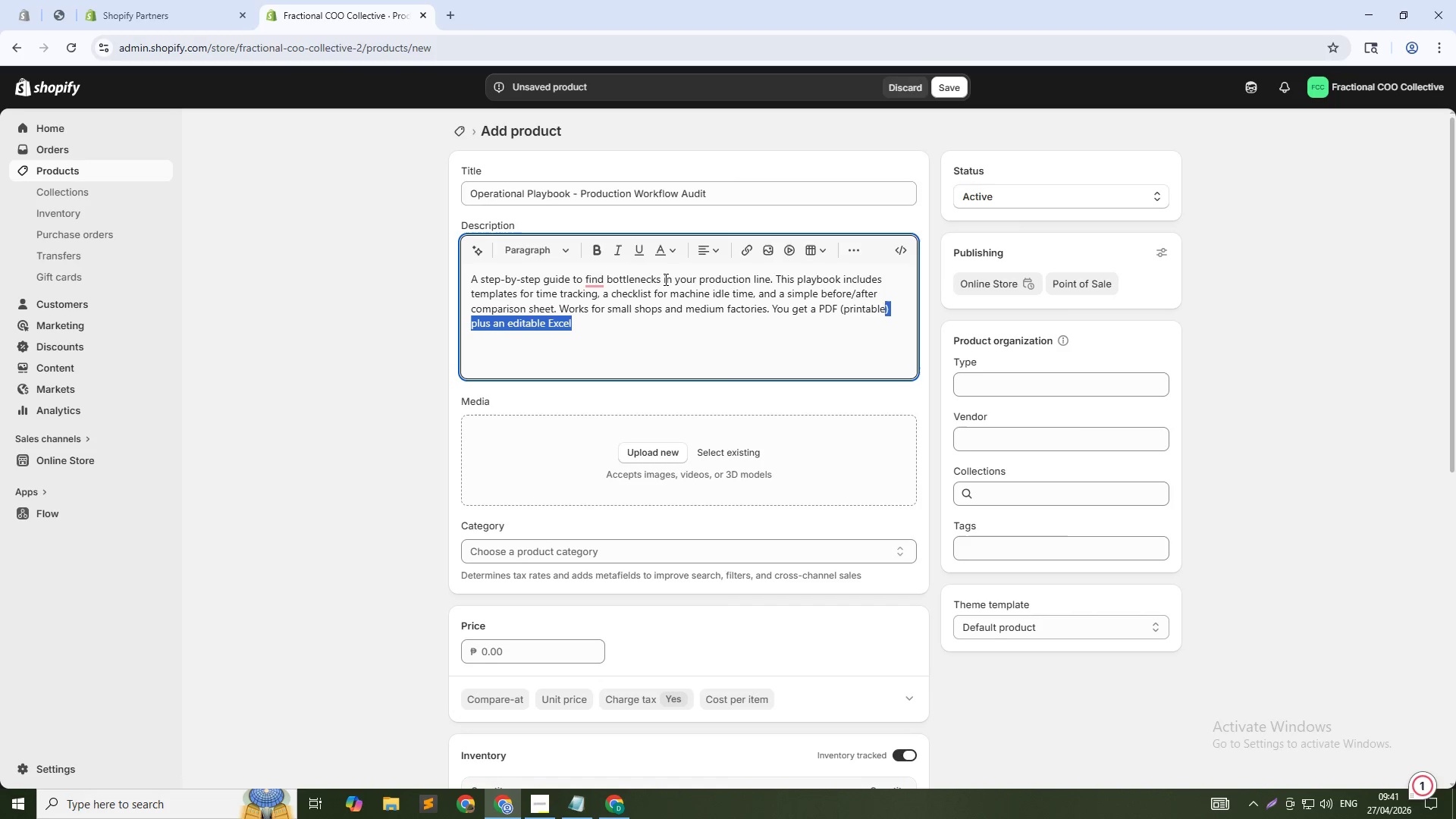 
key(Control+Shift+ArrowLeft)
 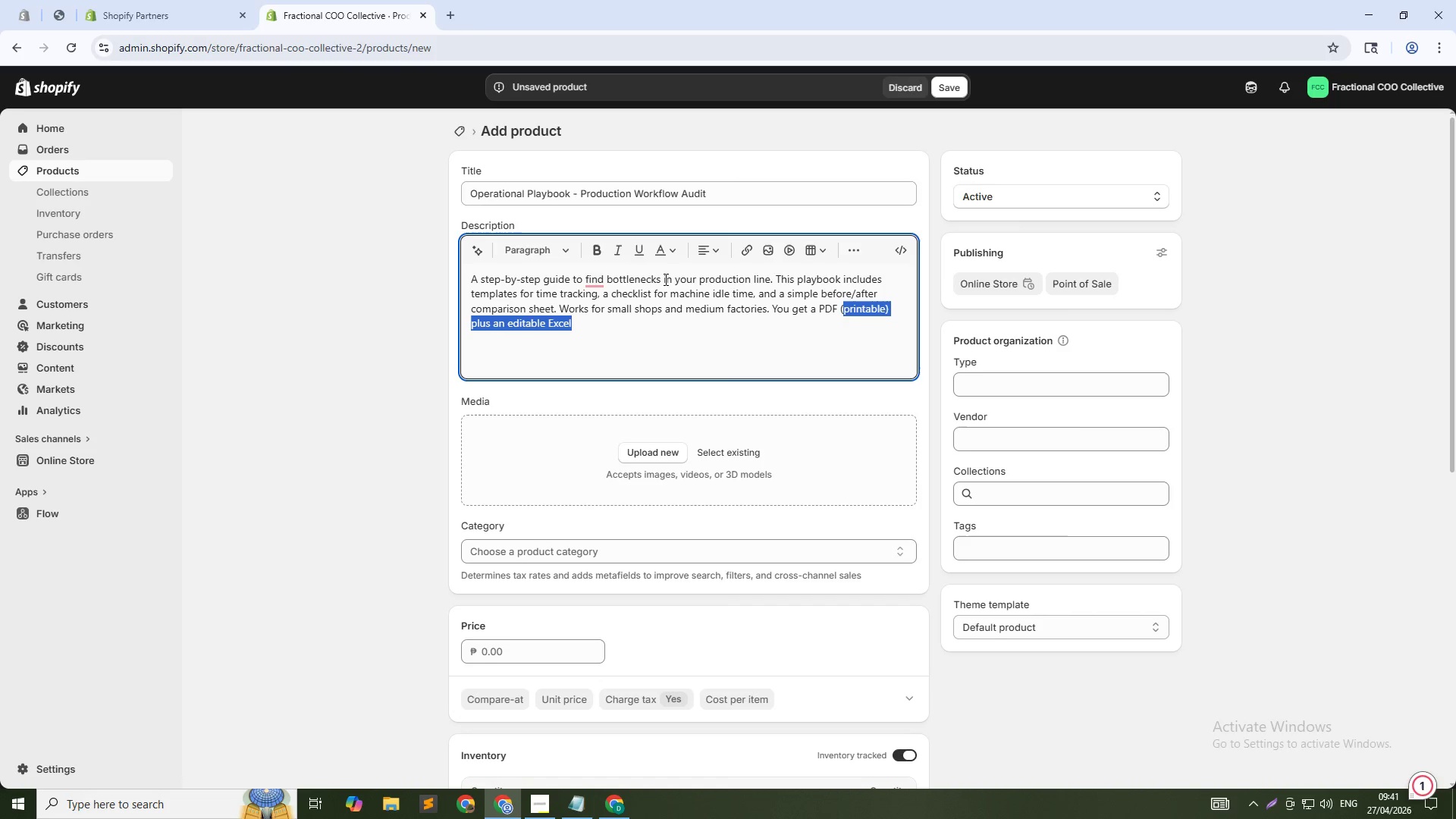 
key(Control+Shift+ArrowLeft)
 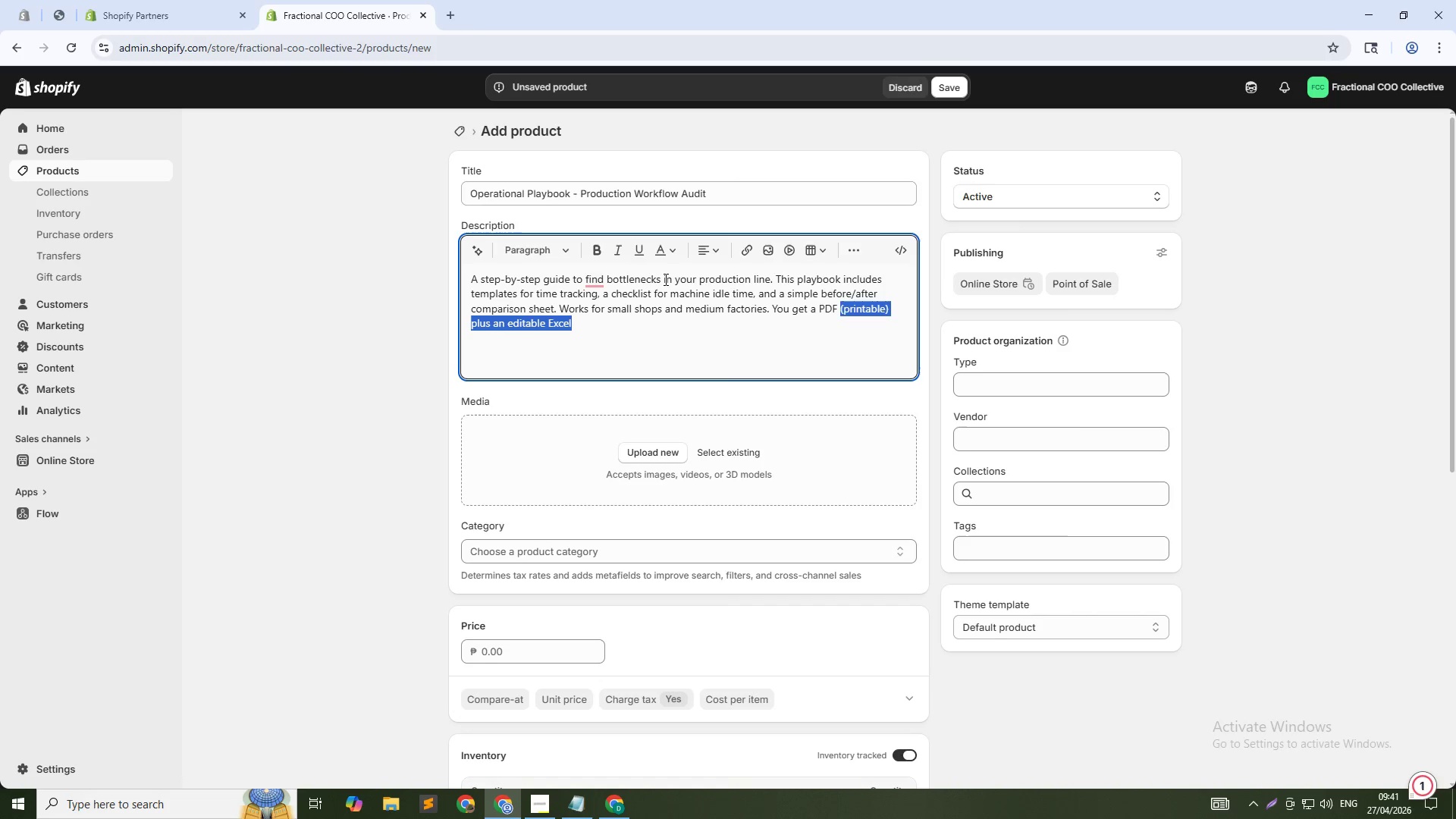 
key(Control+Shift+ArrowLeft)
 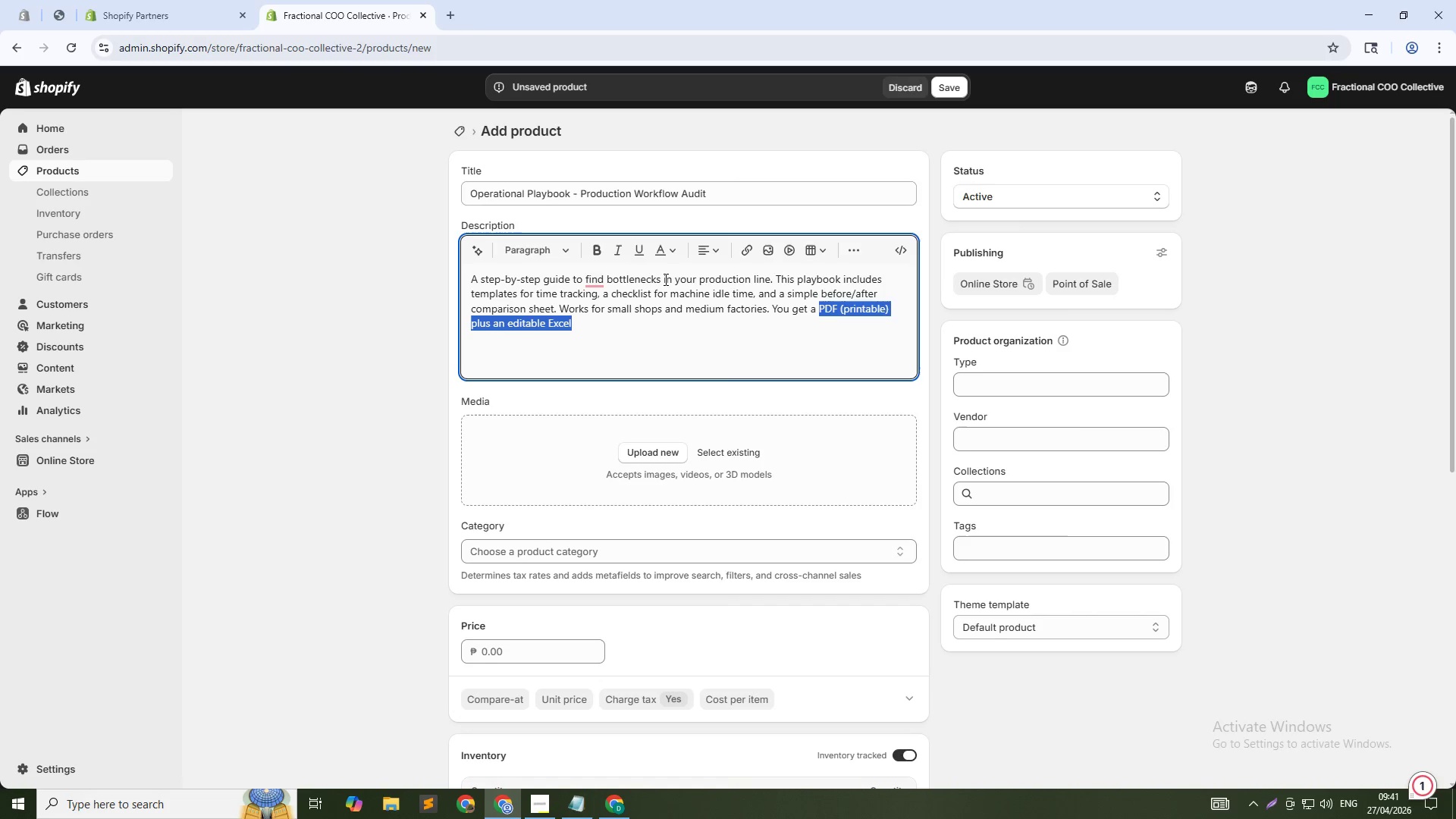 
key(Control+Shift+ArrowLeft)
 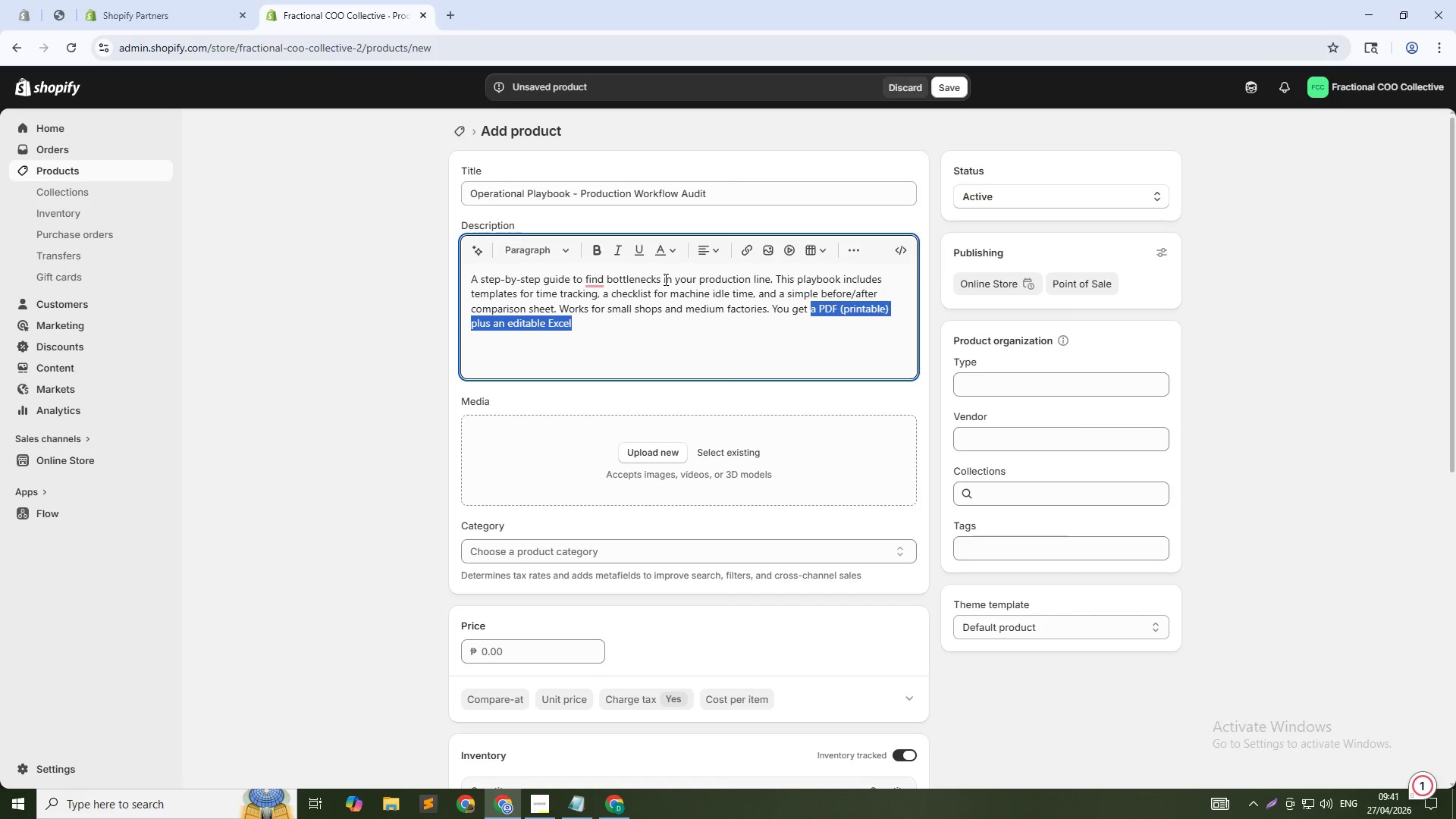 
key(Control+Shift+ArrowLeft)
 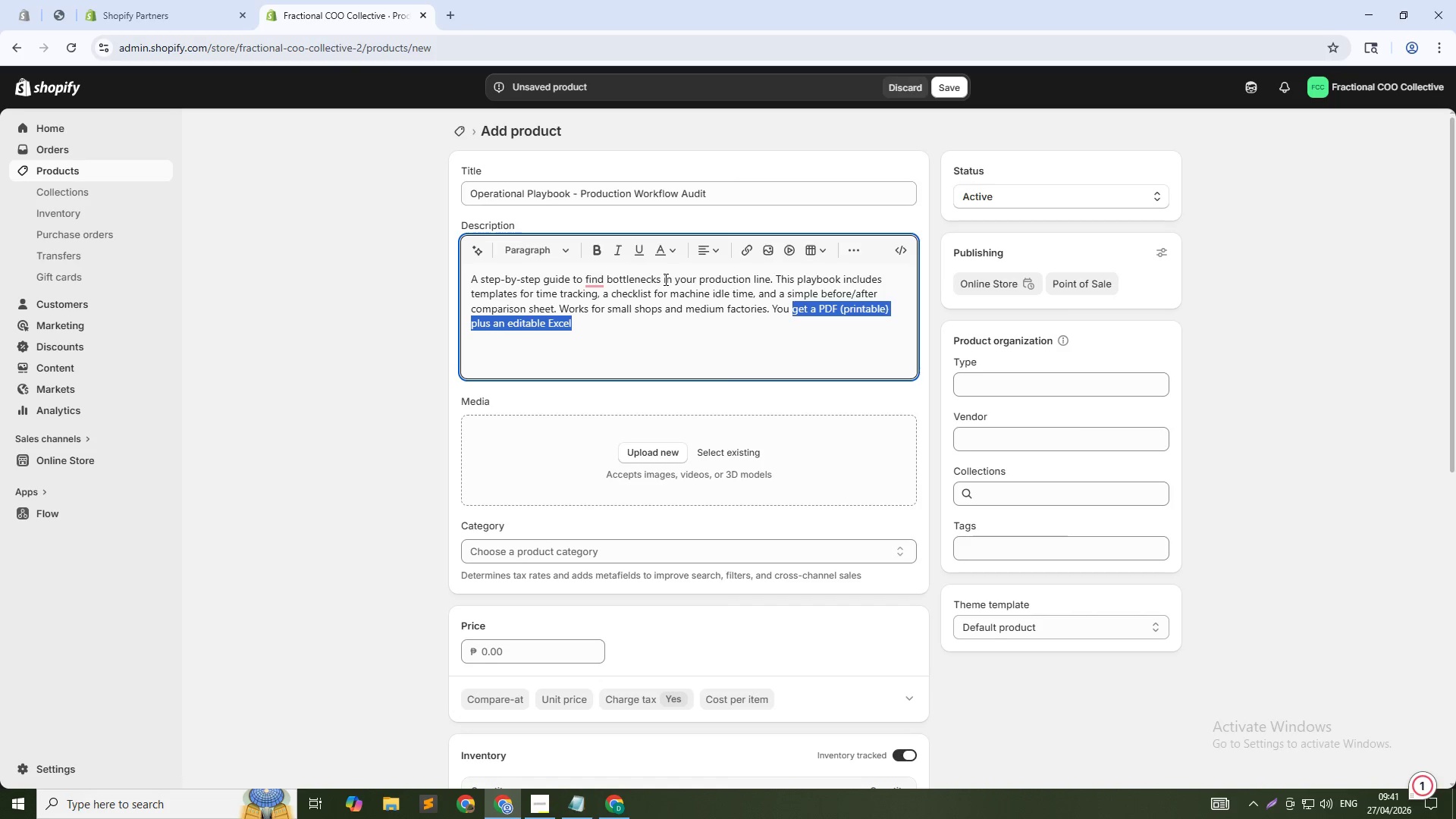 
key(Control+Shift+ArrowLeft)
 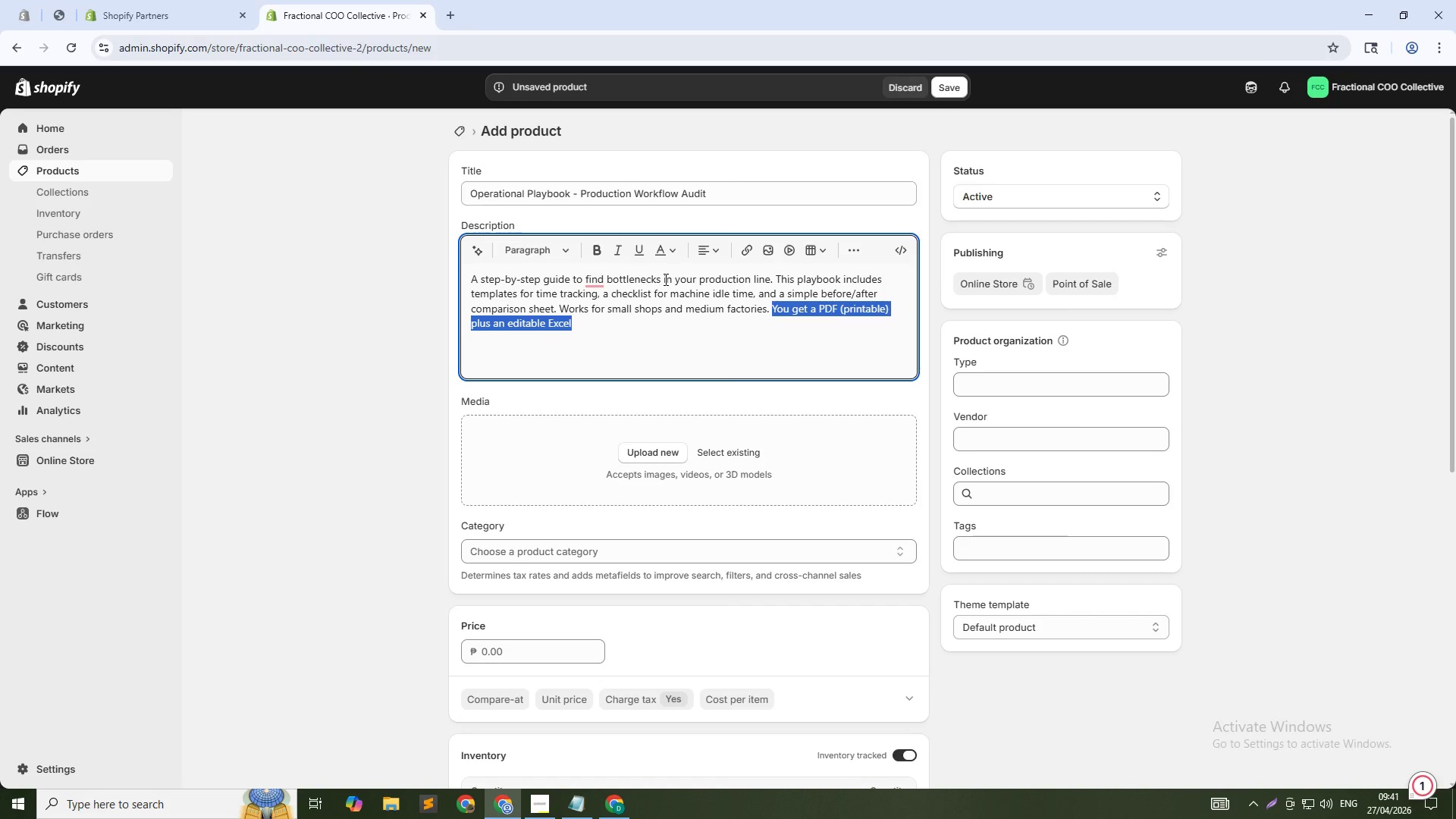 
key(Backspace)
 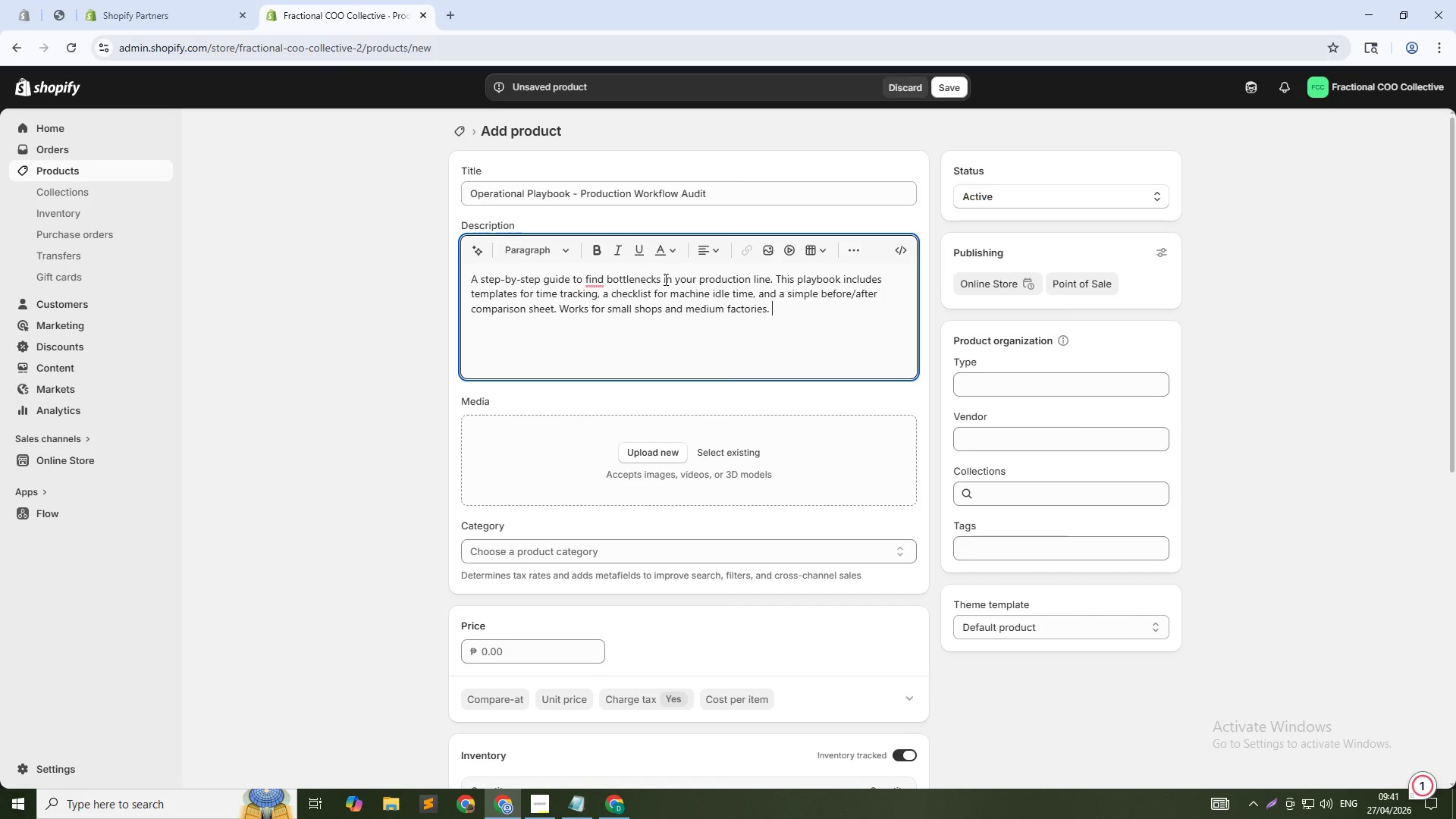 
key(Backspace)
 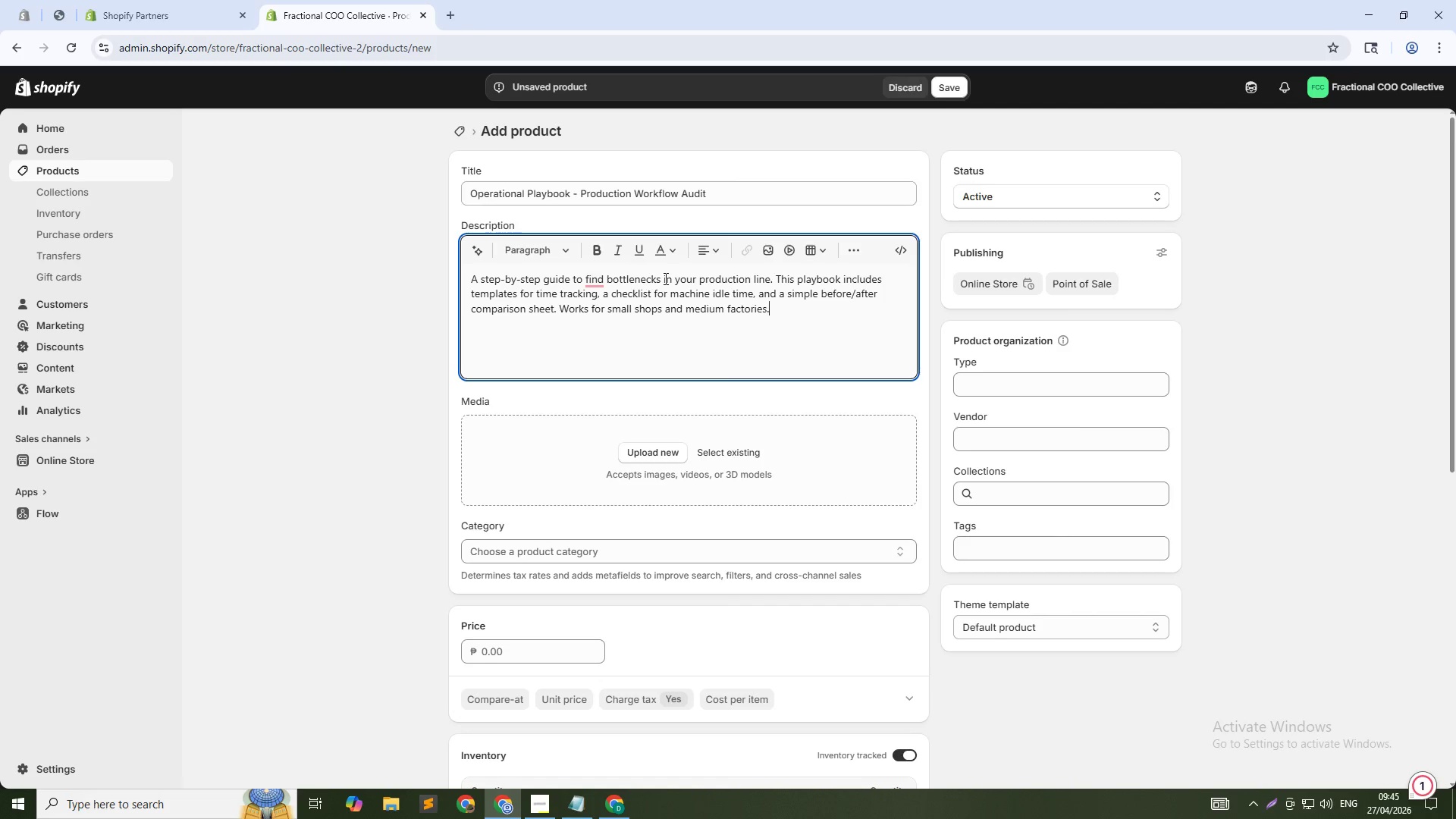 
wait(293.77)
 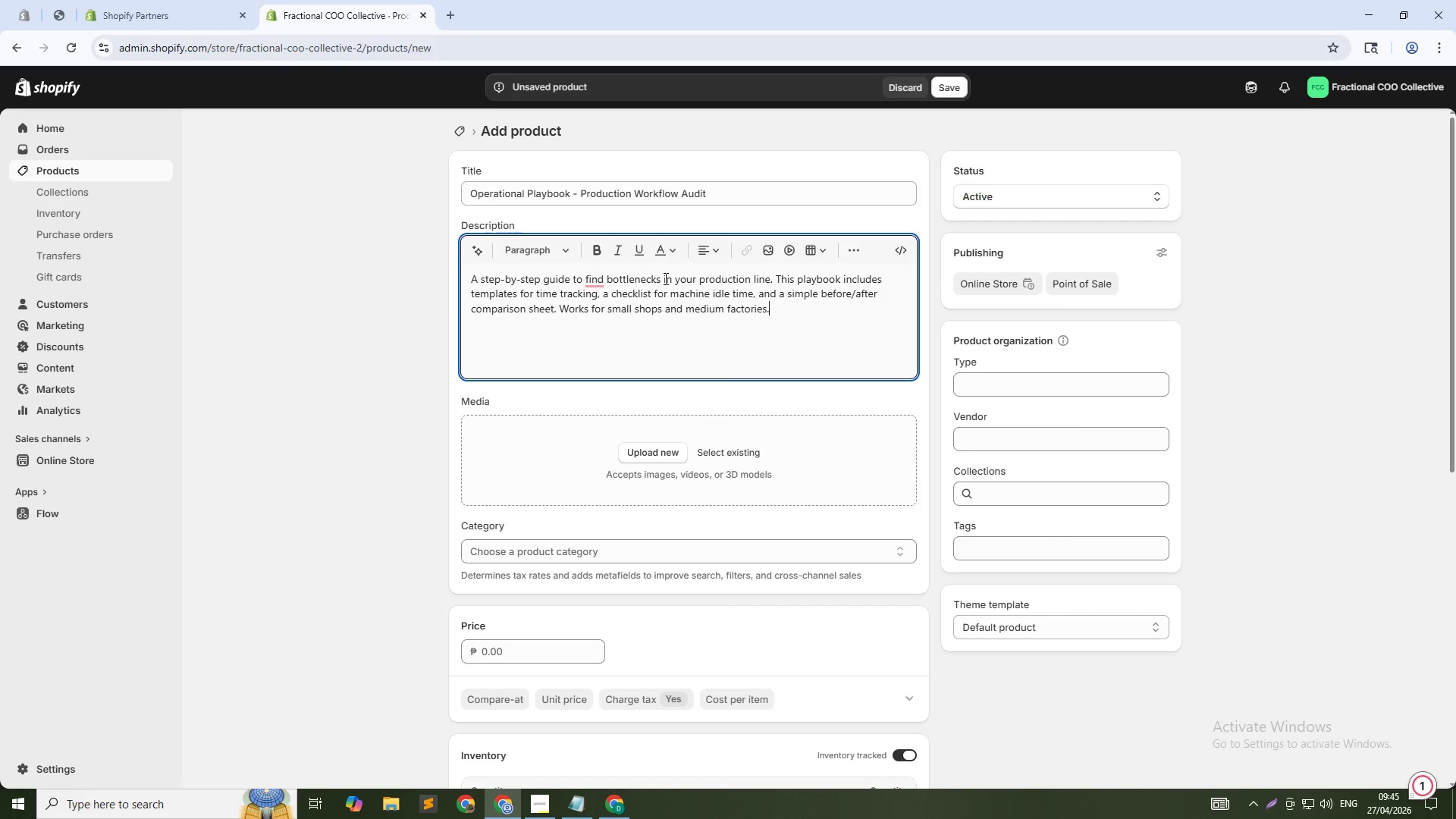 
left_click([628, 192])
 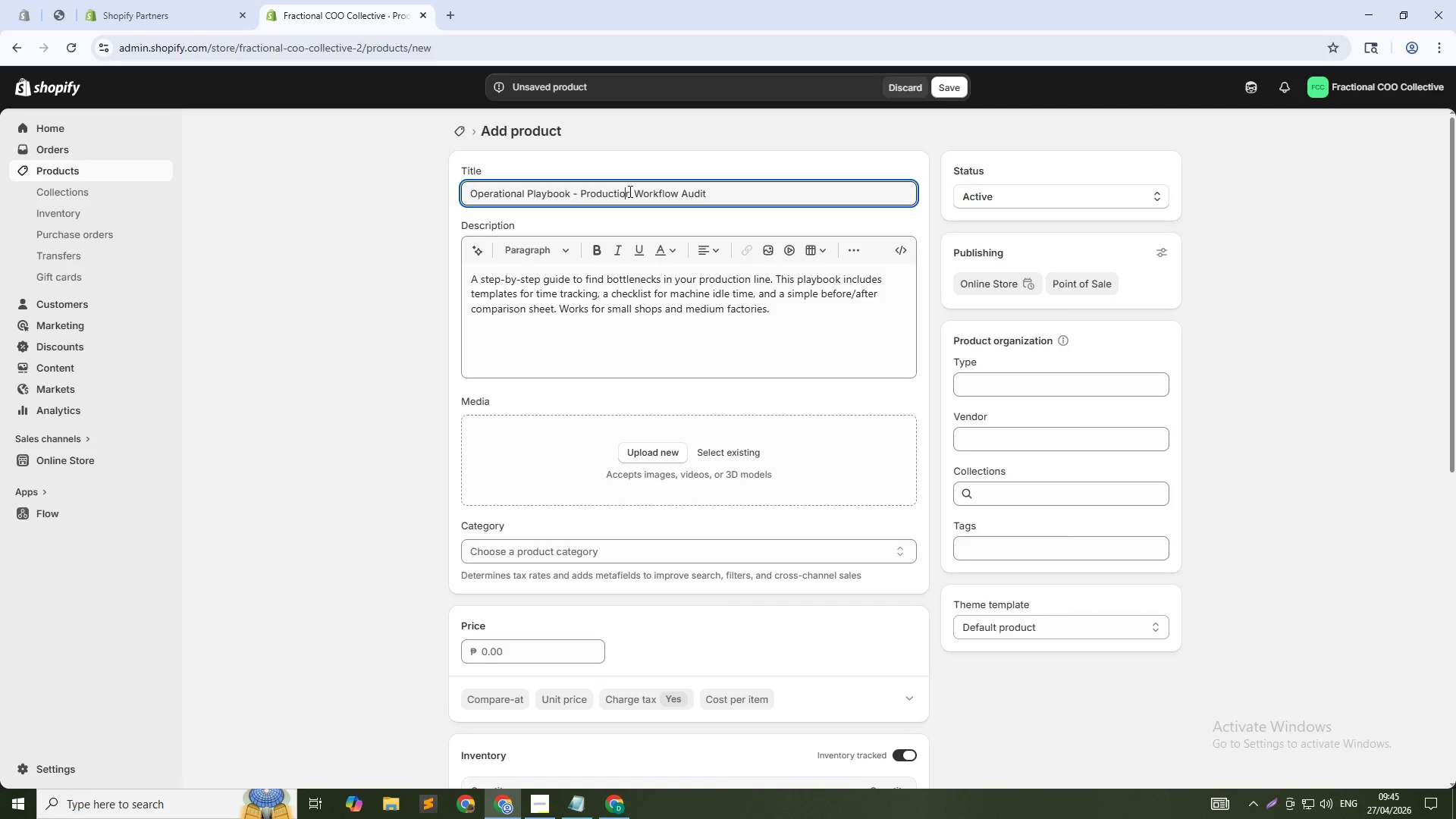 
key(Control+A)
 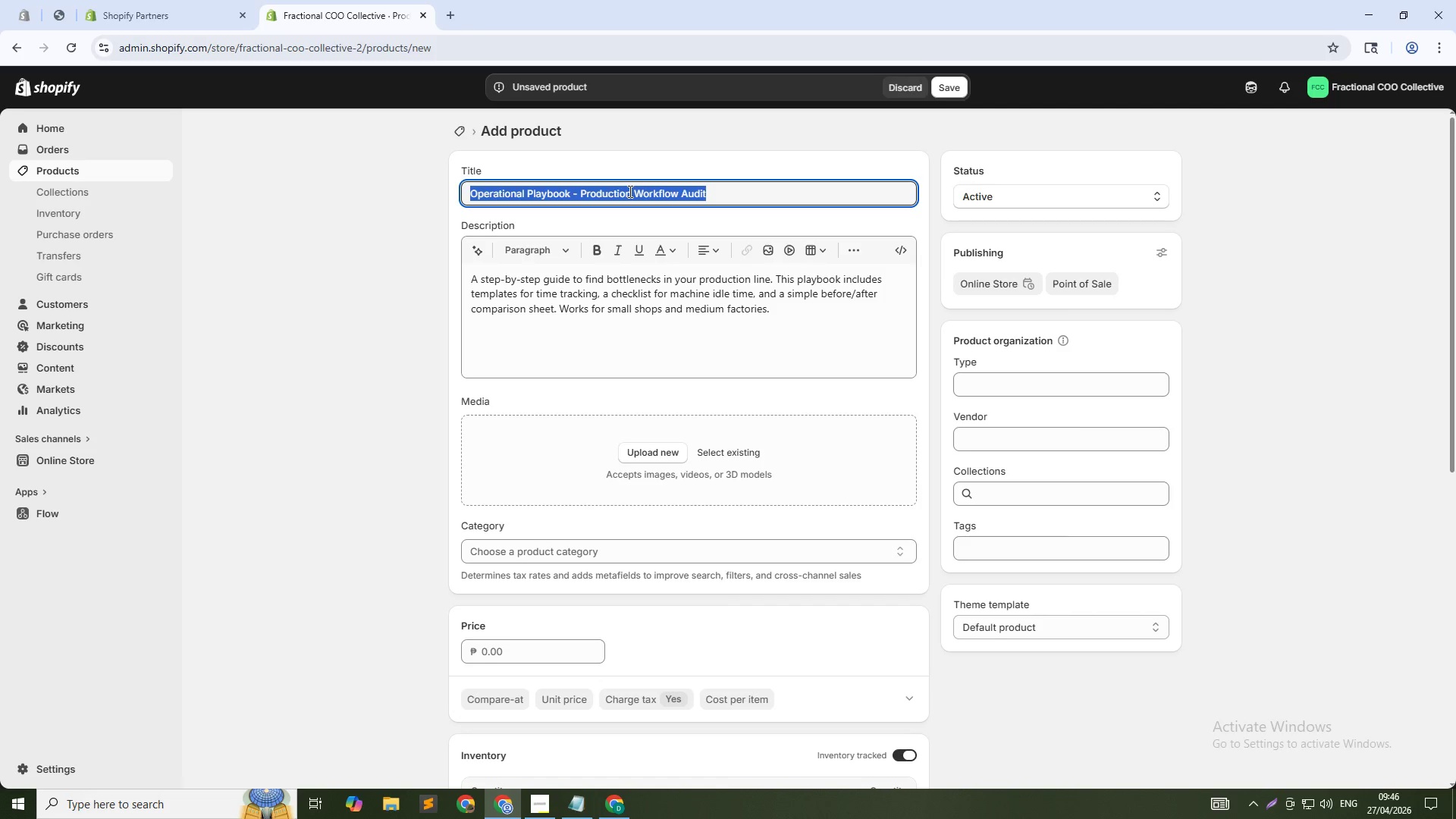 
type(SOP)
key(Backspace)
key(Backspace)
type(OP Building Kit - Step by Step Guide to )
 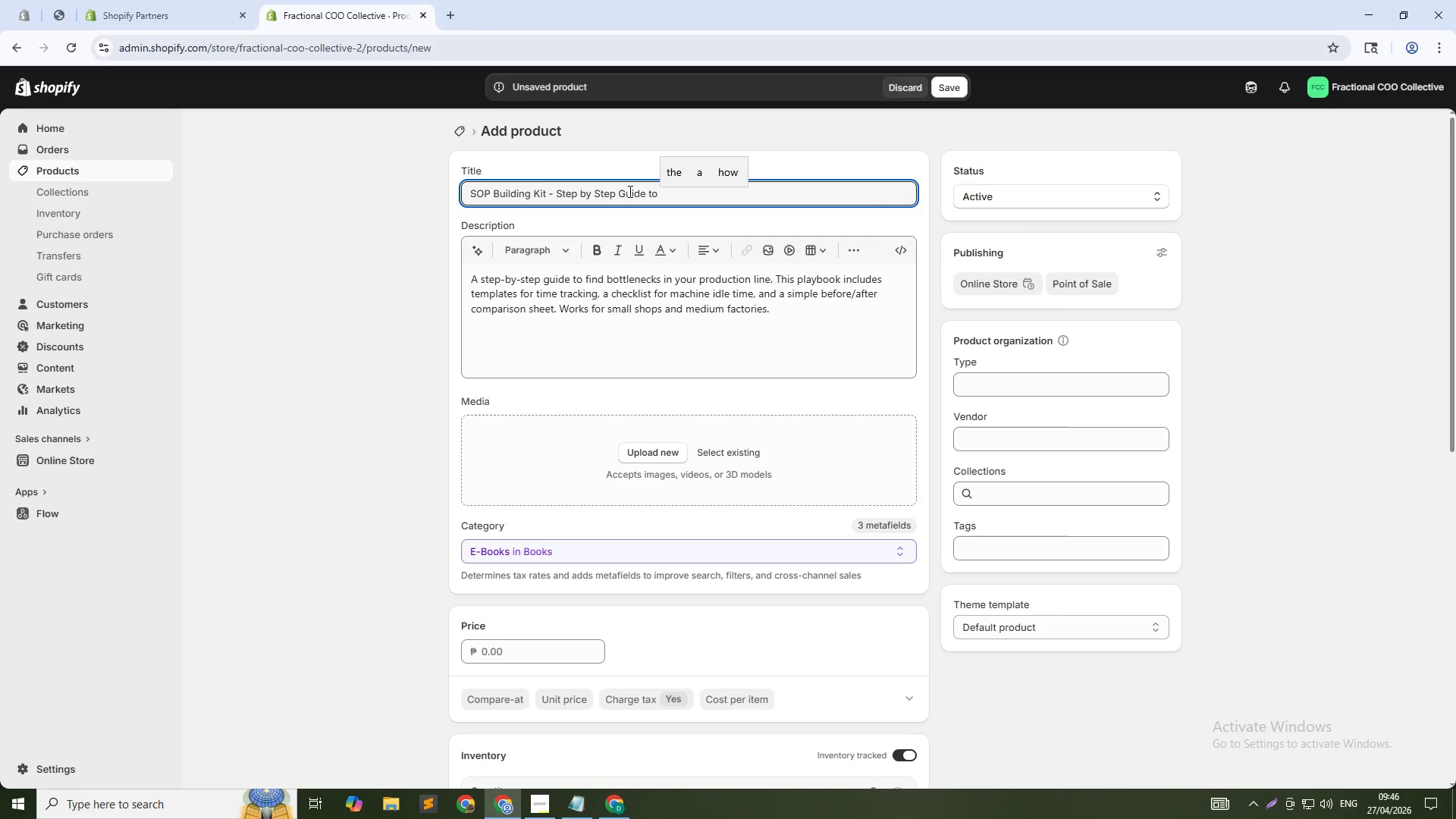 
wait(20.7)
 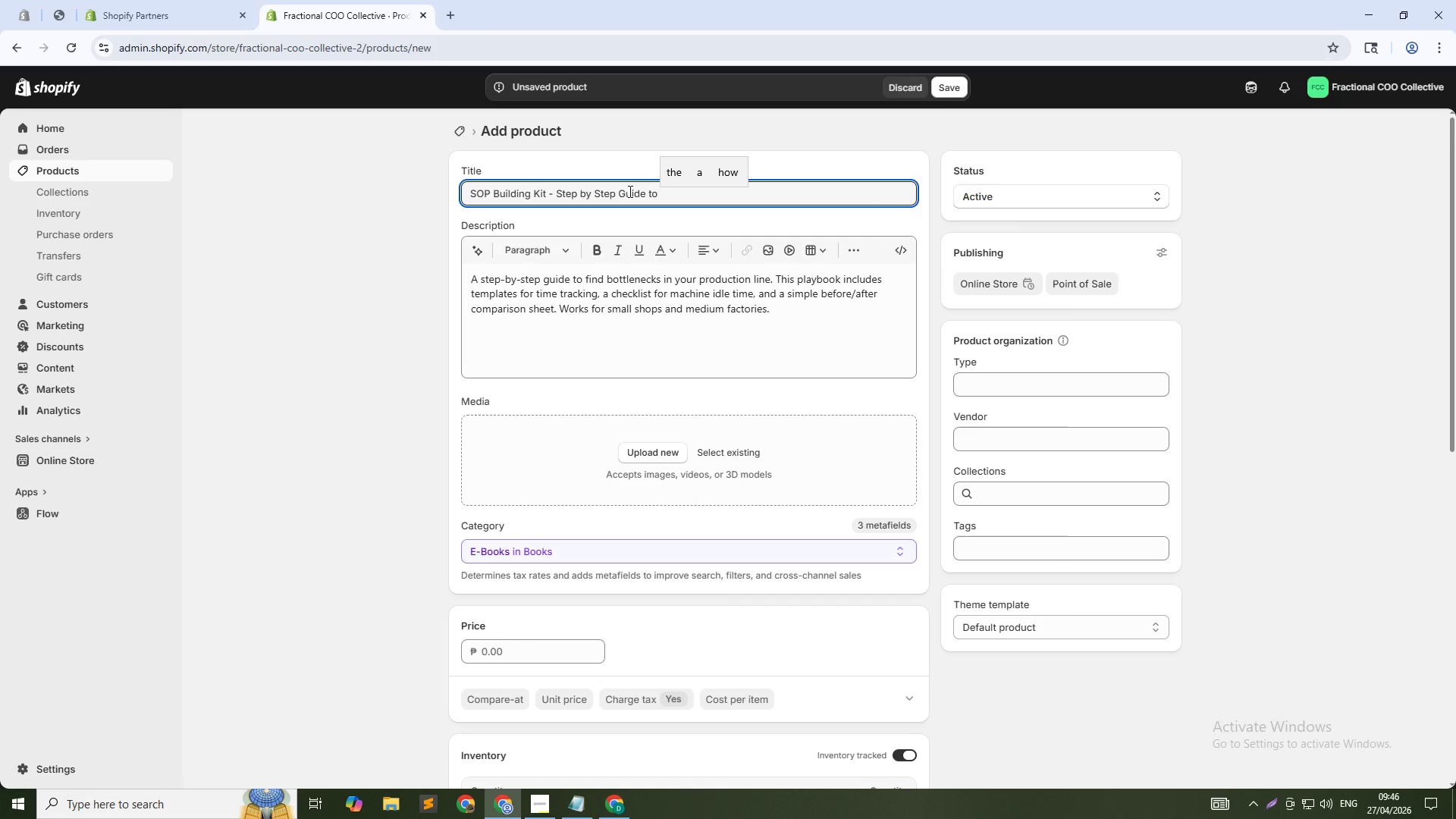 
type(Write Your o)
key(Backspace)
type(Company Playbooks)
 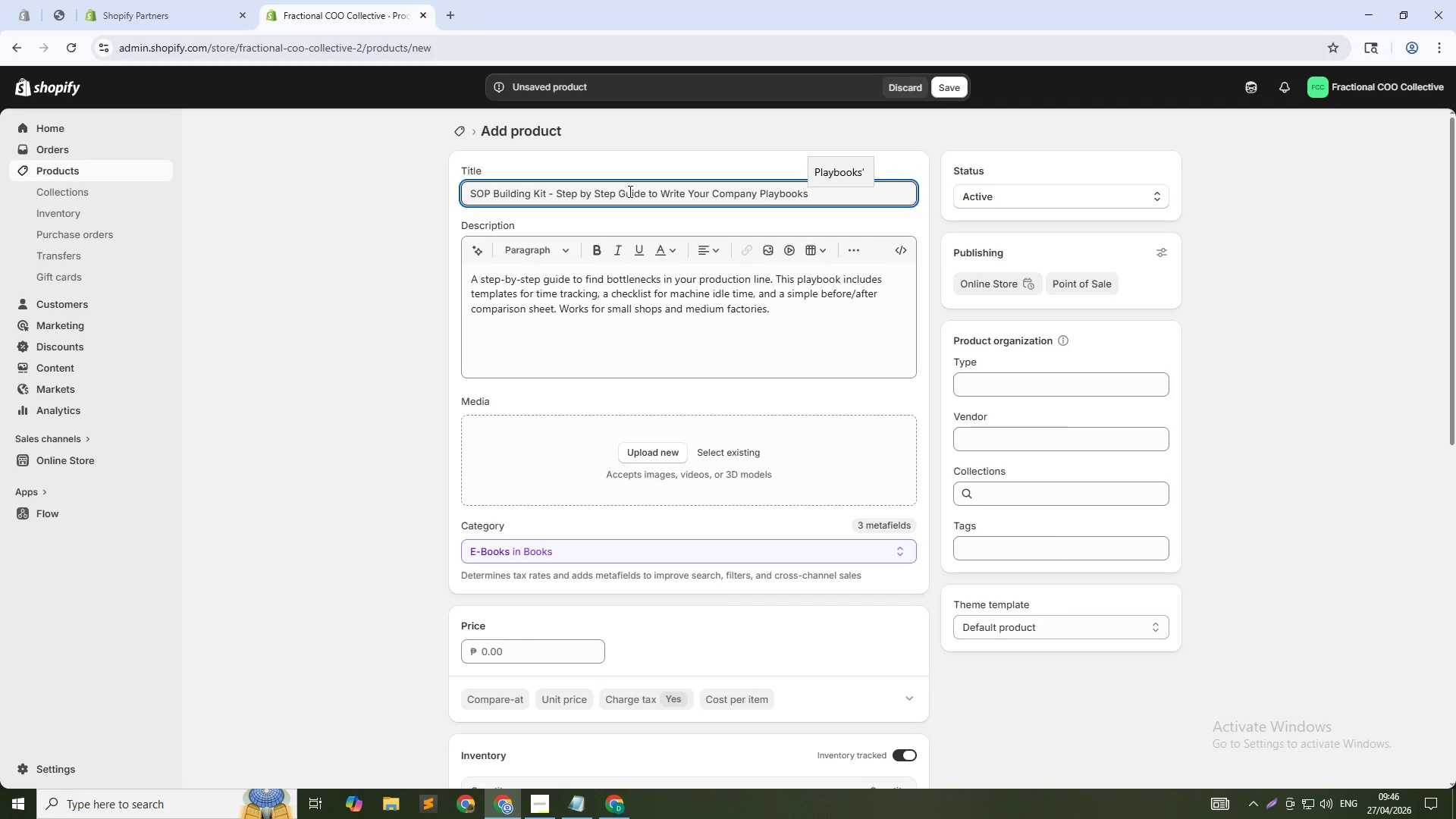 
left_click([710, 321])
 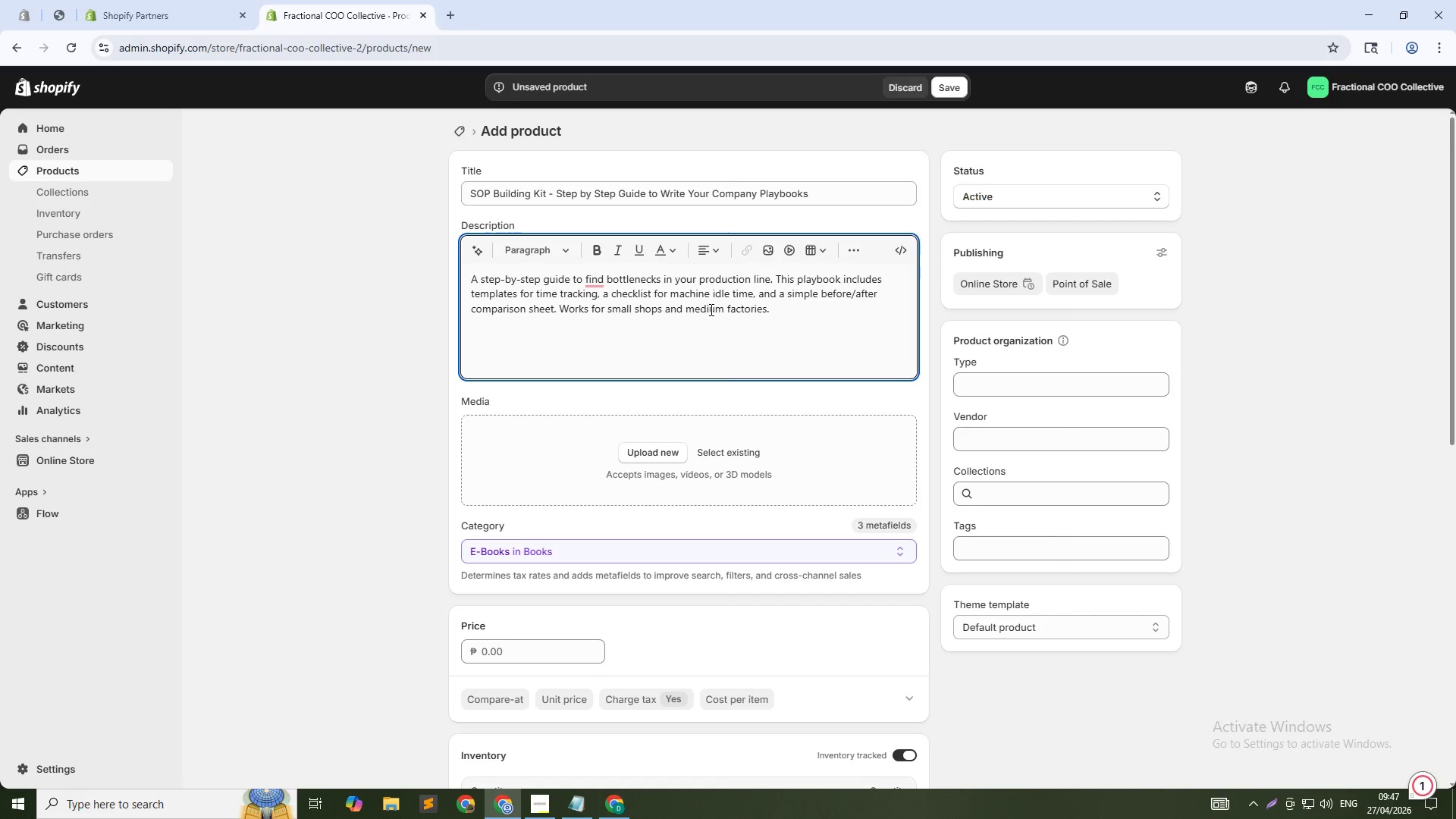 
wait(35.33)
 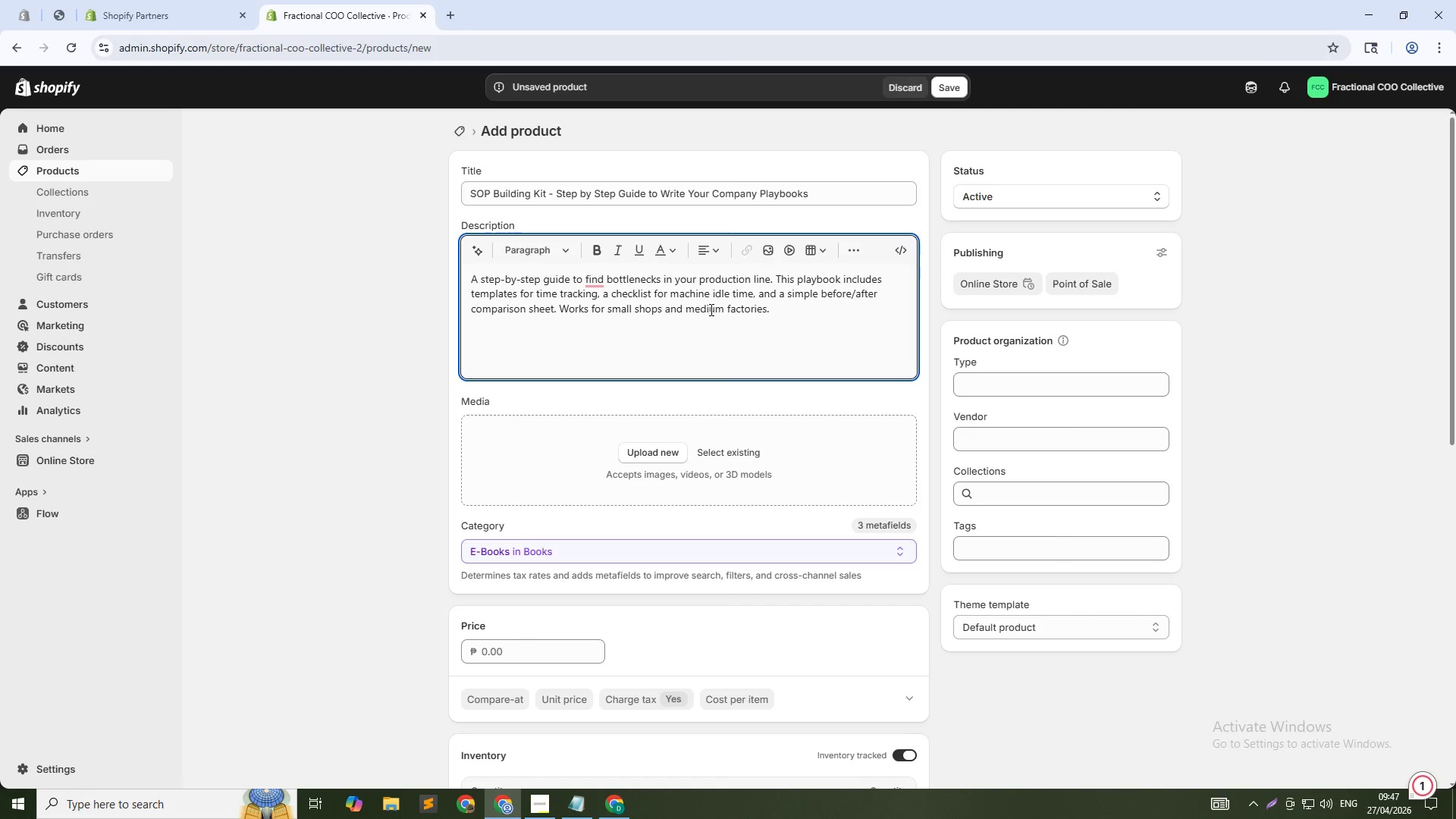 
left_click([781, 289])
 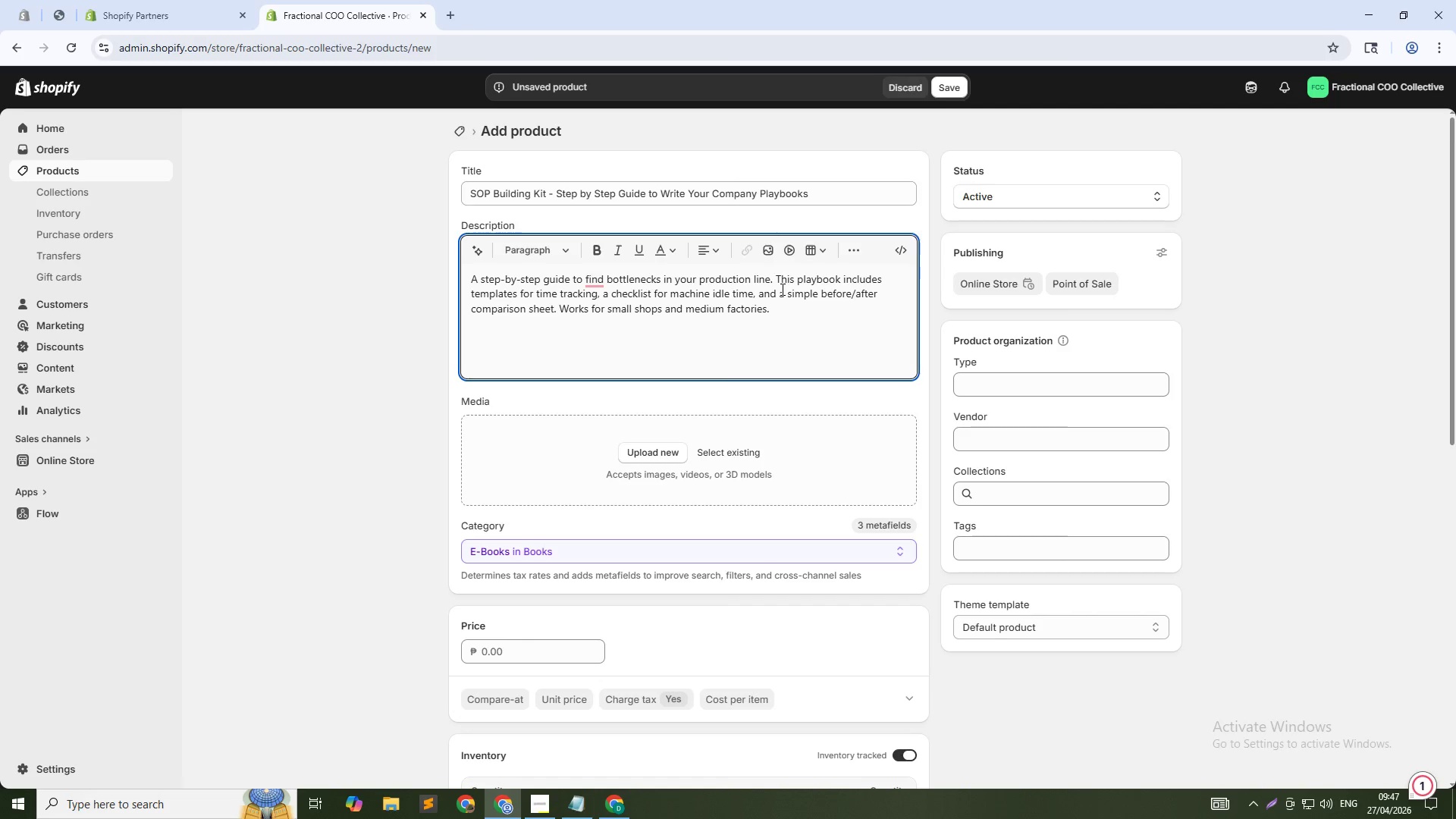 
key(Control+A)
 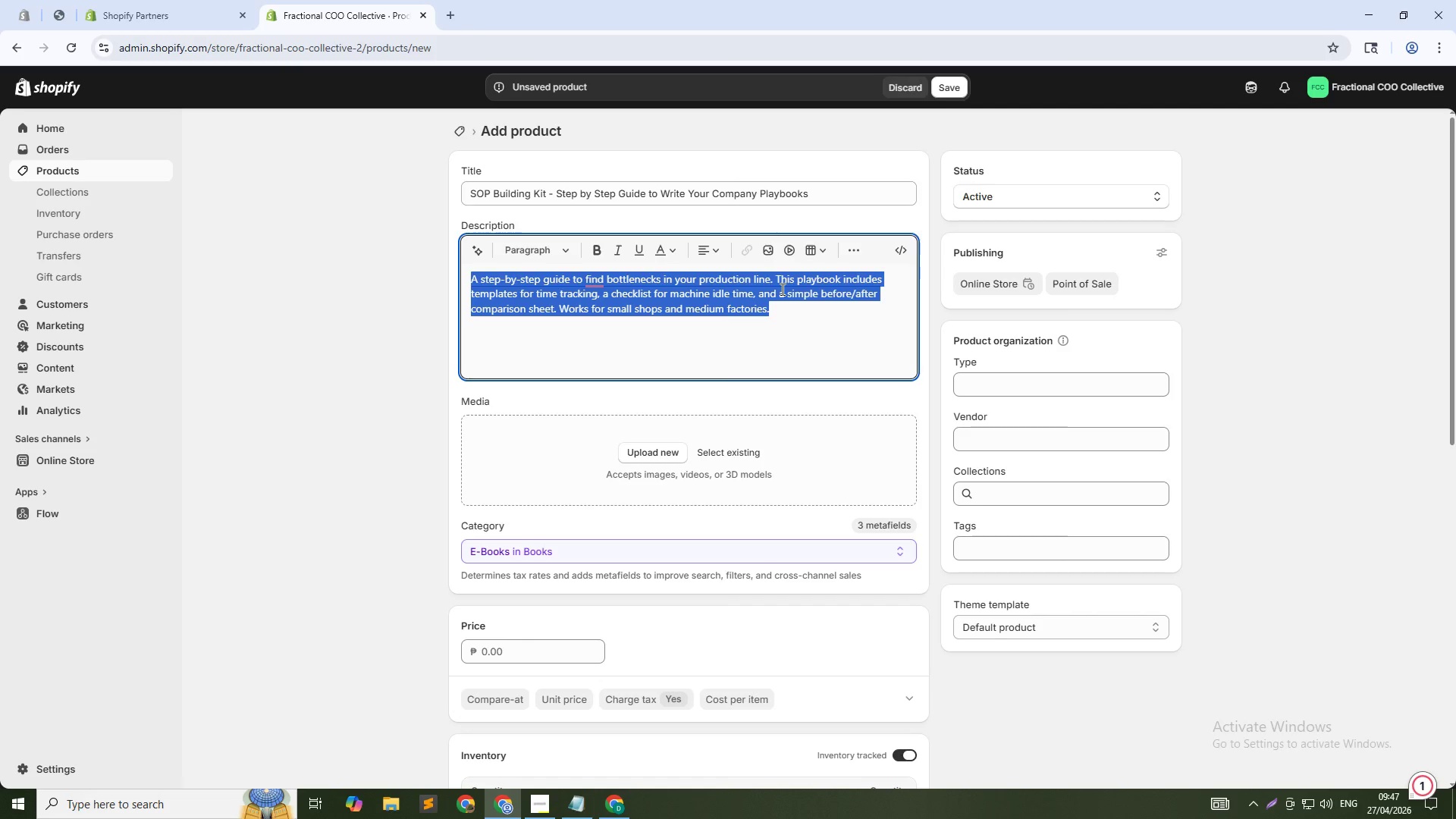 
type(A simple way to create SOPs for your team. This kit comes with 2 0)
key(Backspace)
key(Backspace)
type(0 ready to use temppl)
key(Backspace)
key(Backspace)
type(lates. a)
key(Backspace)
key(Backspace)
key(Backspace)
type(.)
key(Backspace)
type(, a checklist, and examples from real manufacturing companies. Just fill in the blanks. You can ei)
key(Backspace)
type(dit and share them i)
key(Backspace)
type(with your team. Digital )
key(Backspace)
key(Backspace)
key(Backspace)
key(Backspace)
key(Backspace)
key(Backspace)
key(Backspace)
key(Backspace)
 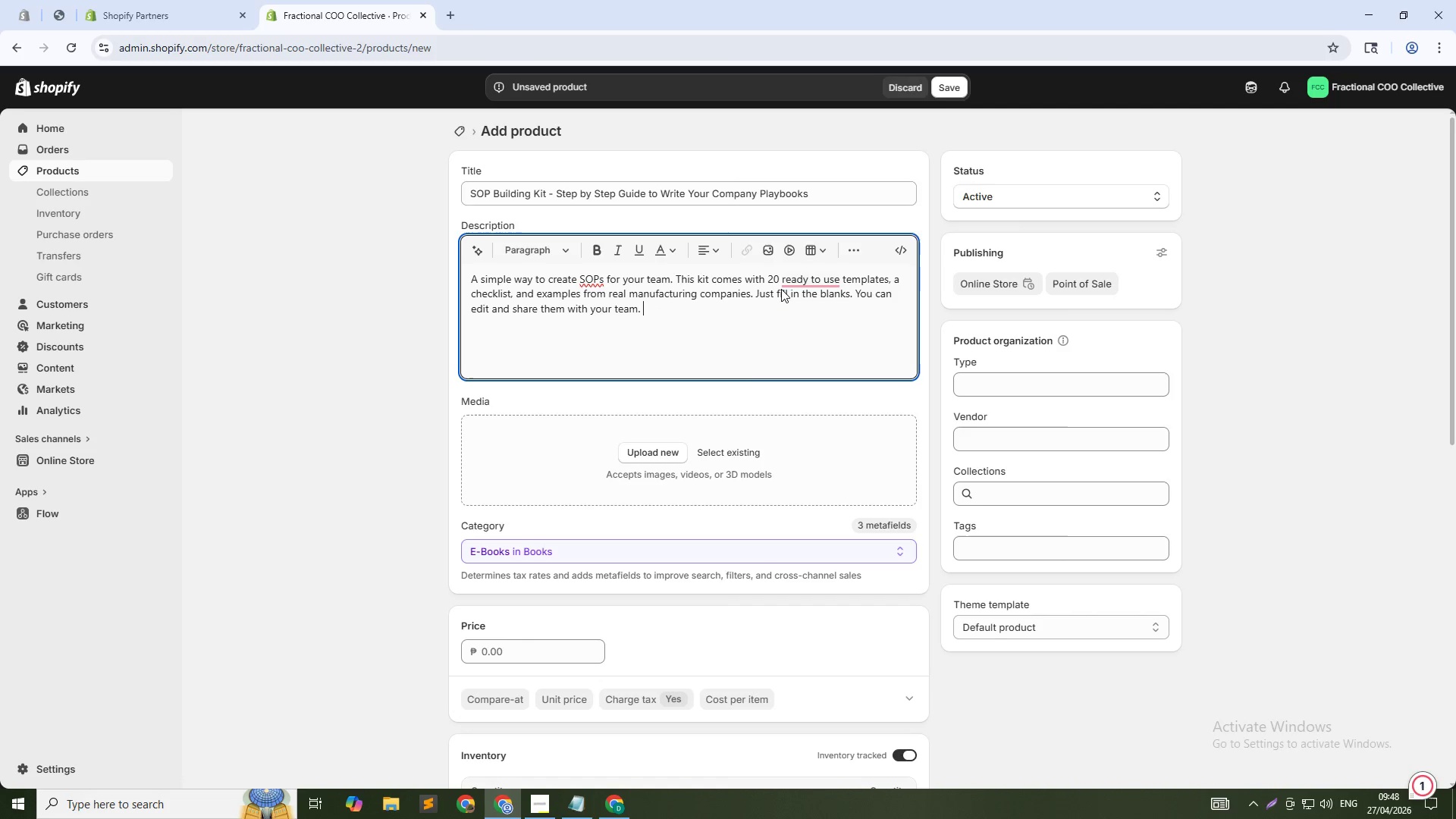 
wait(32.53)
 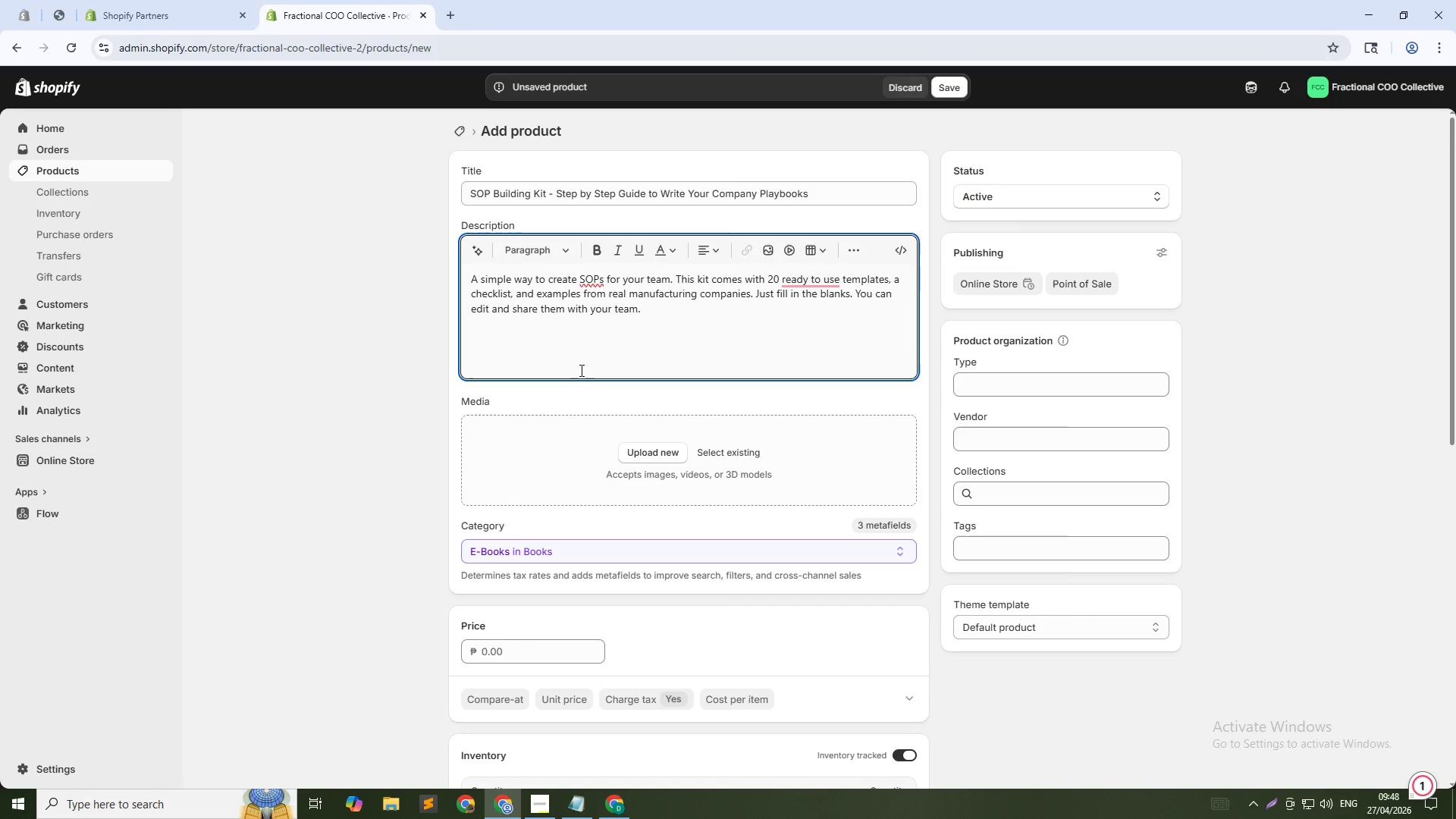 
double_click([585, 196])
 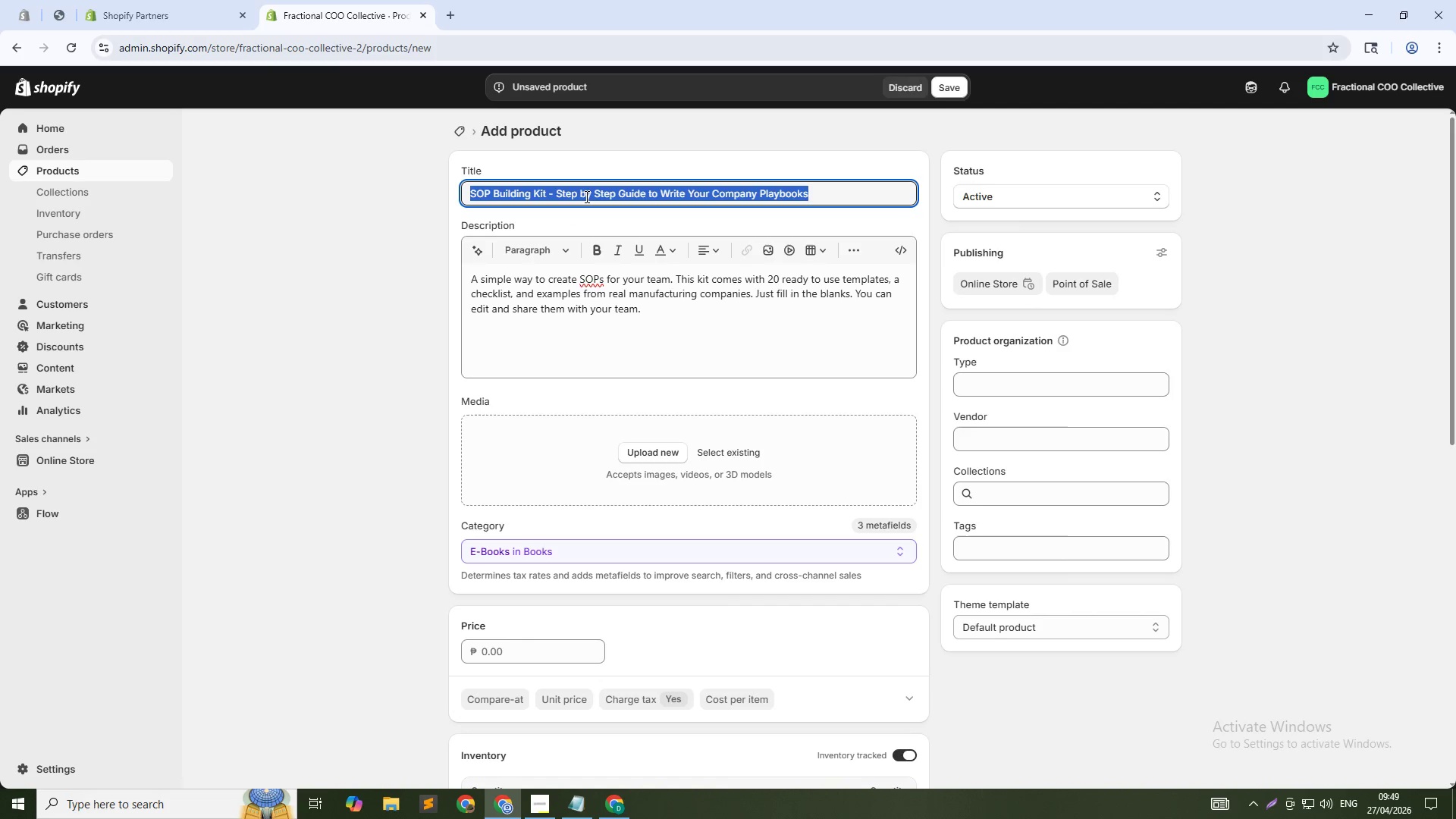 
triple_click([585, 196])
 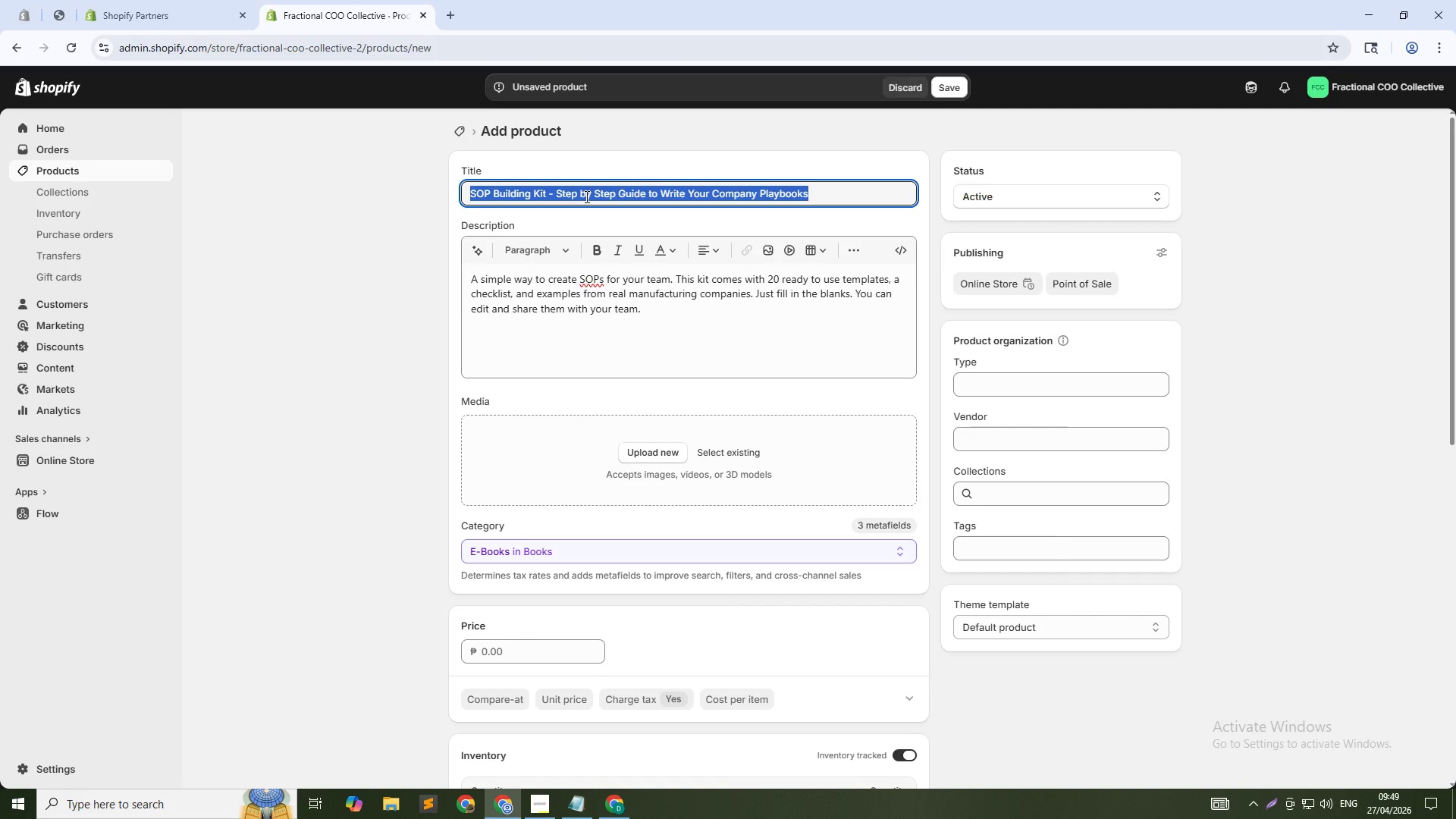 
key(Control+C)
 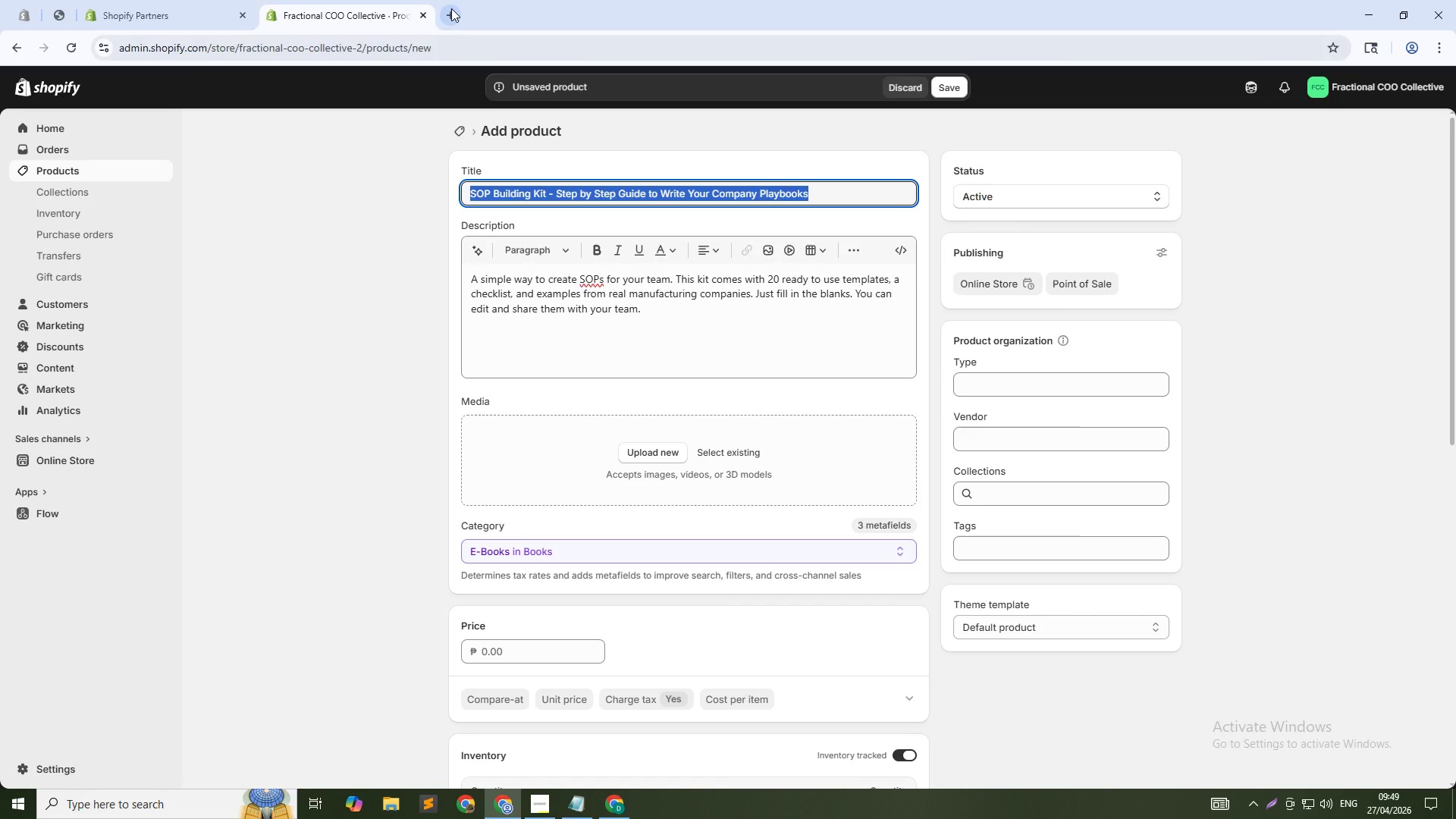 
left_click([451, 8])
 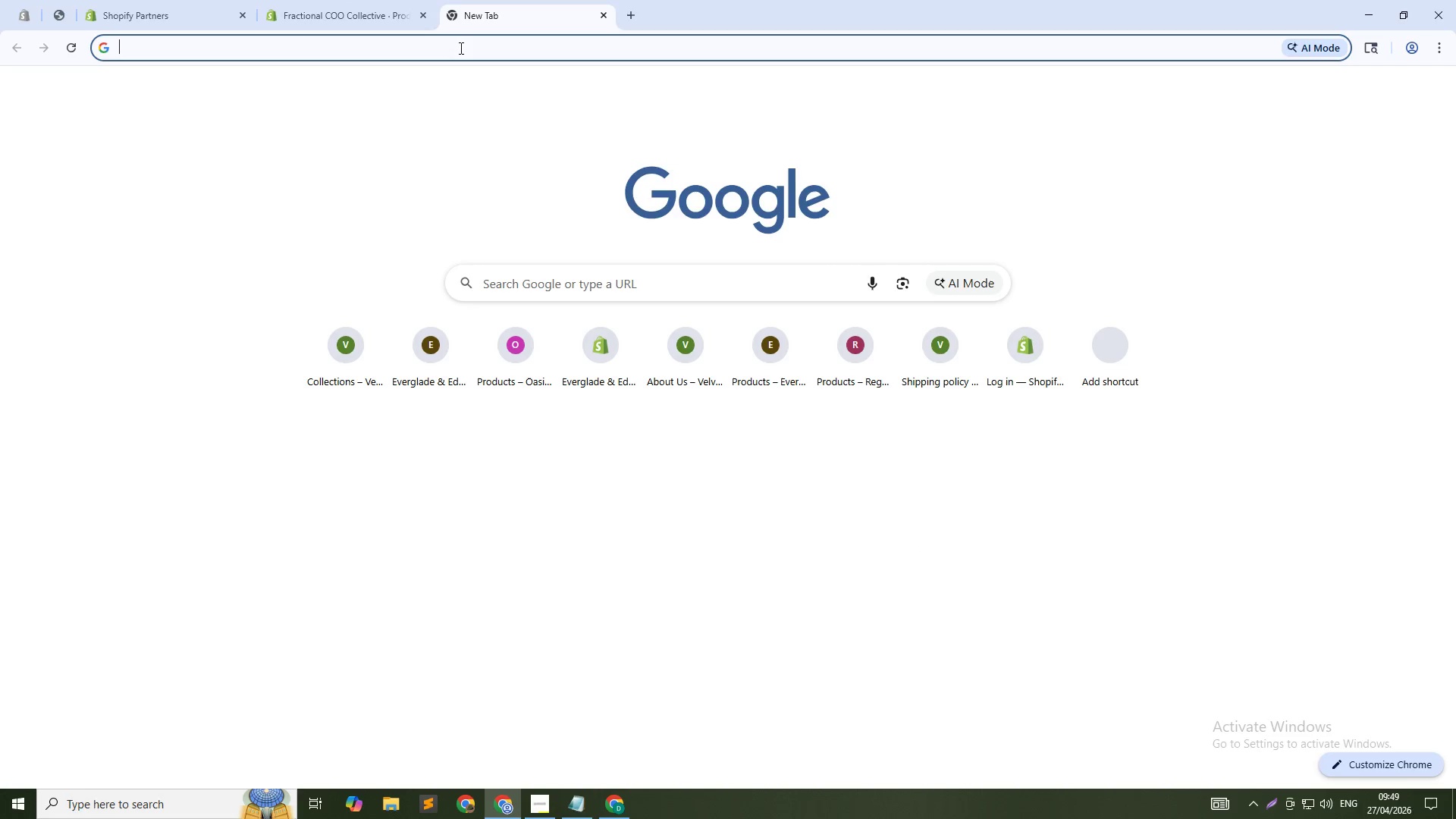 
key(Control+V)
 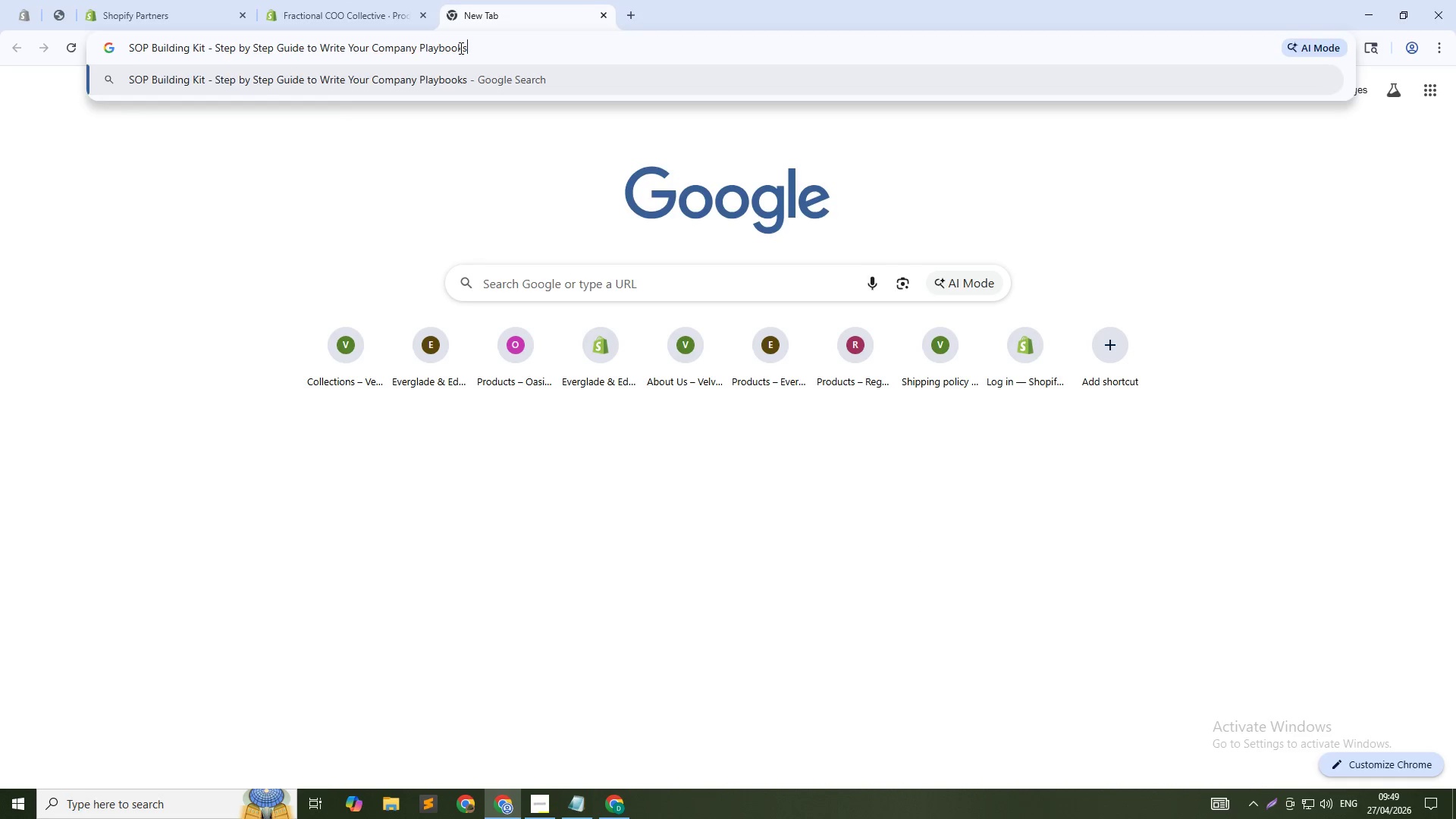 
key(NumpadEnter)
 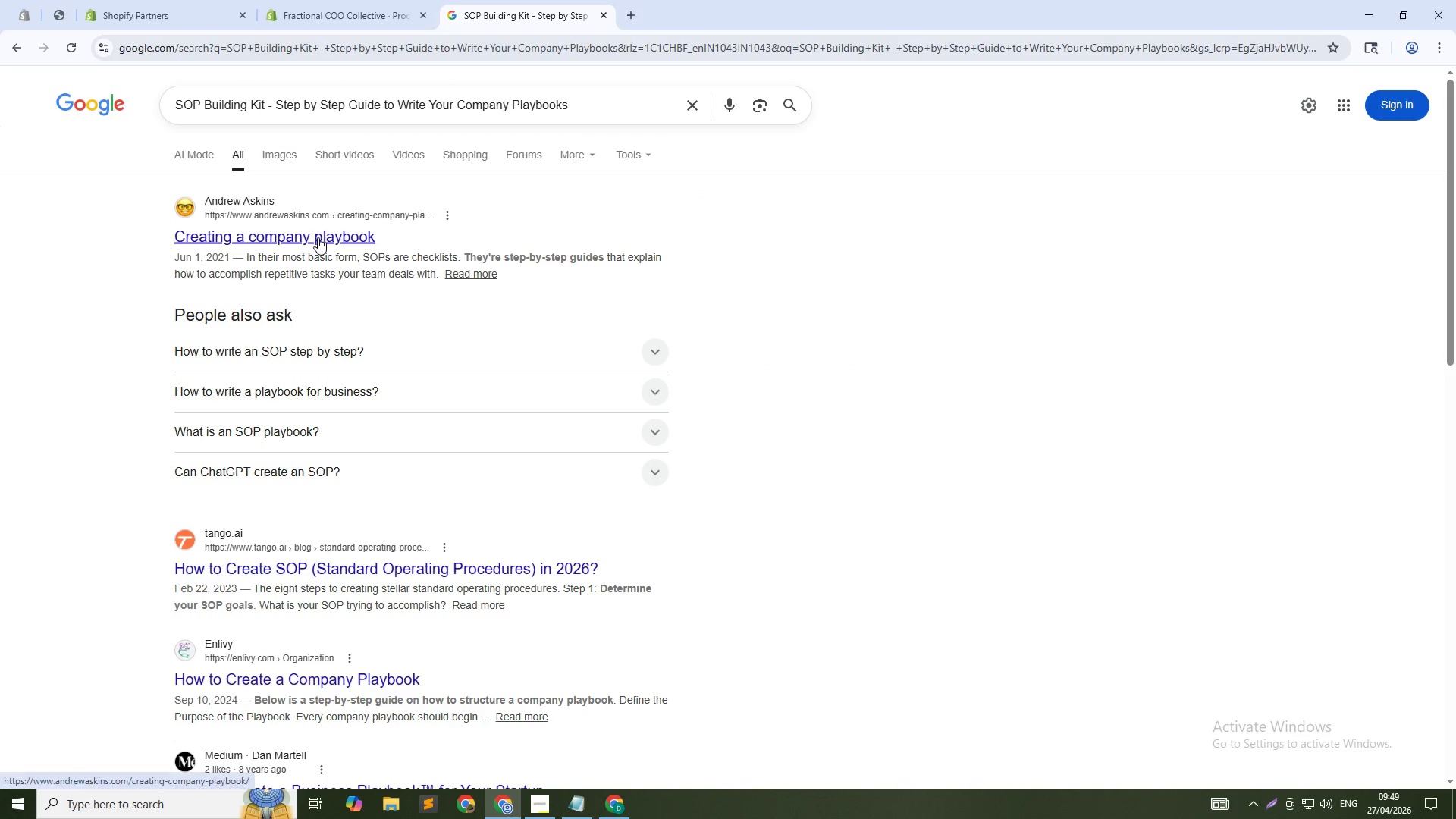 
left_click([272, 150])
 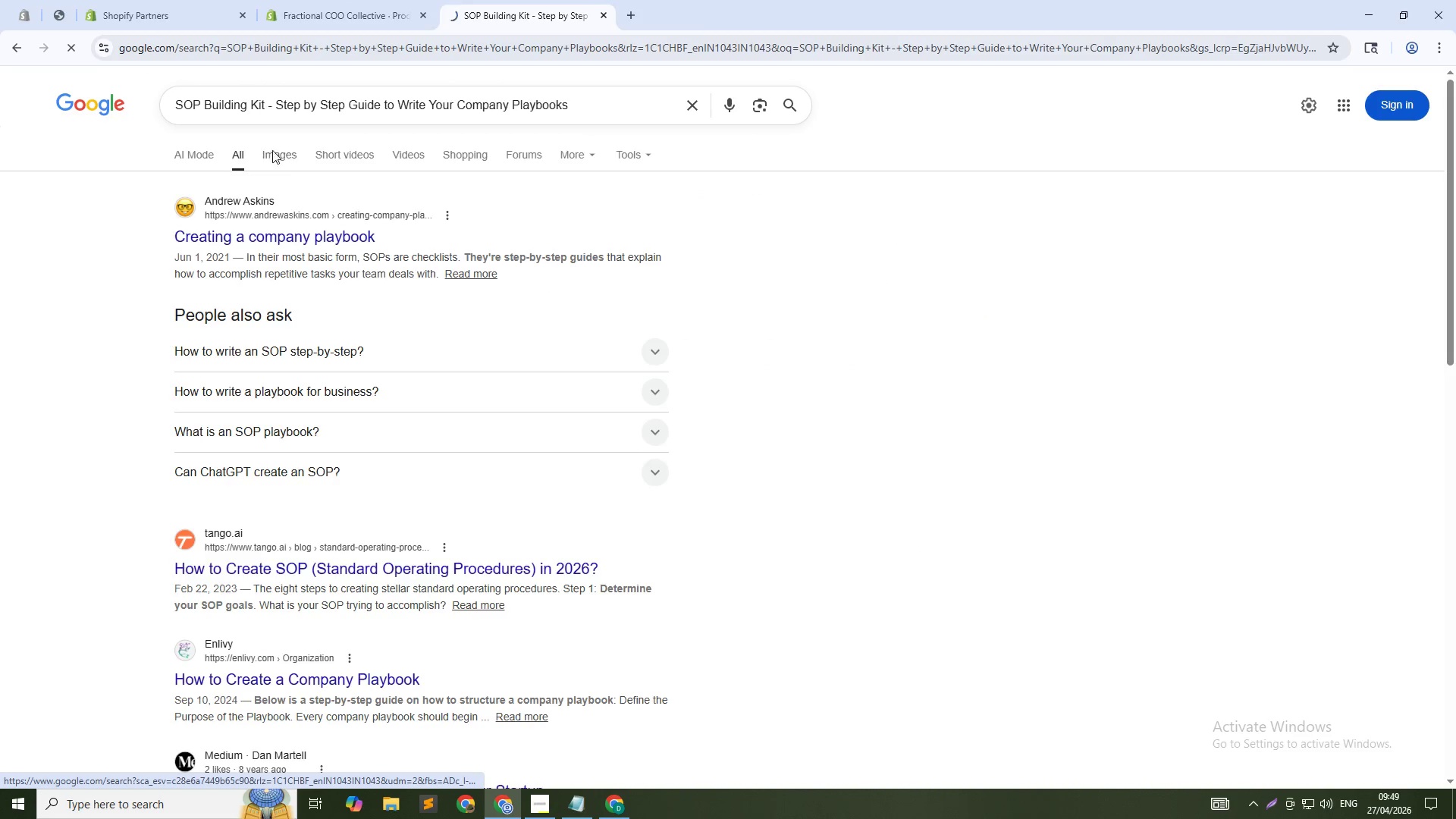 
mouse_move([371, 249])
 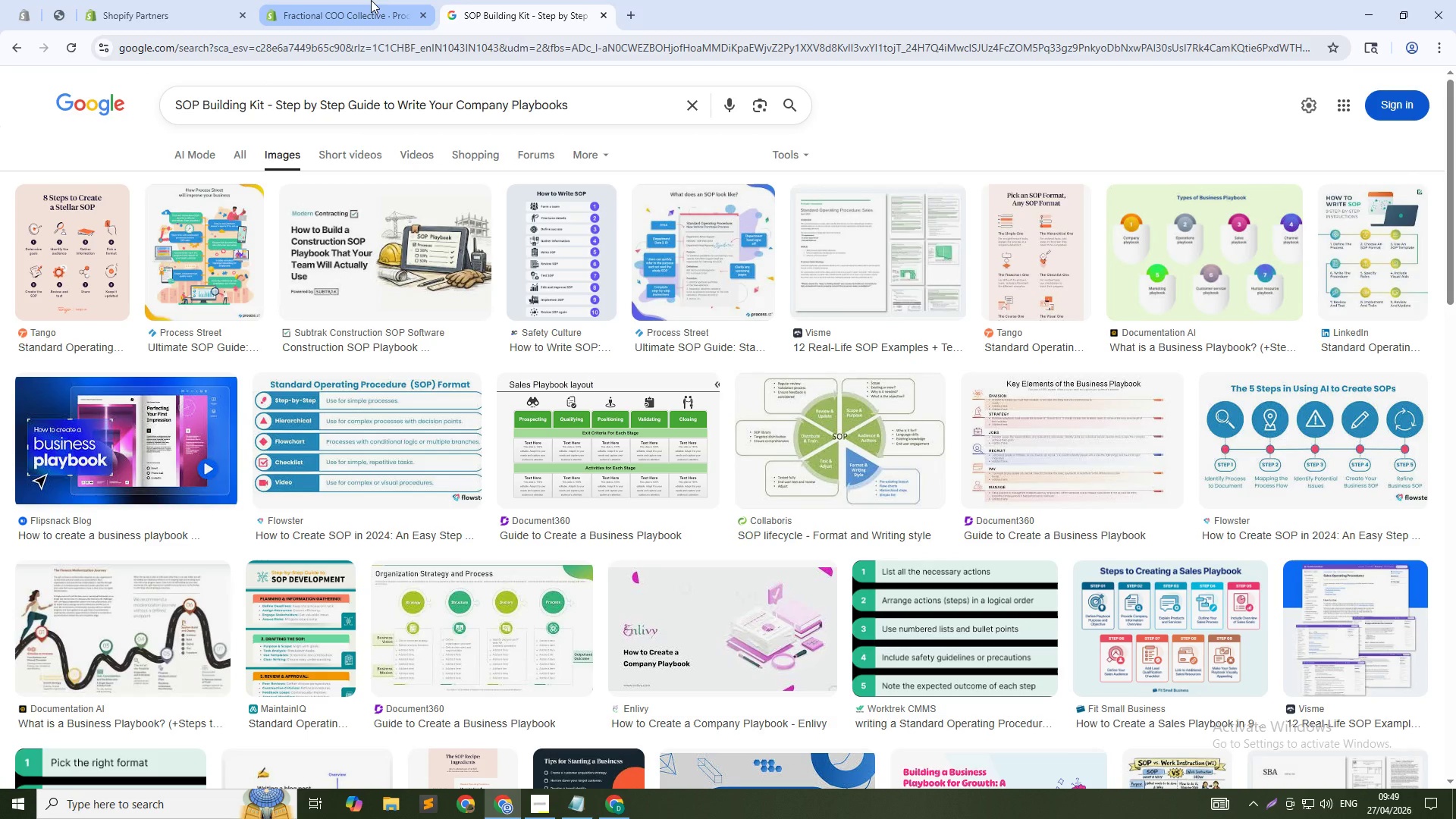 
left_click([371, 0])
 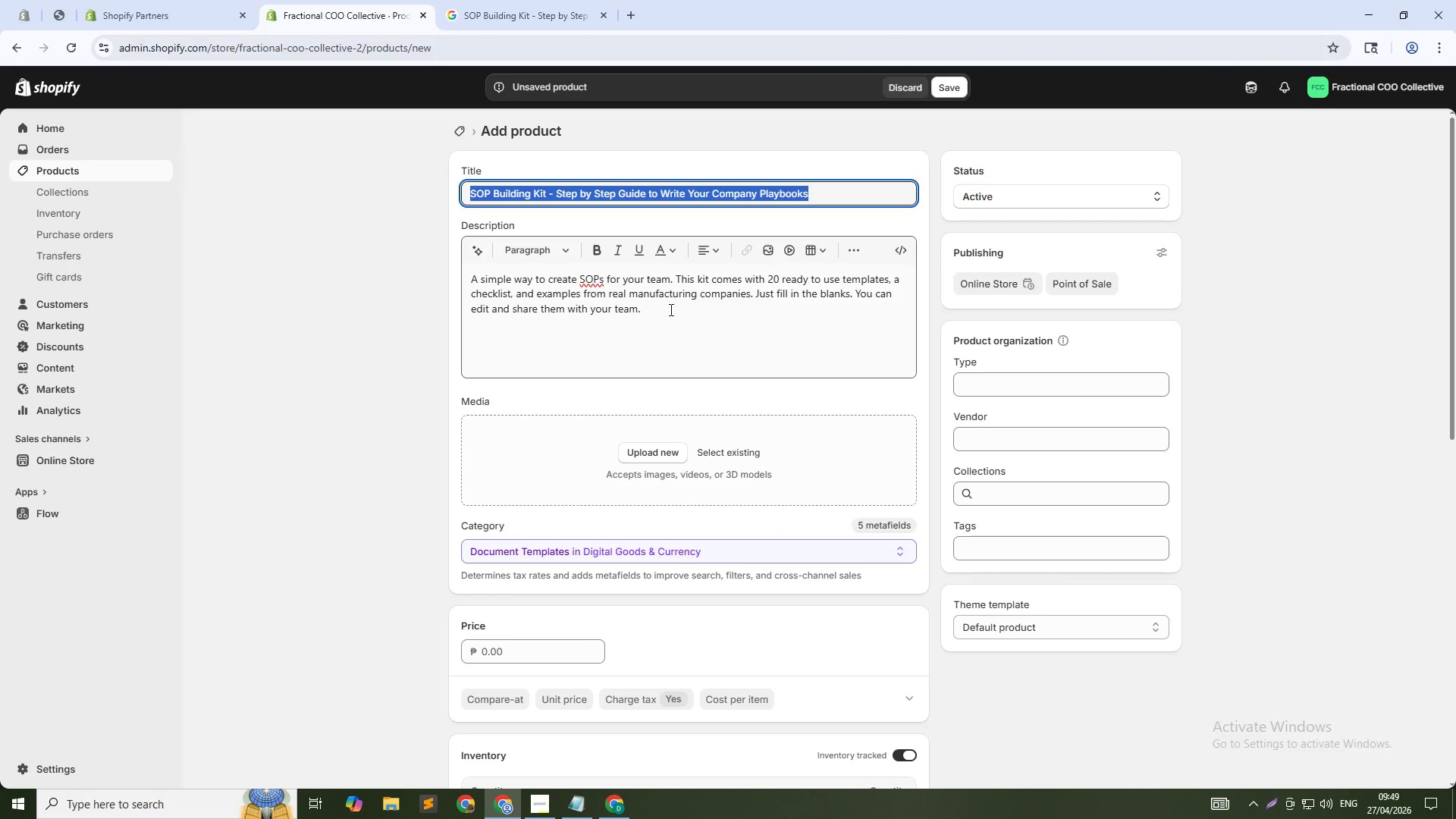 
left_click([670, 312])
 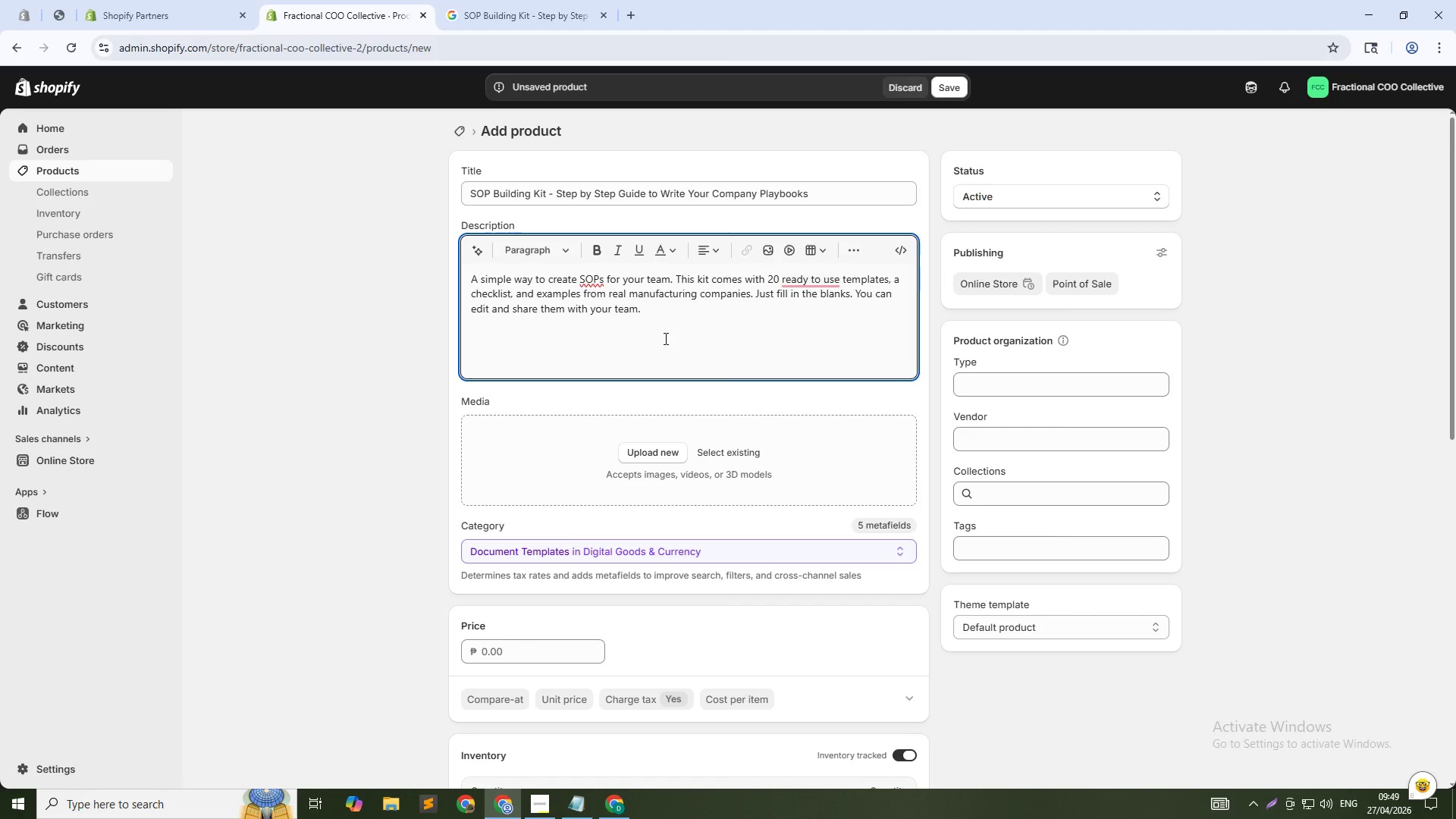 
scroll: coordinate [626, 432], scroll_direction: down, amount: 5.0
 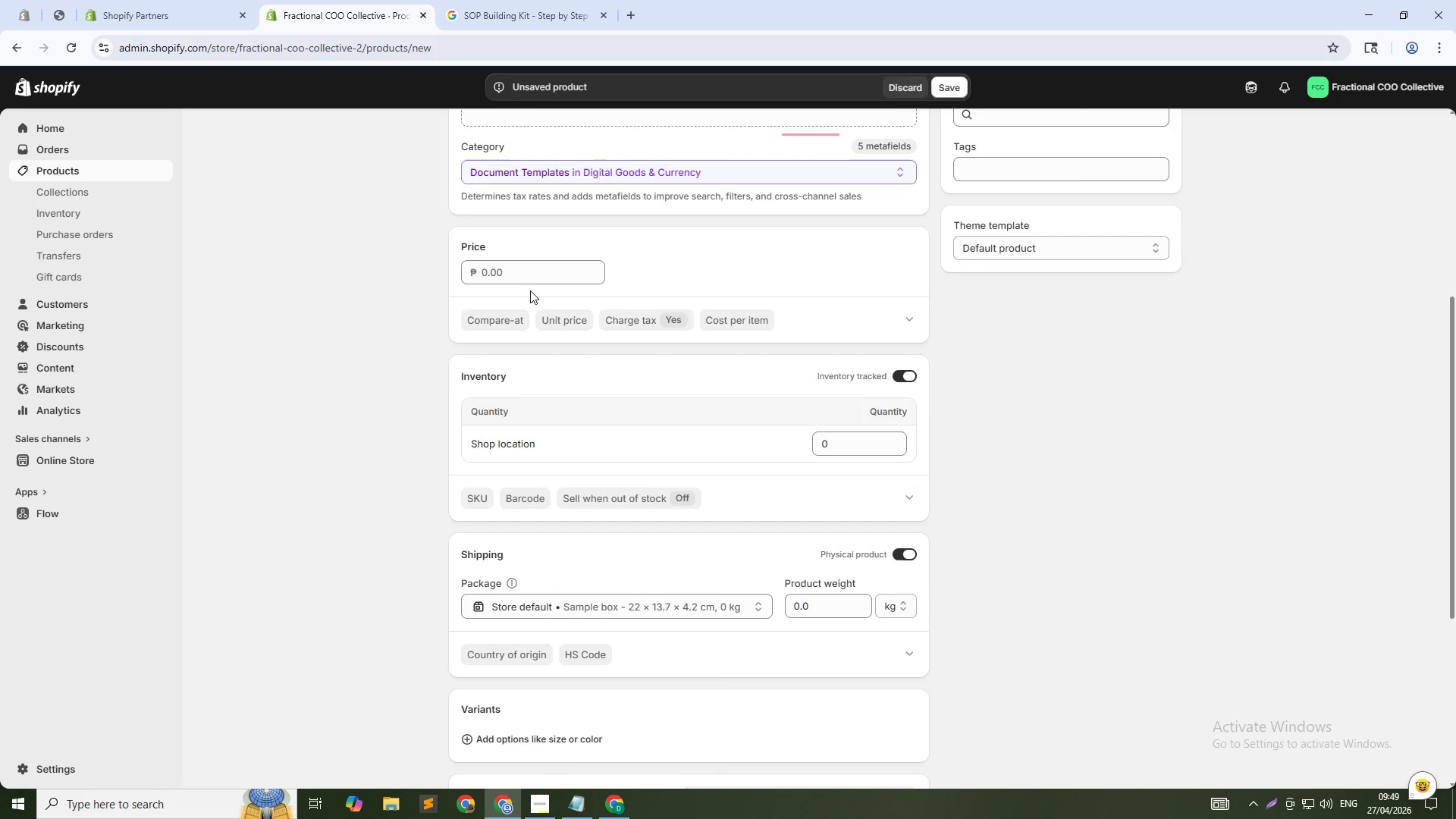 
left_click([537, 271])
 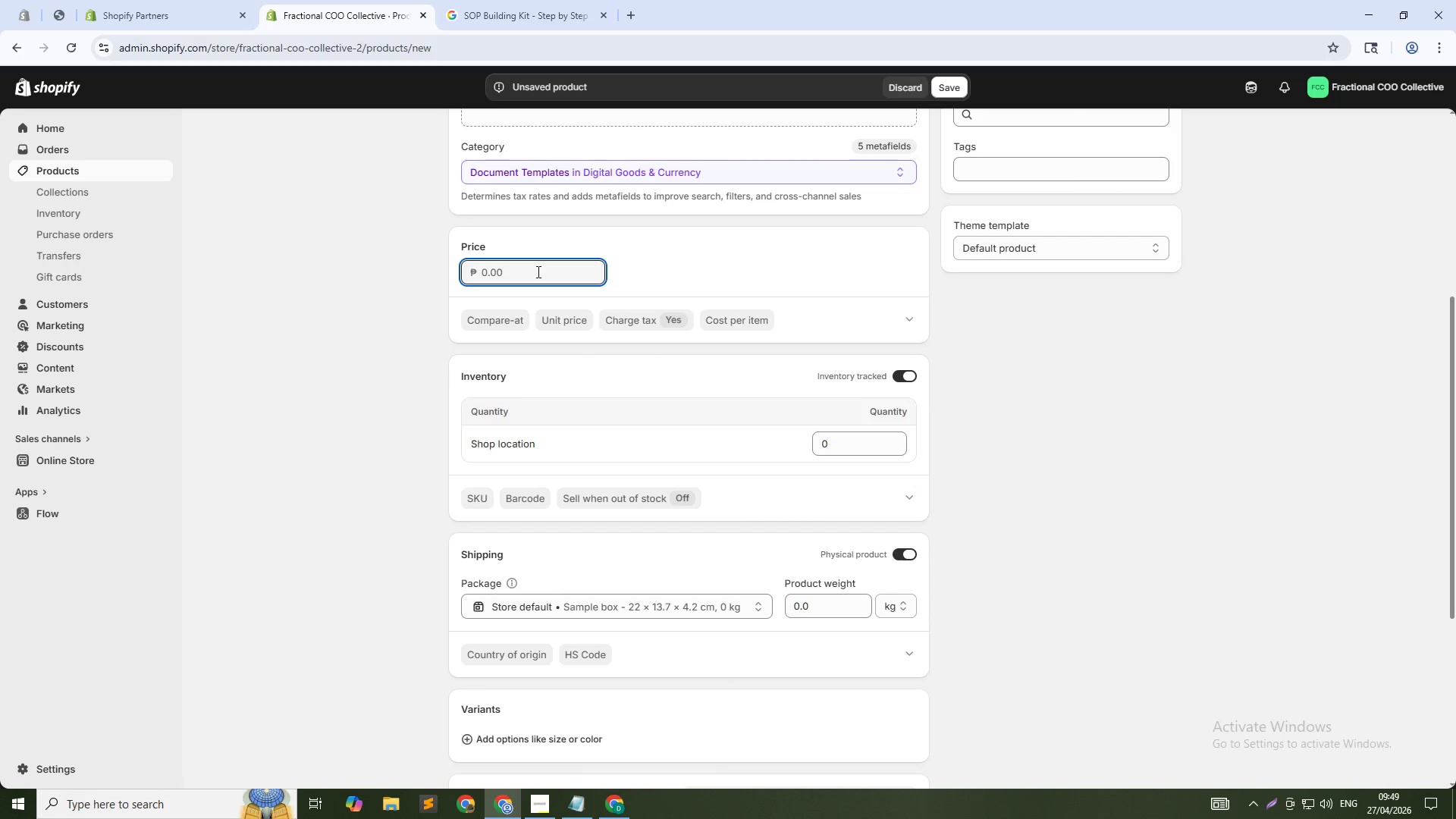 
key(Numpad4)
 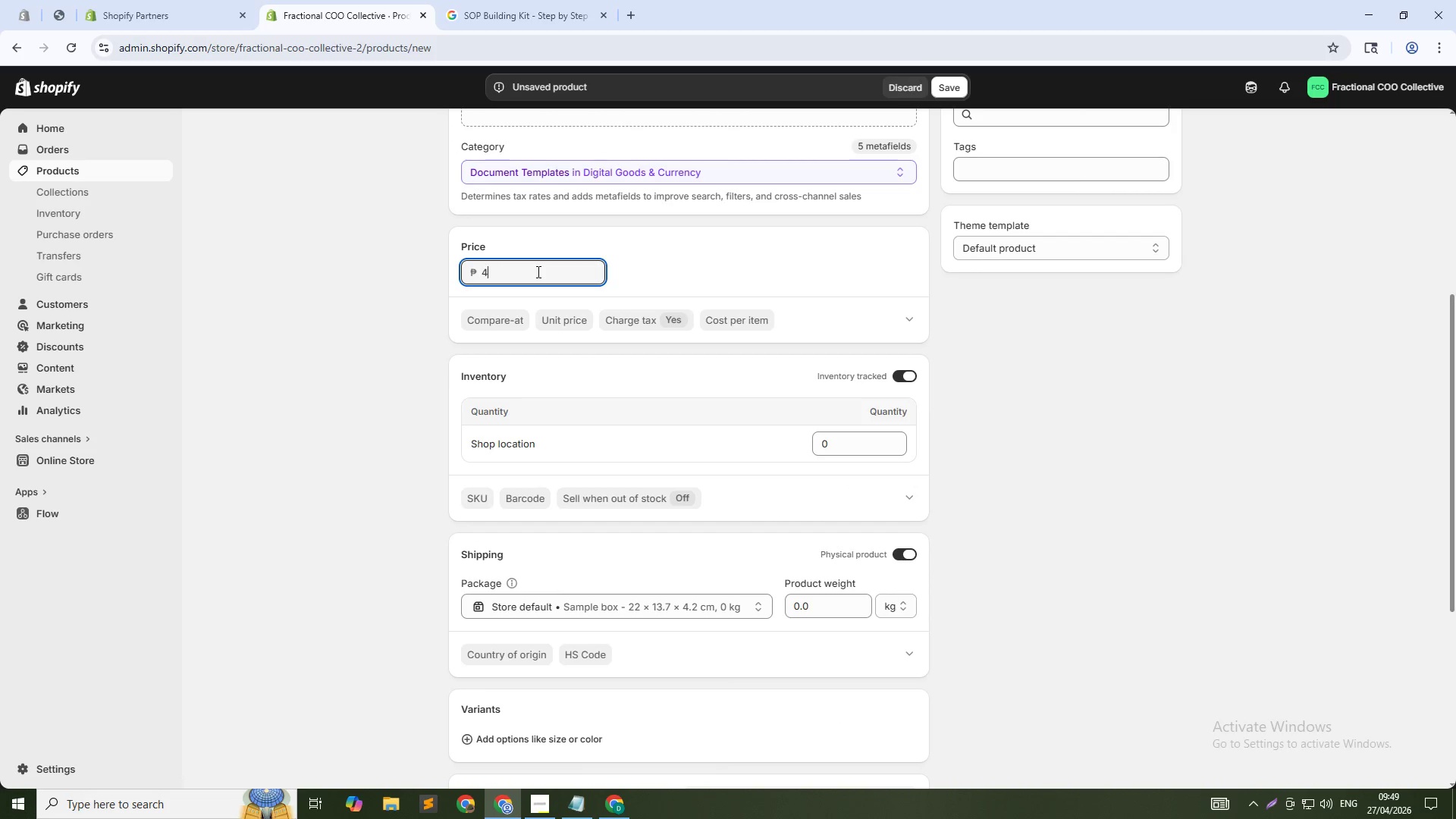 
key(Numpad9)
 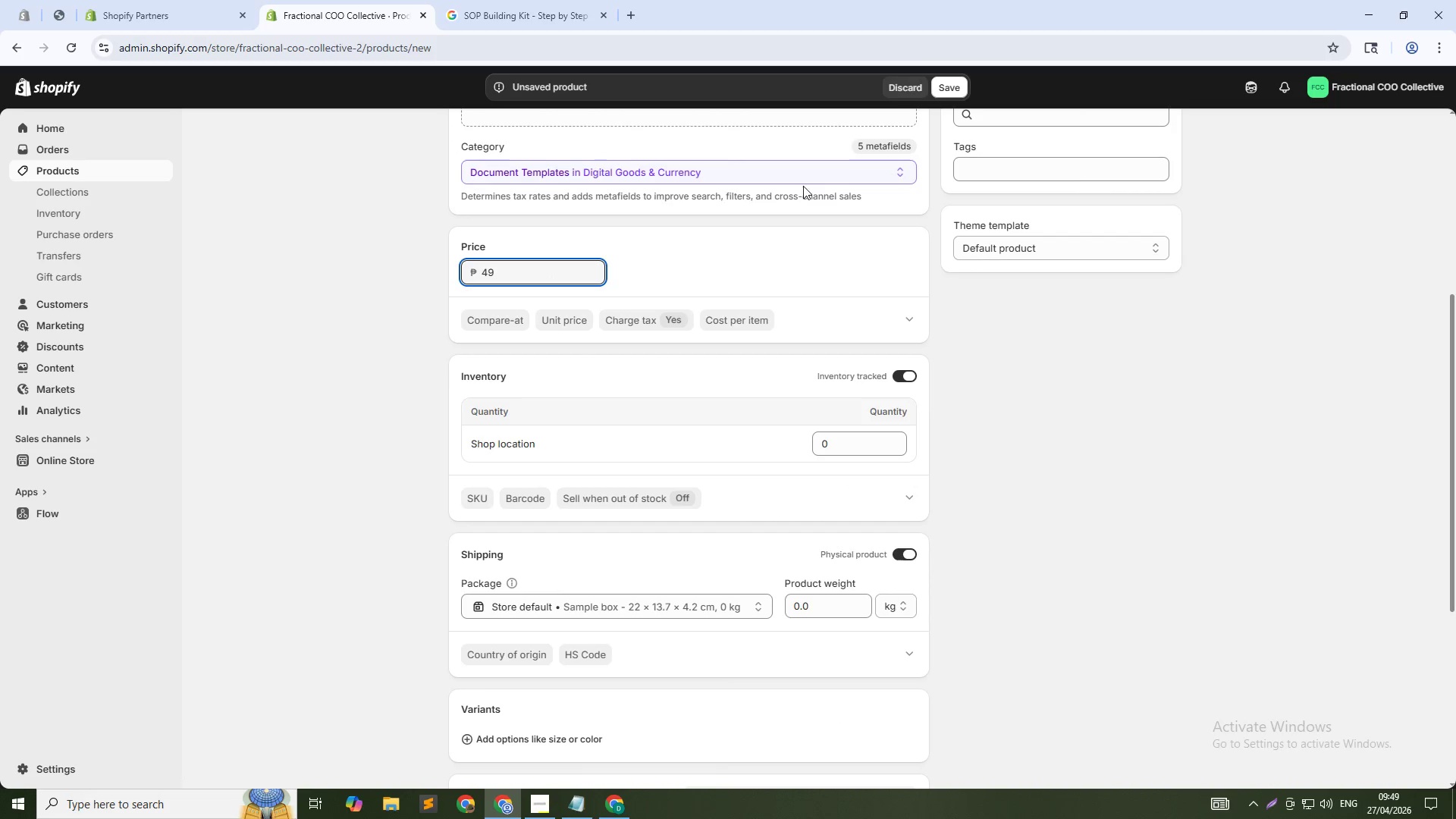 
scroll: coordinate [1138, 250], scroll_direction: up, amount: 3.0
 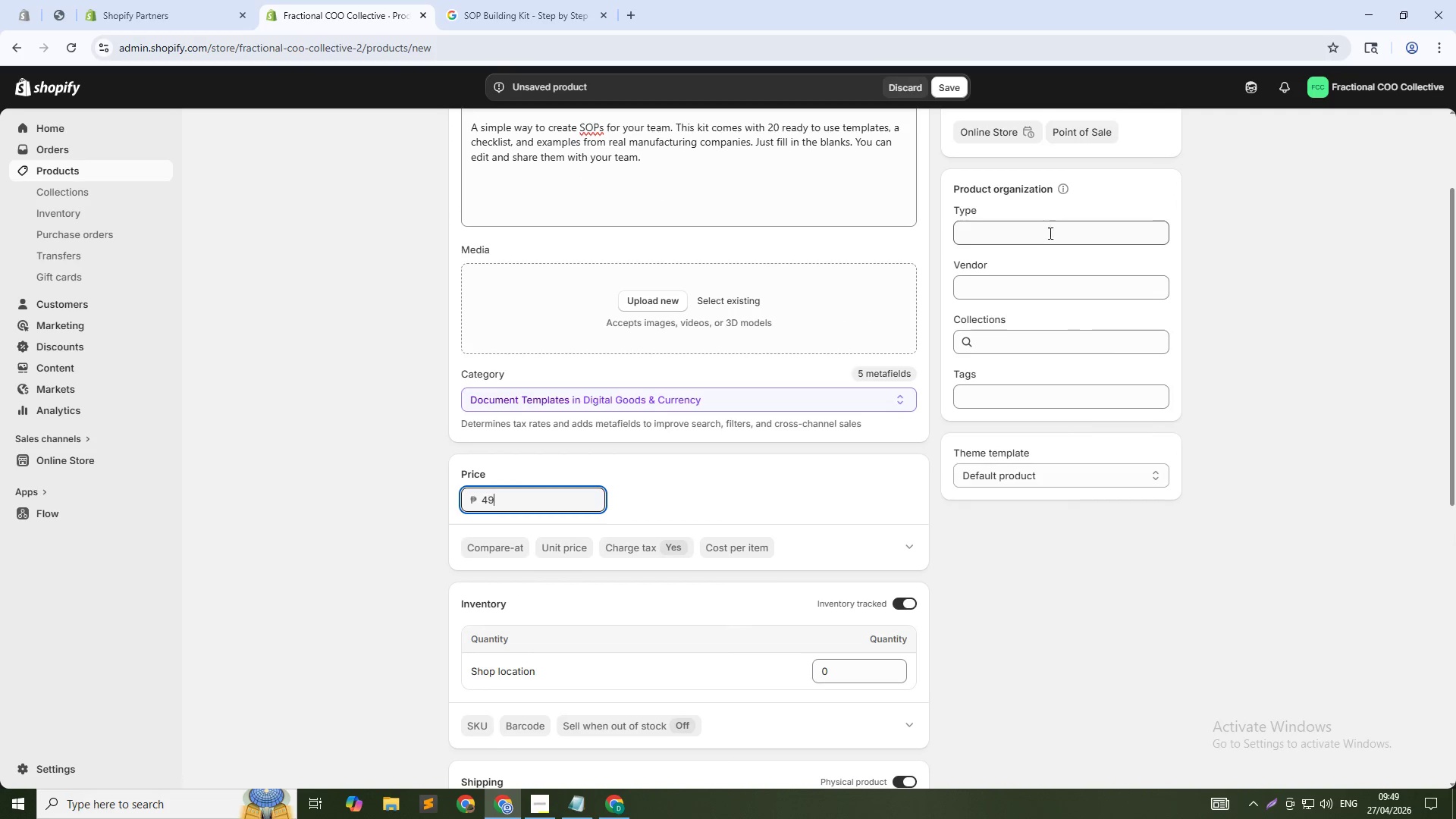 
left_click([1048, 237])
 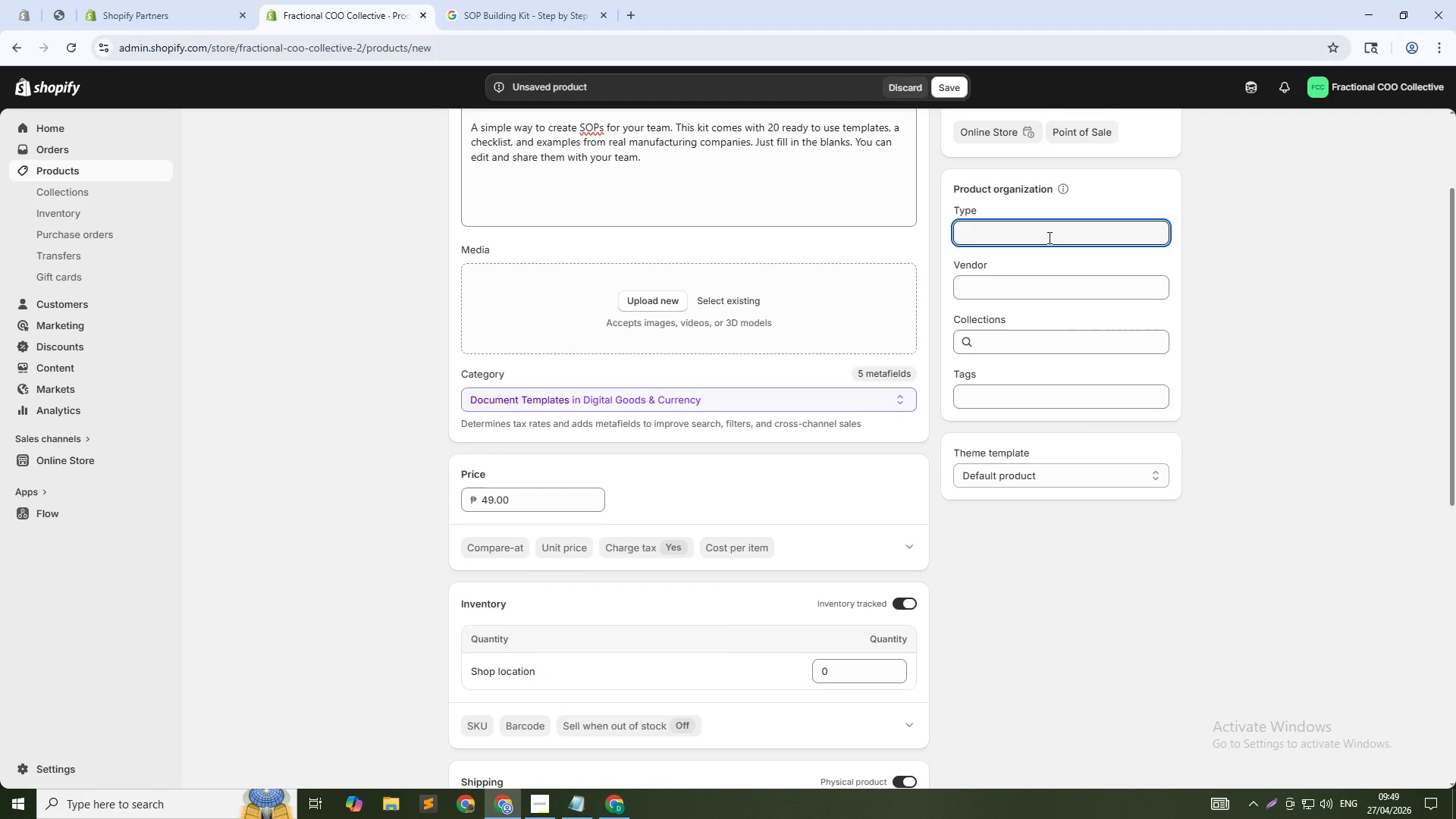 
type(Digital Product)
 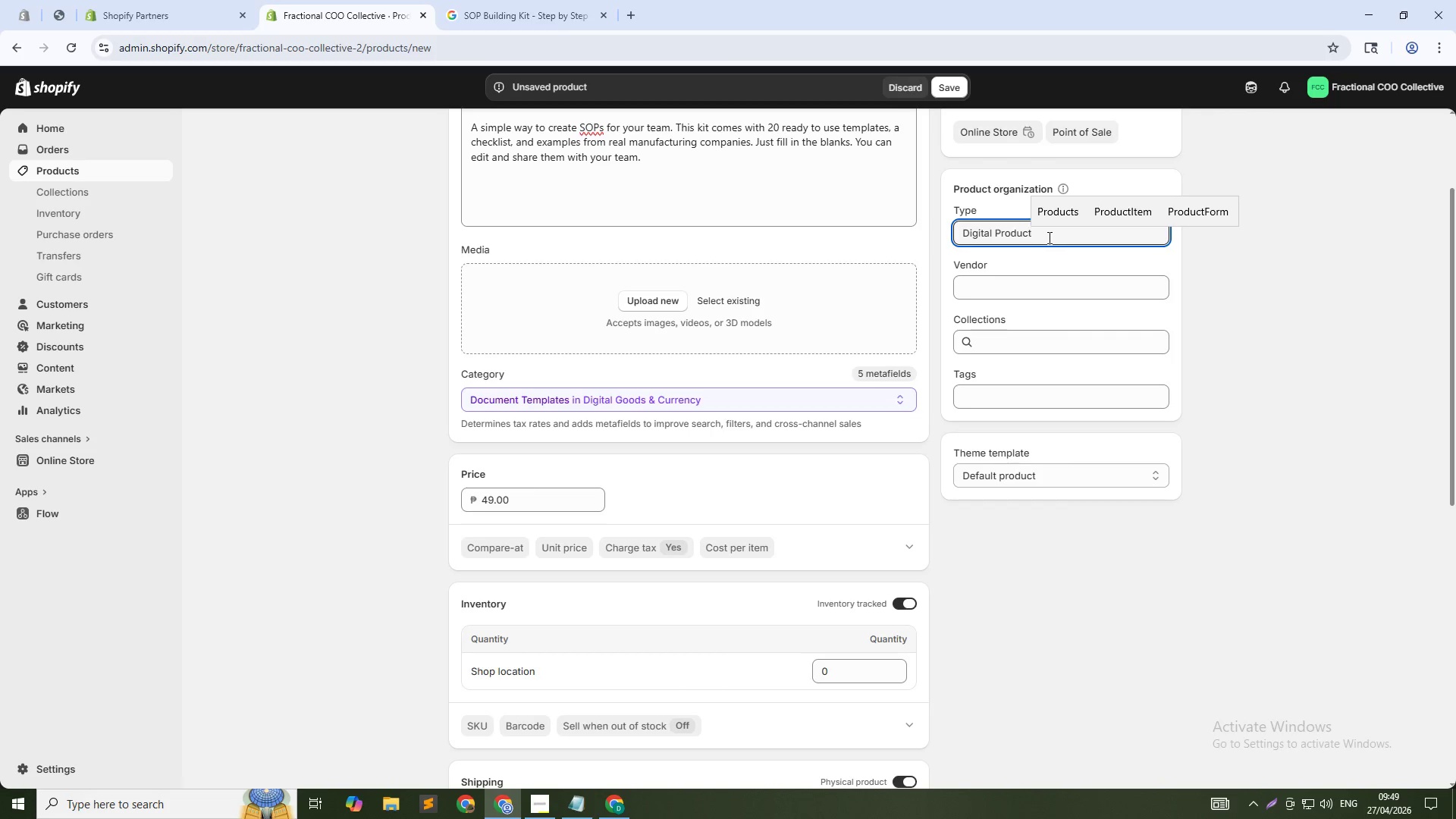 
left_click([1080, 284])
 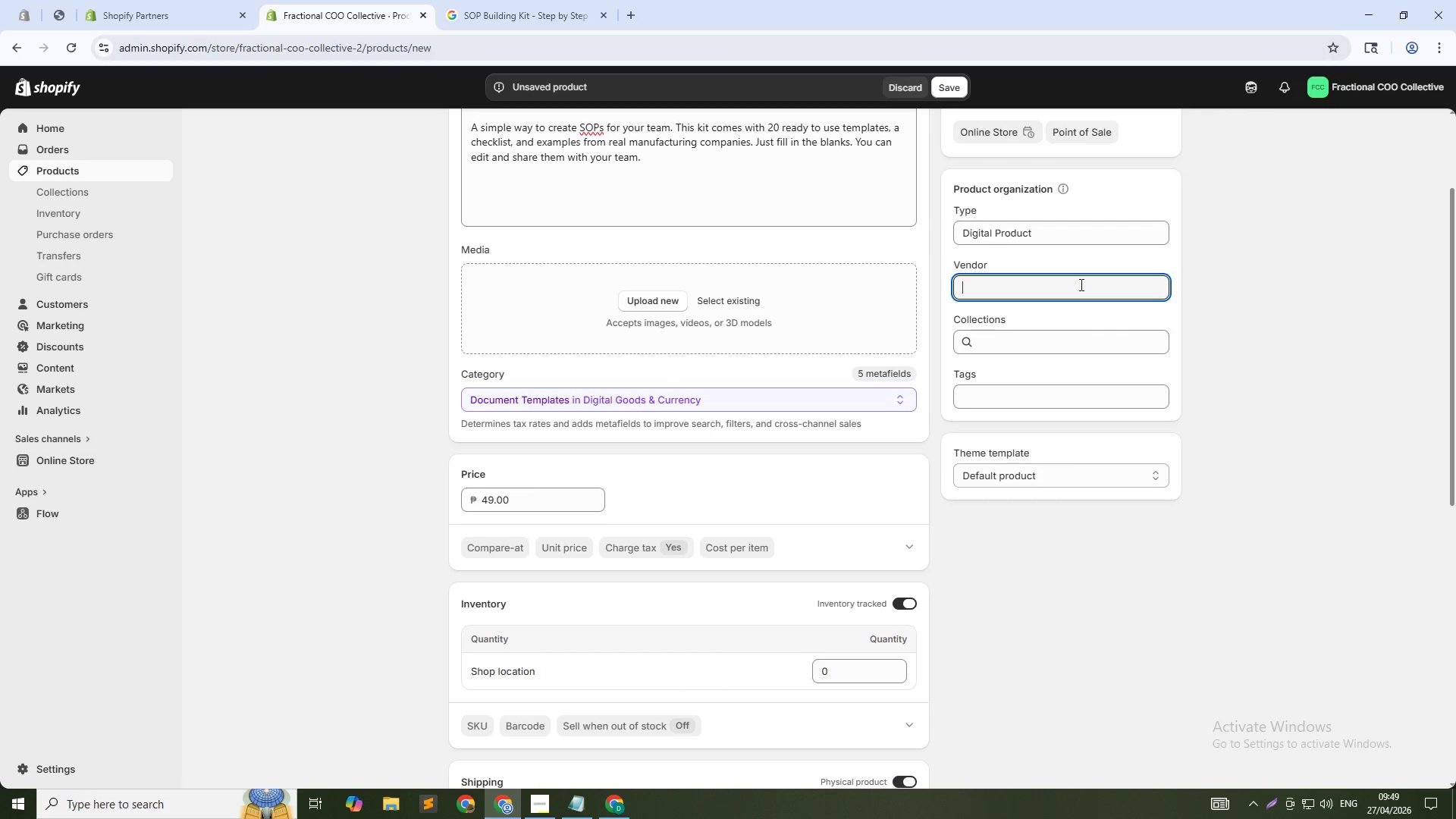 
type(Fractional COO Collective)
 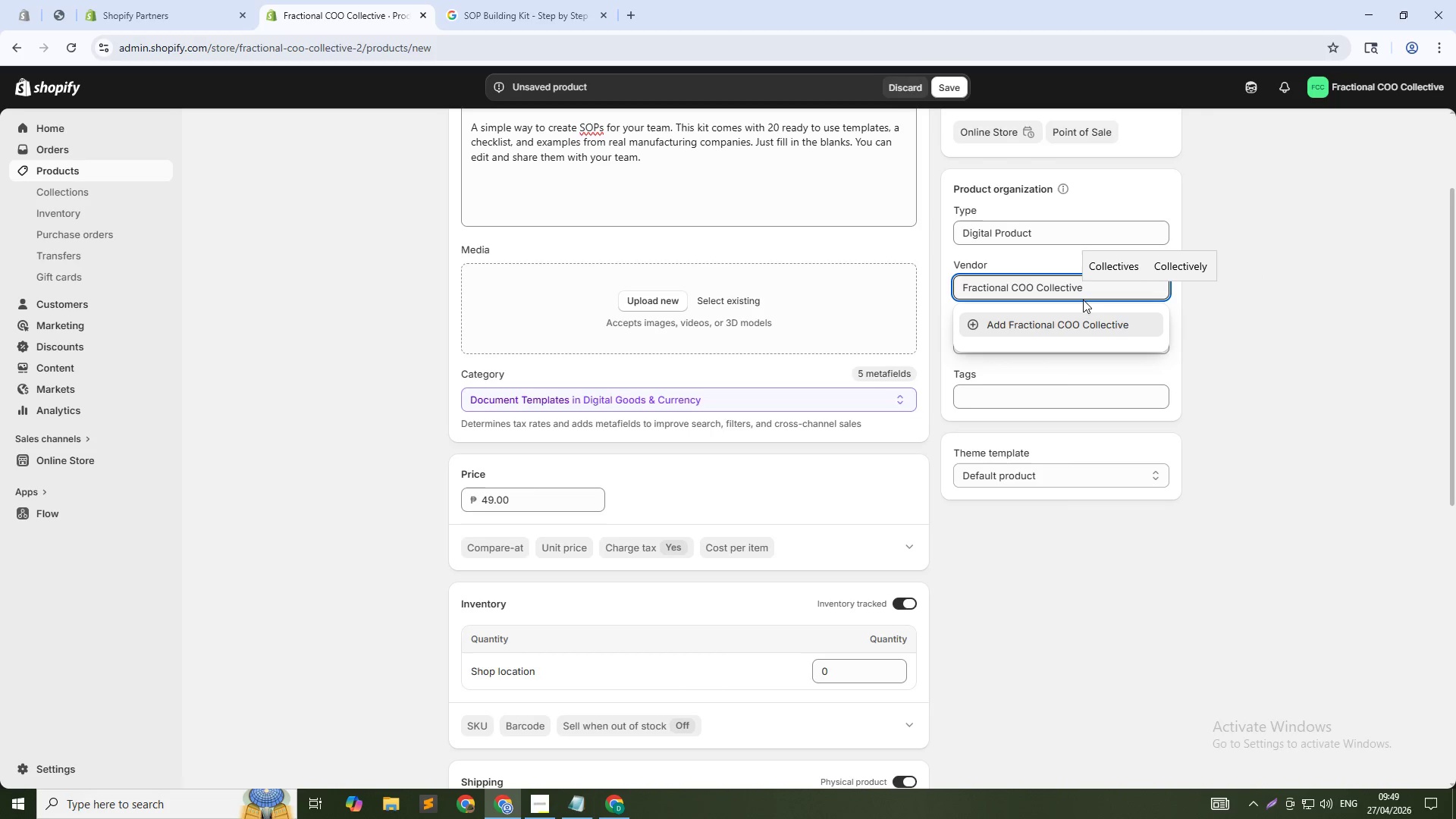 
left_click([1128, 326])
 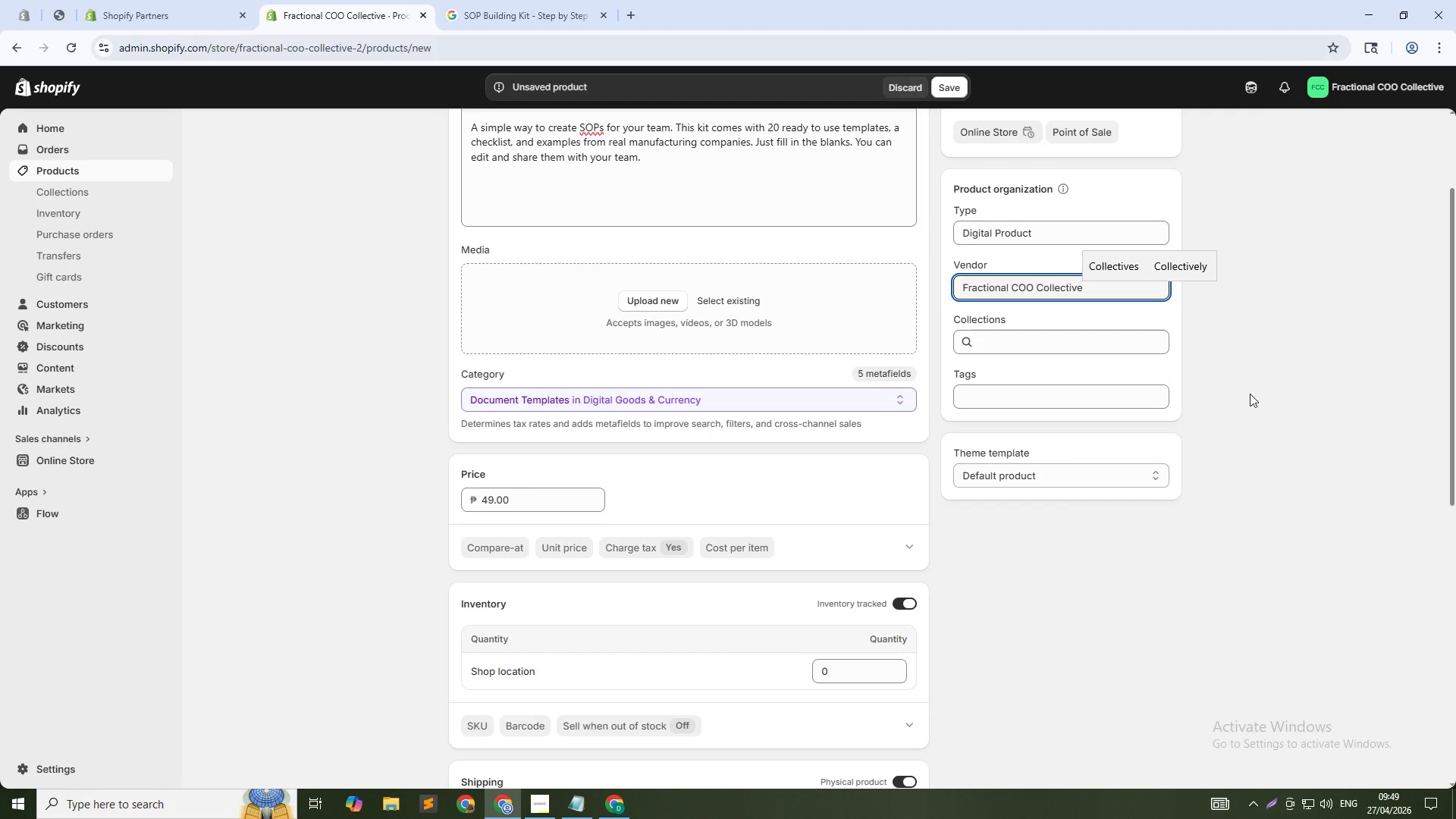 
left_click([1119, 400])
 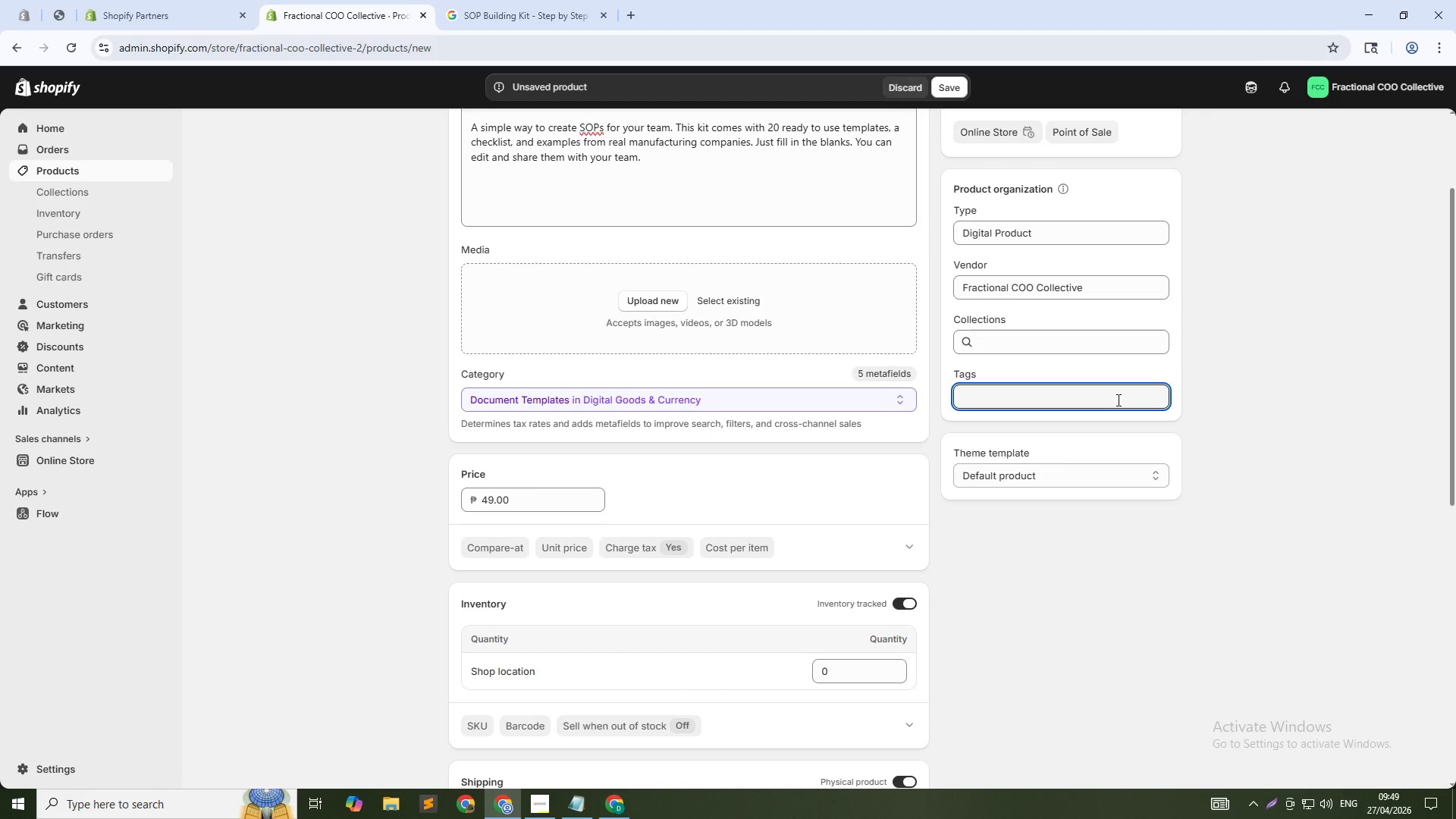 
type(operational-playbook)
 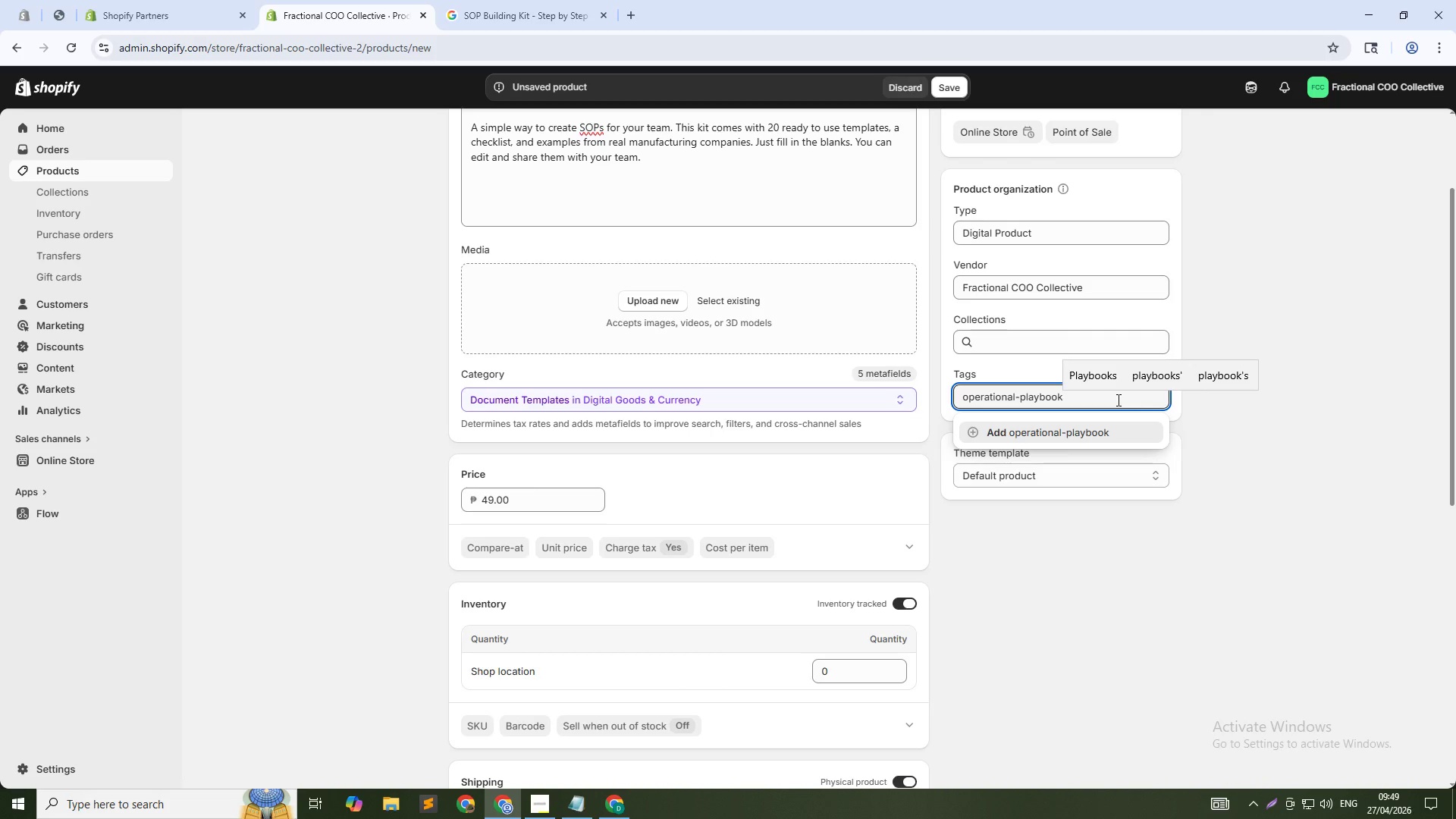 
key(Enter)
 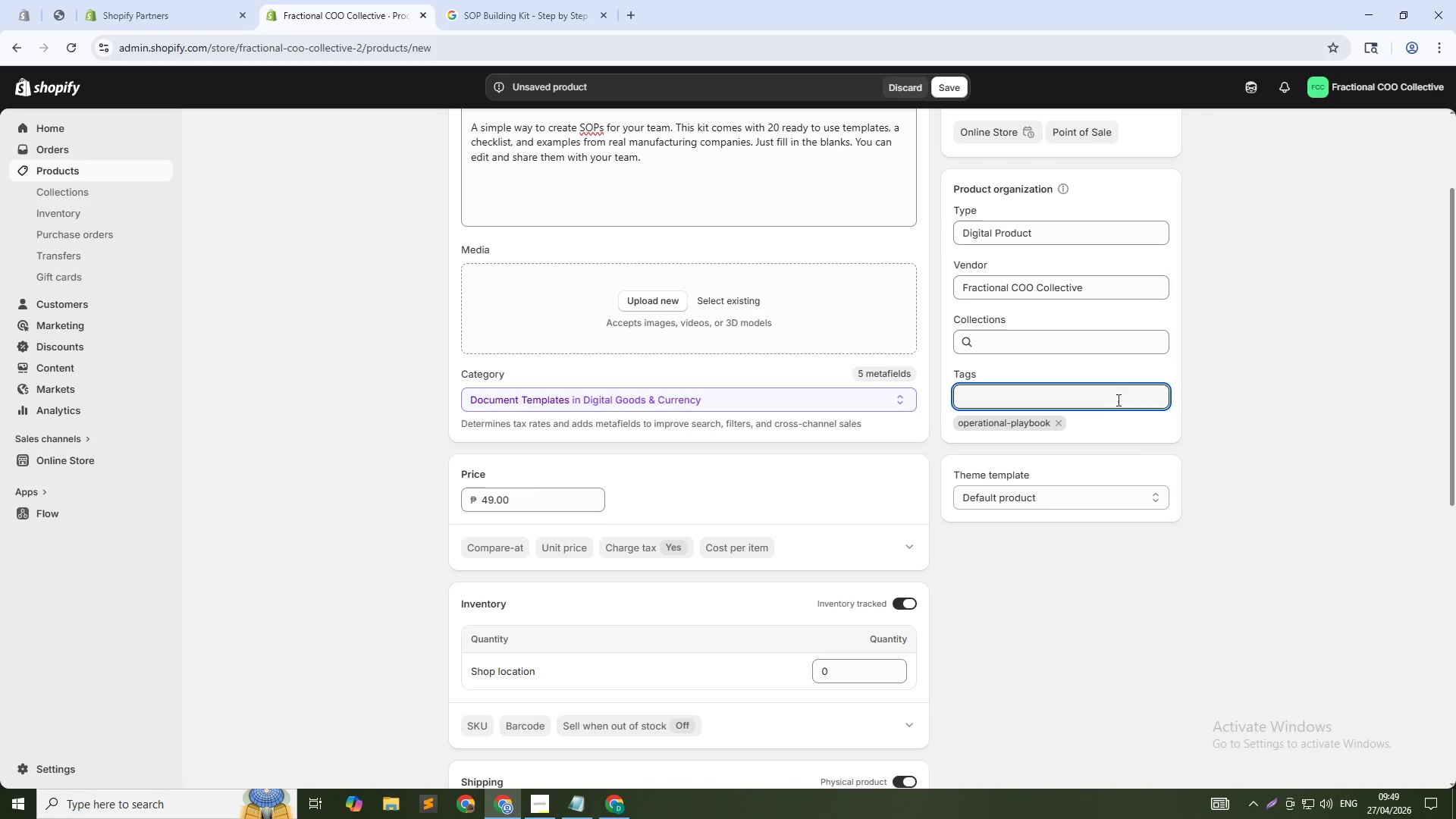 
type(sop-kit)
 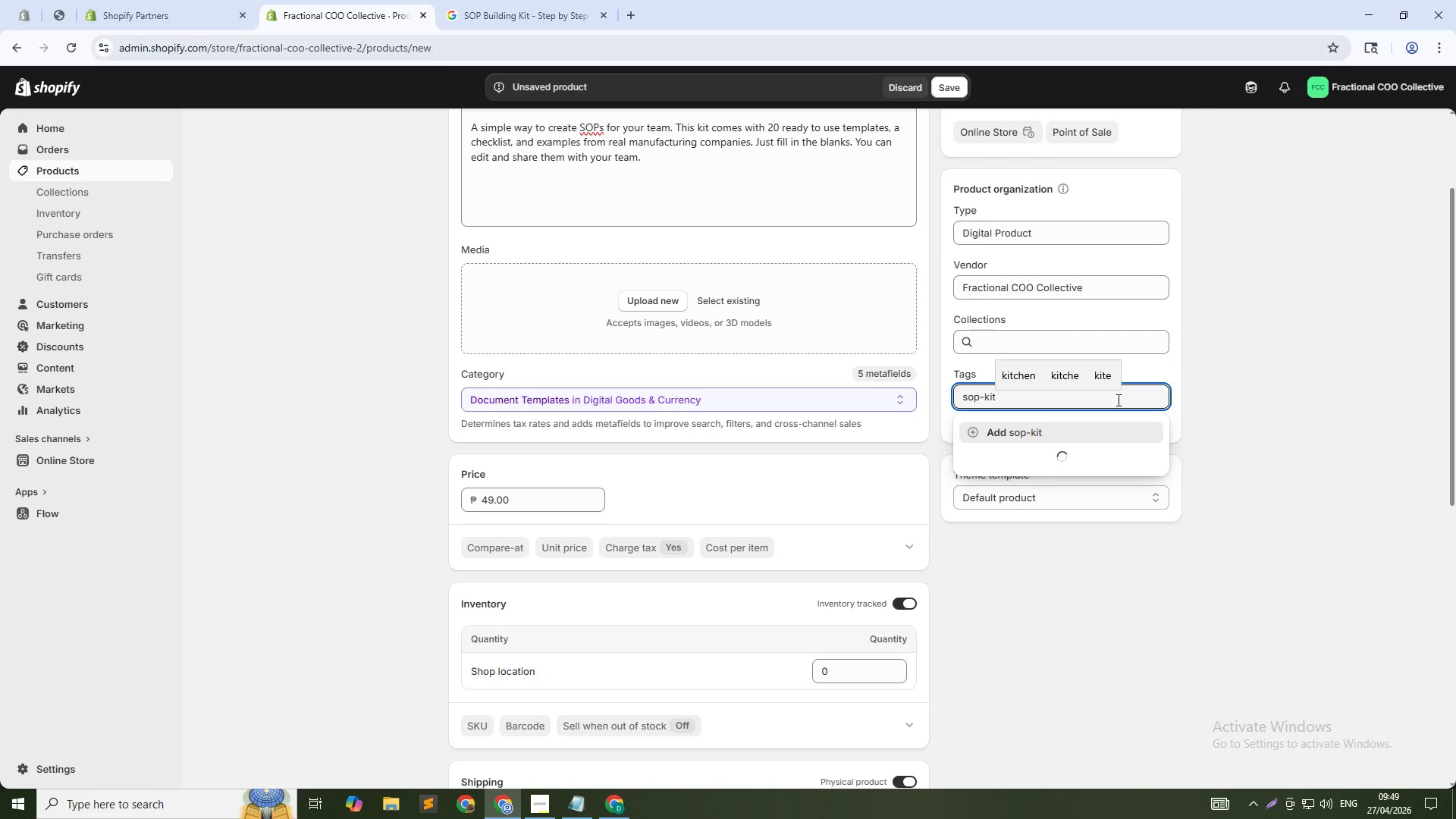 
key(Enter)
 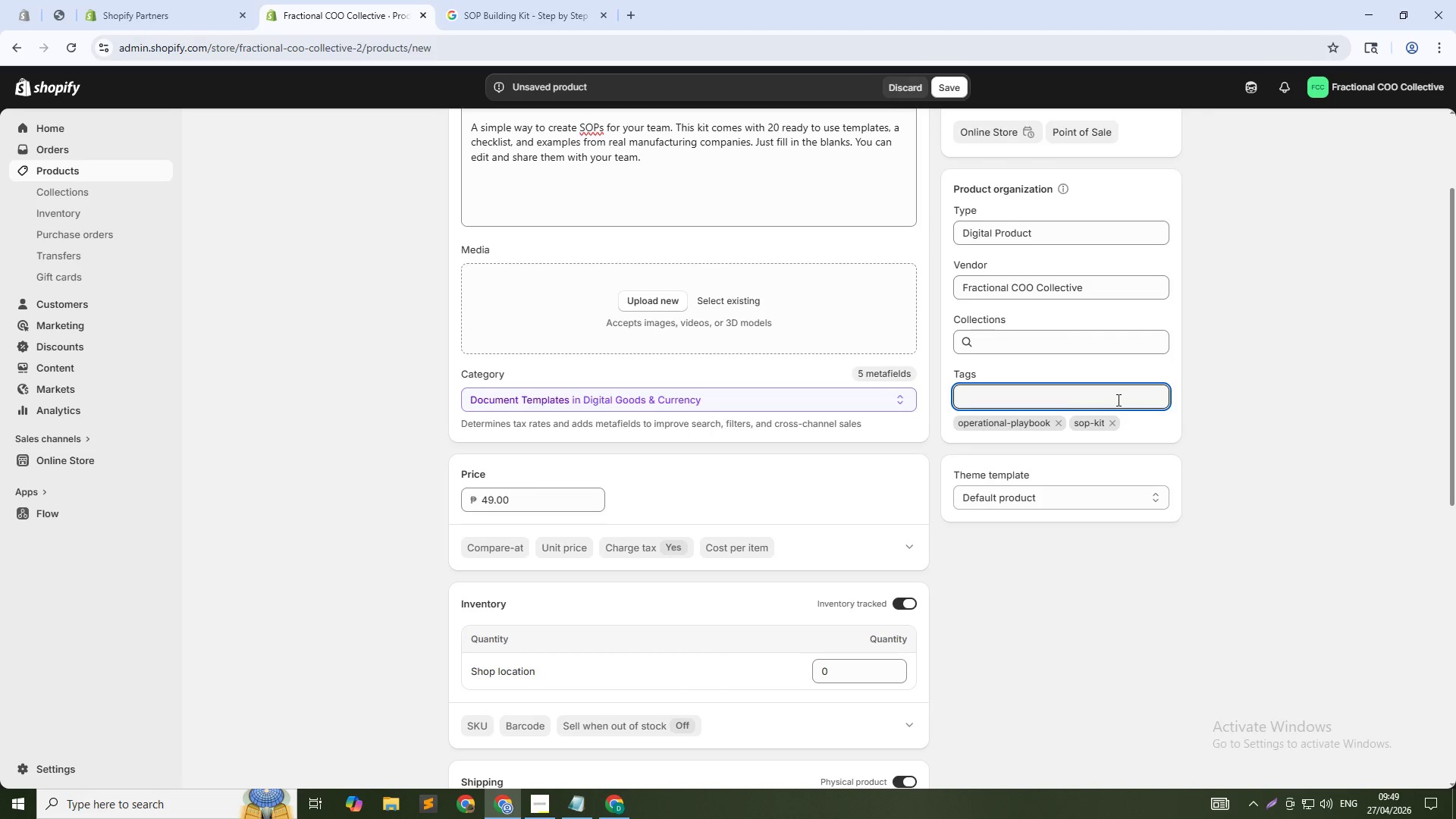 
type(digital)
 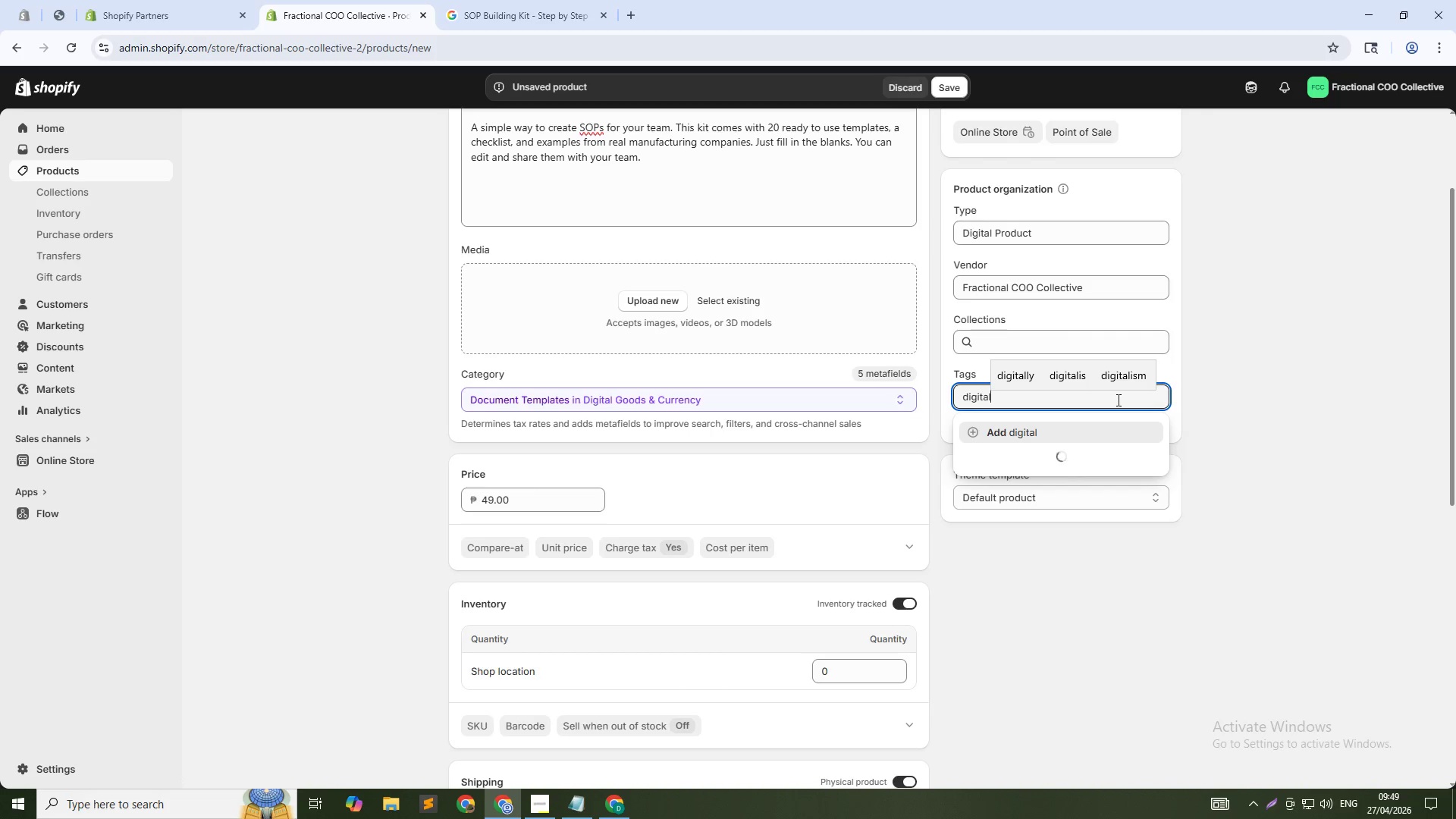 
key(Enter)
 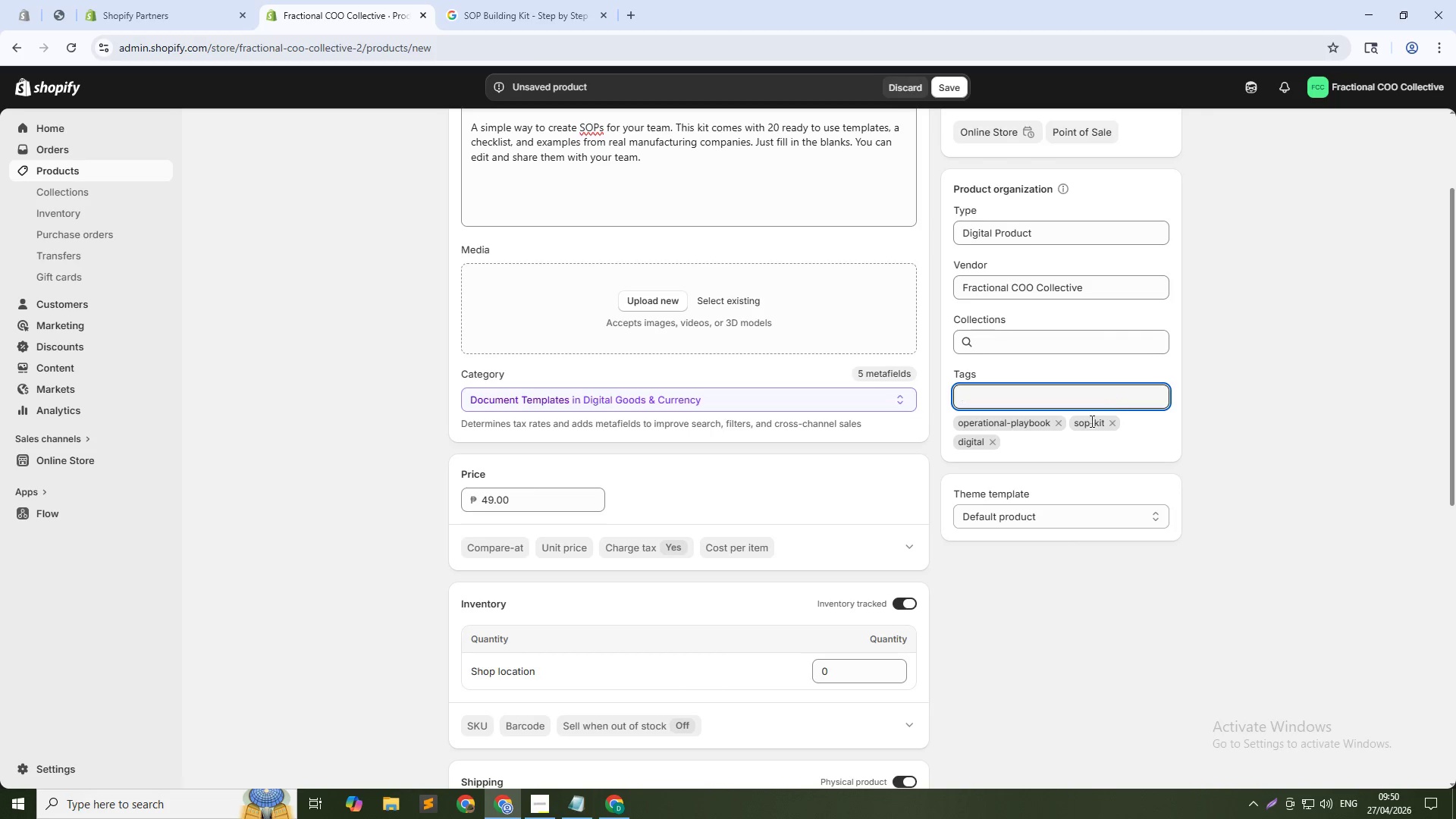 
scroll: coordinate [670, 579], scroll_direction: down, amount: 2.0
 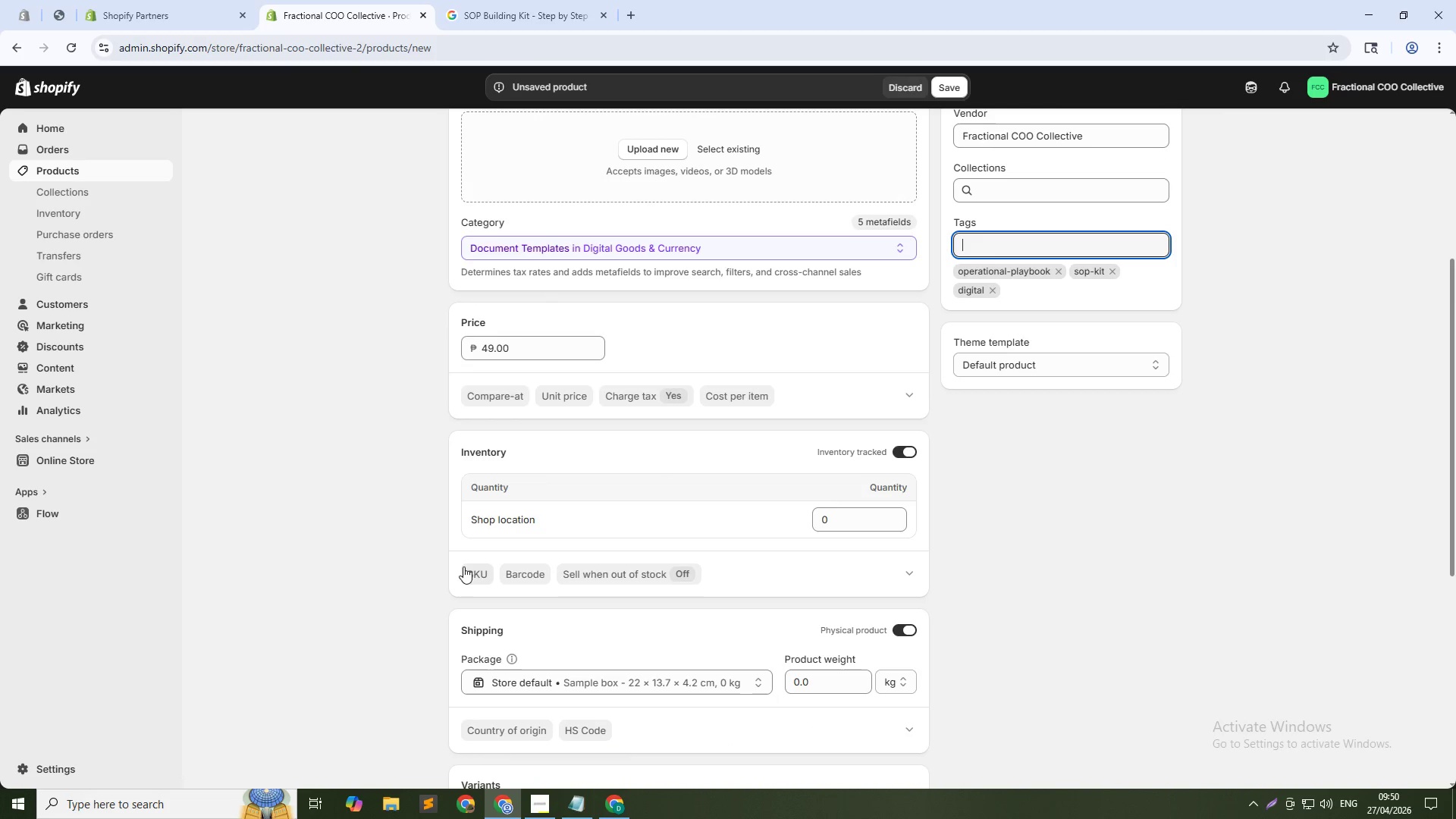 
left_click([476, 570])
 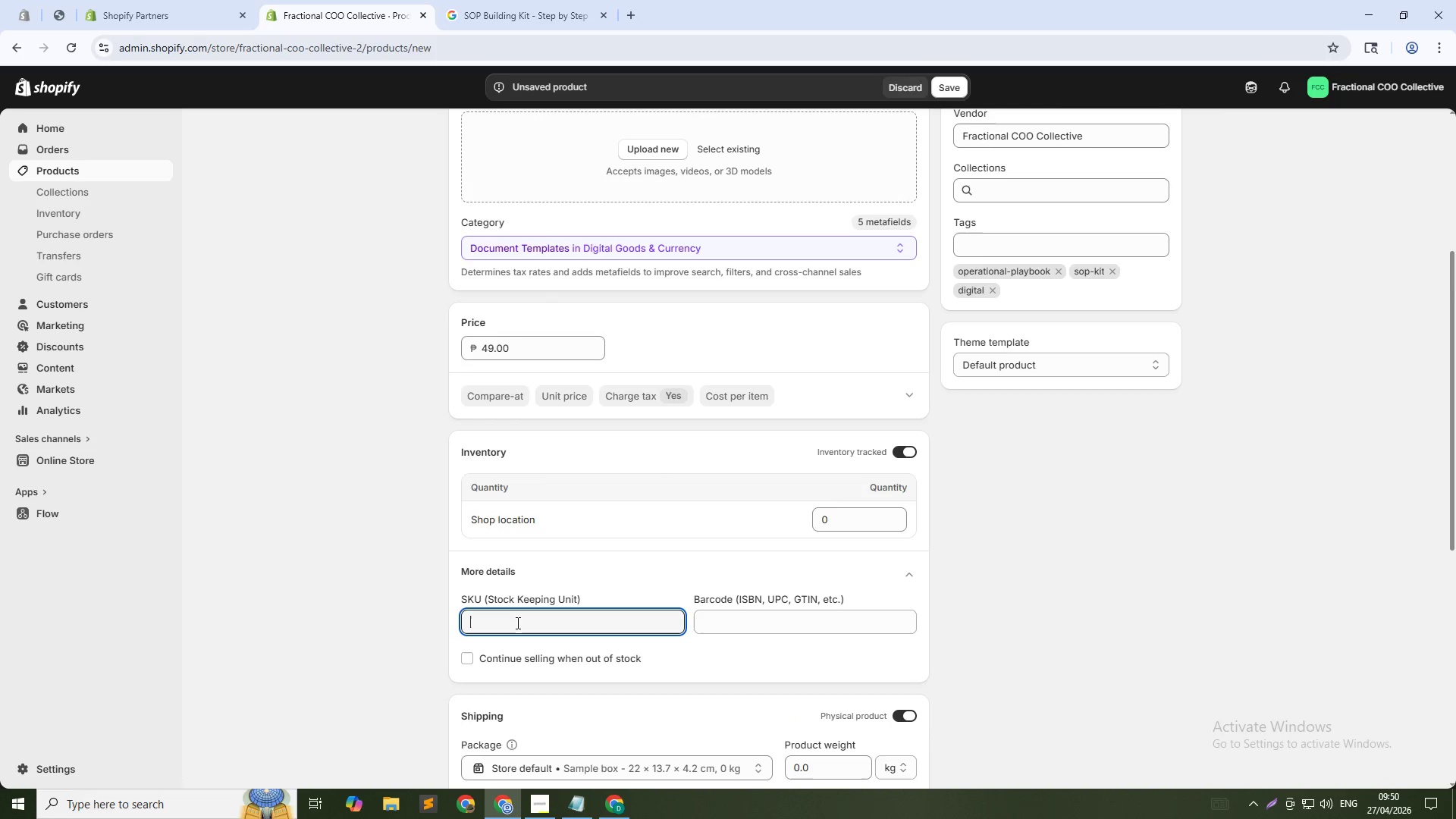 
type(FC))-SOP-01)
 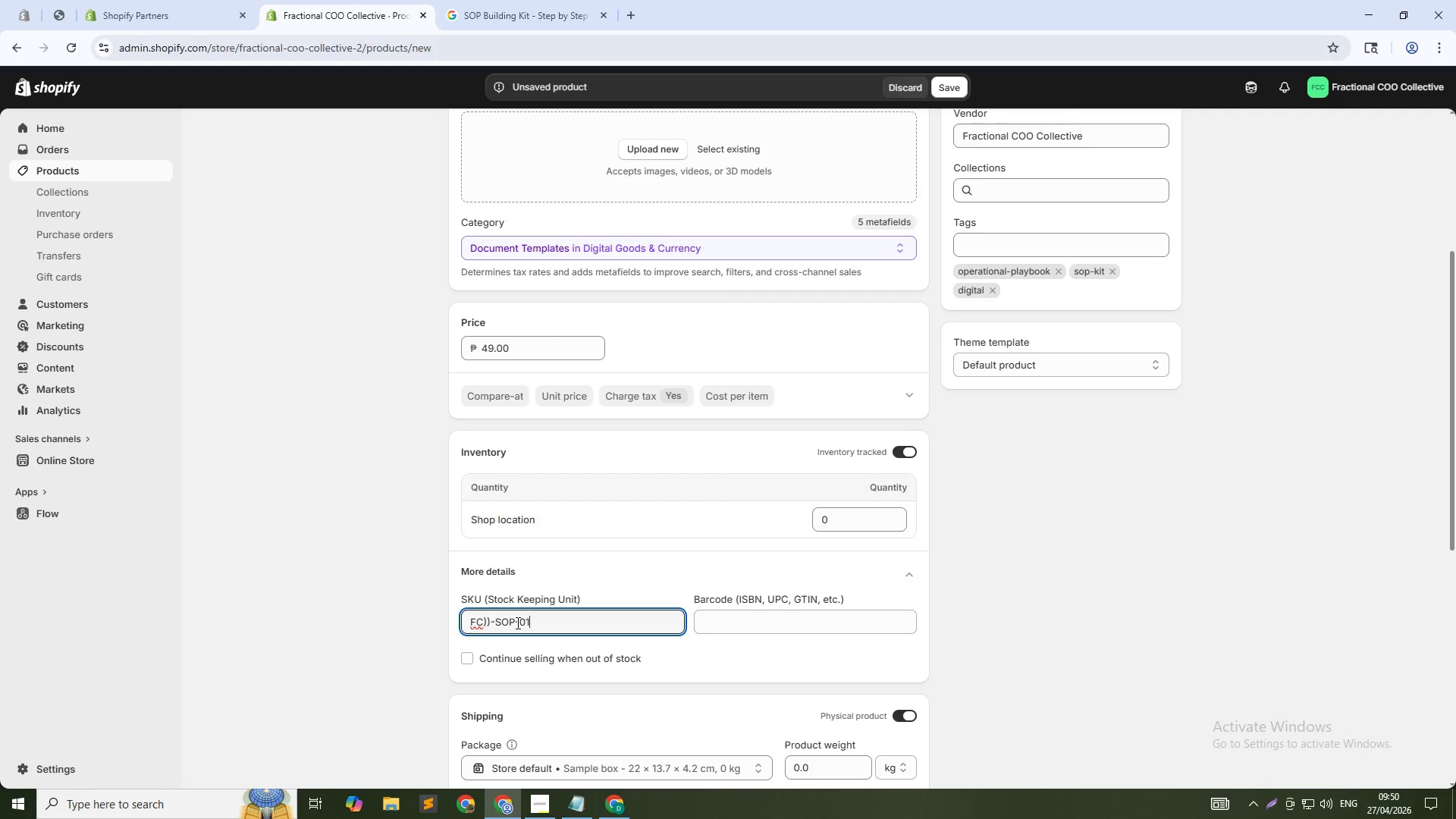 
left_click([489, 623])
 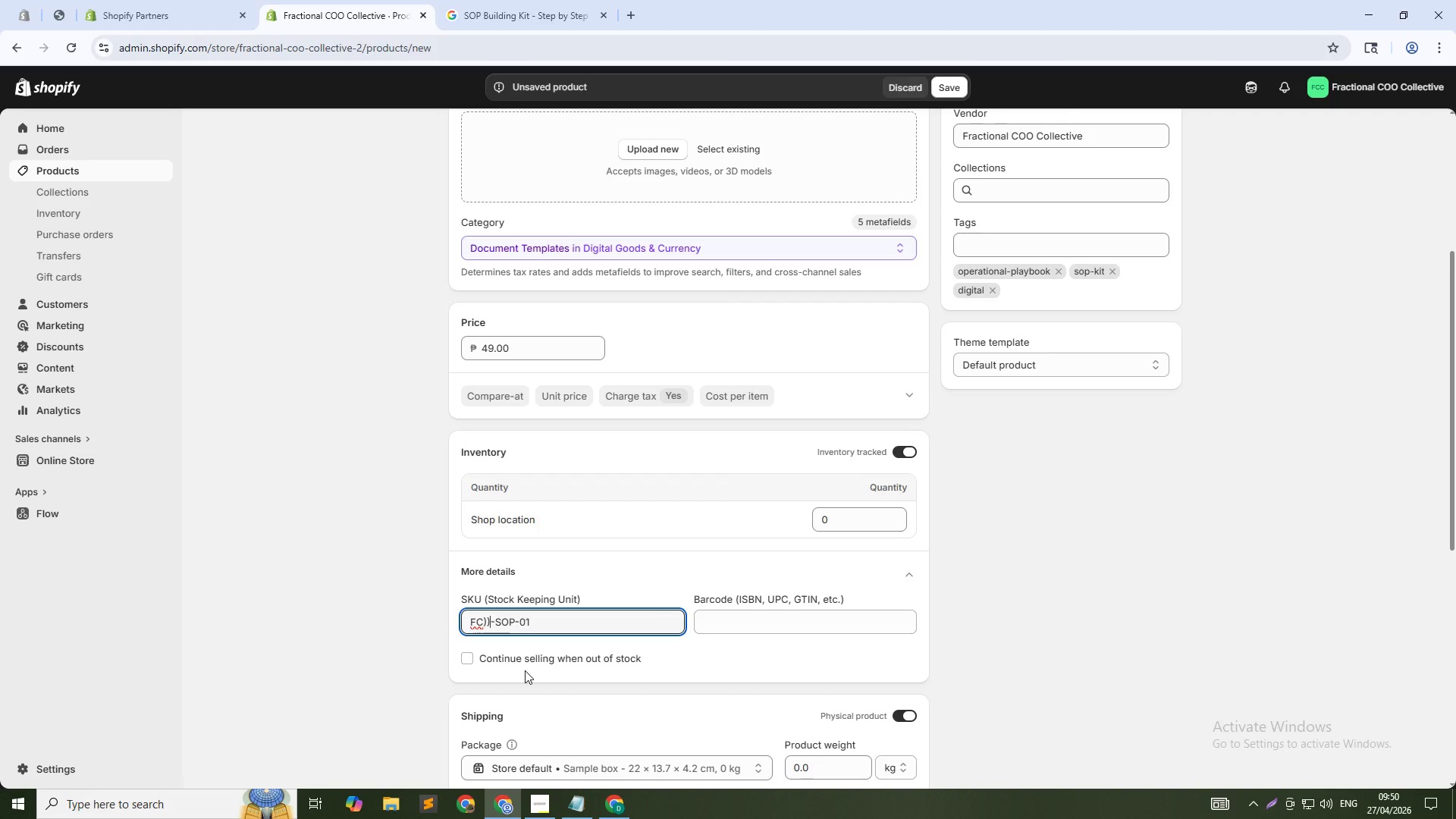 
key(Backspace)
key(Backspace)
type(OO)
 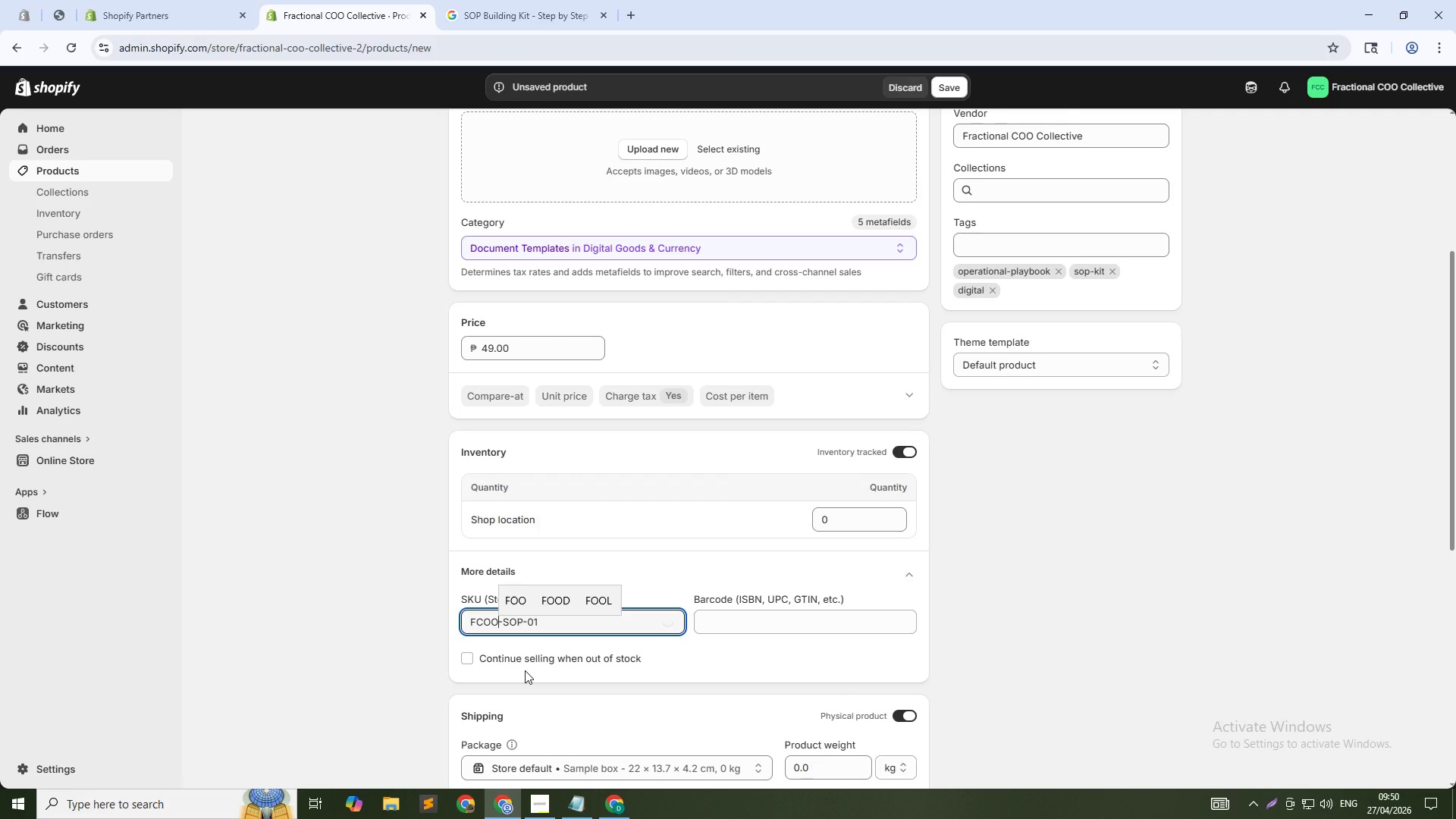 
wait(5.16)
 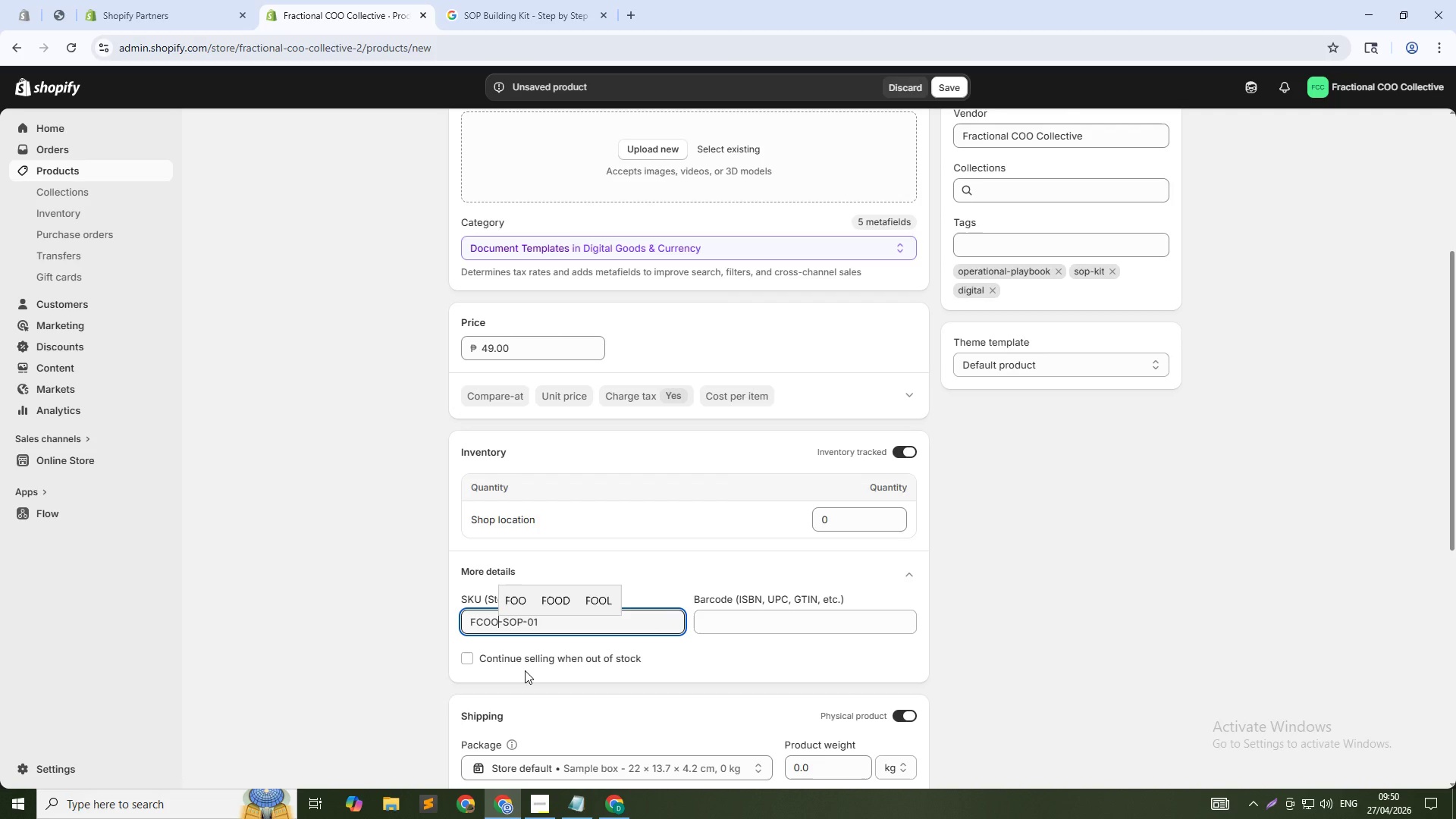 
scroll: coordinate [557, 620], scroll_direction: down, amount: 4.0
 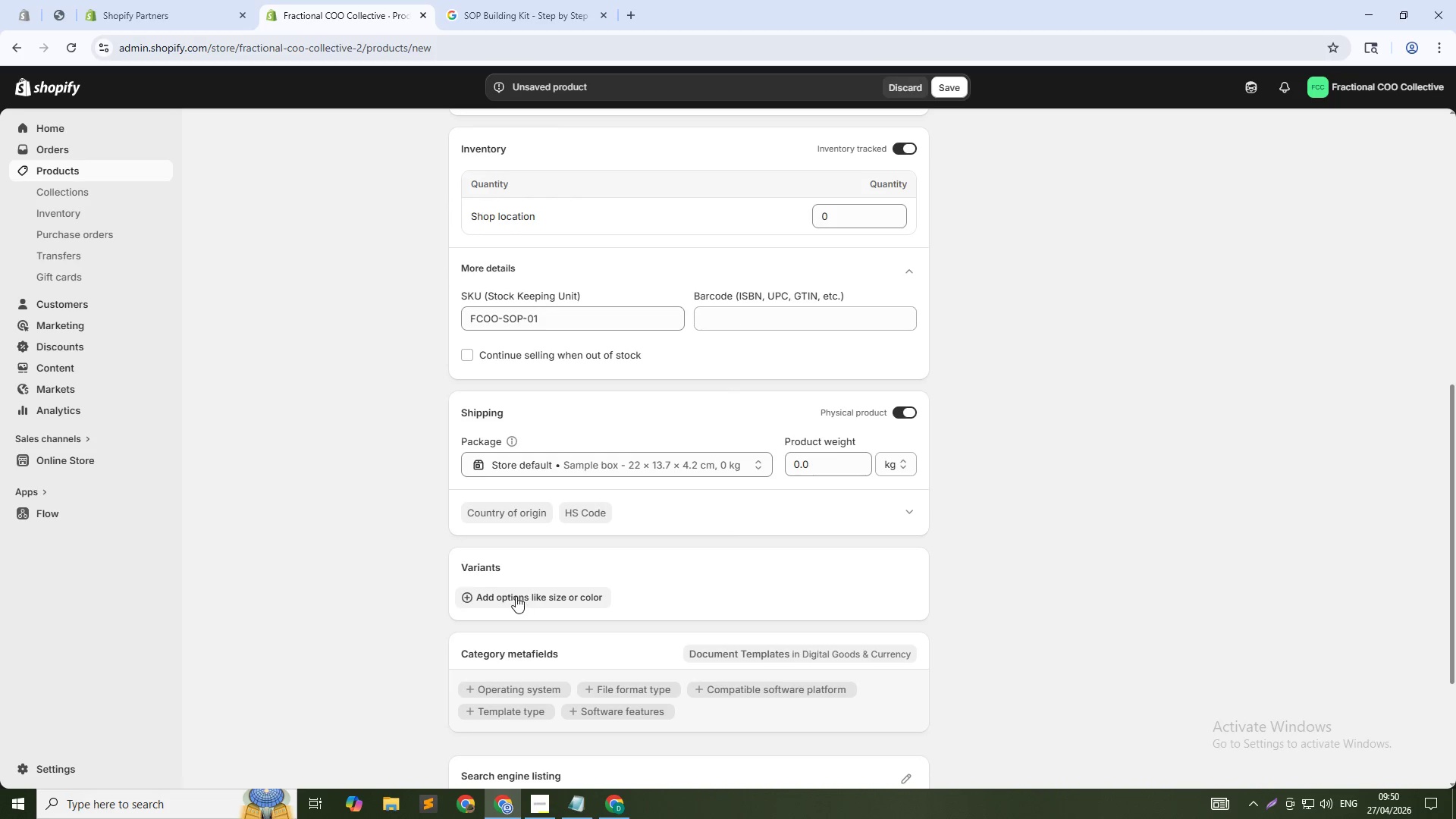 
left_click([516, 596])
 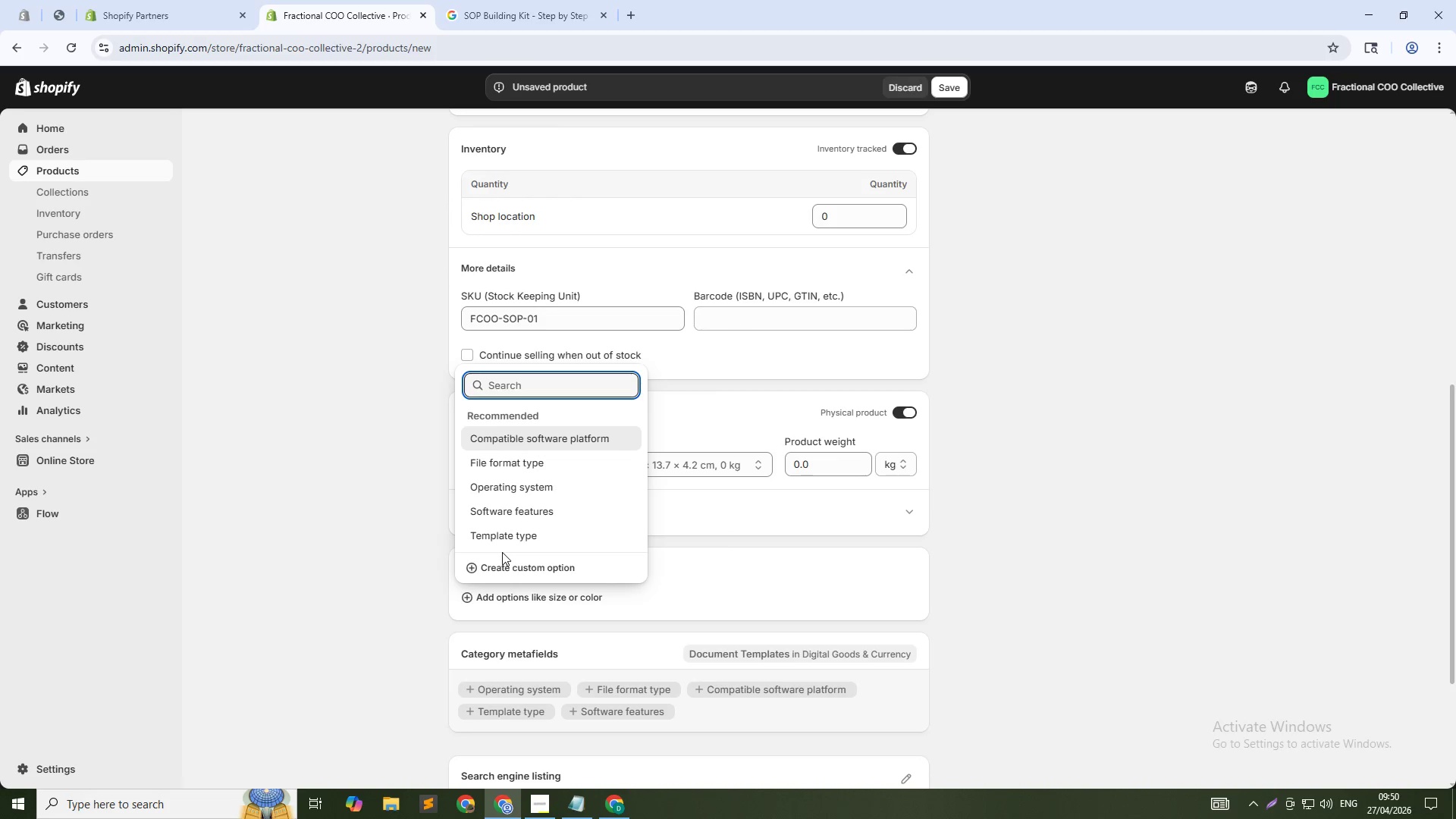 
left_click([504, 566])
 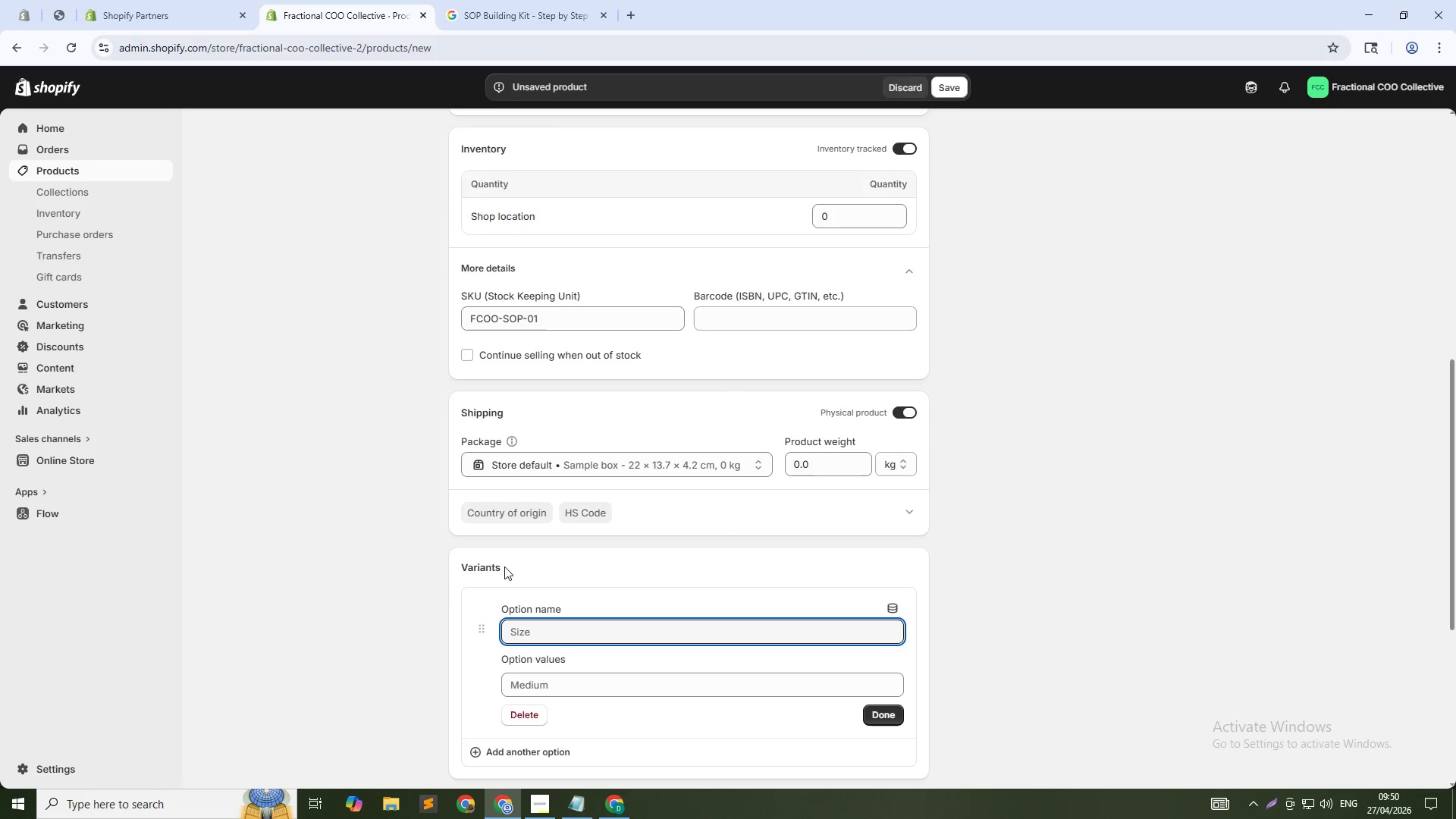 
type(Size)
 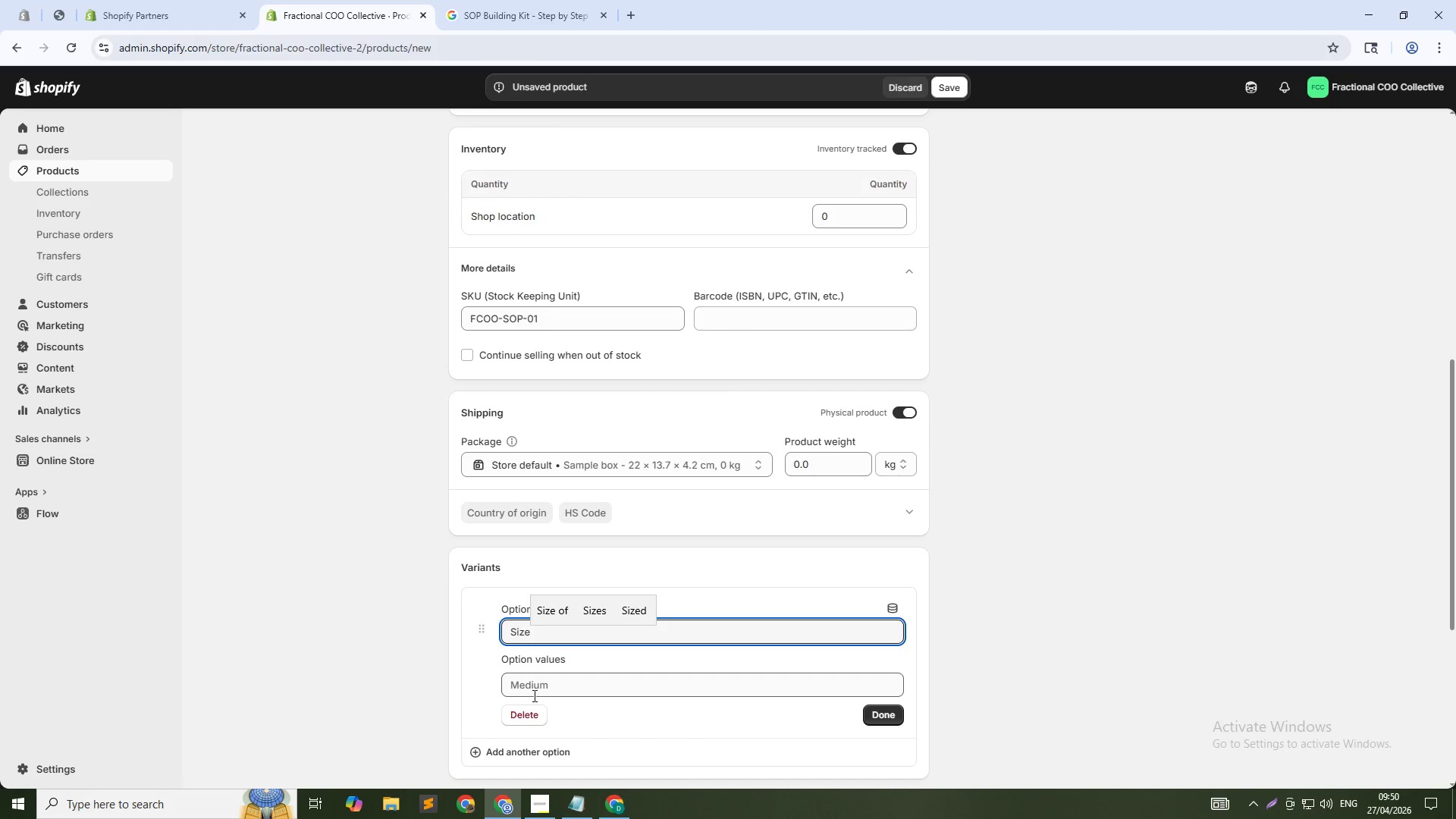 
left_click([540, 693])
 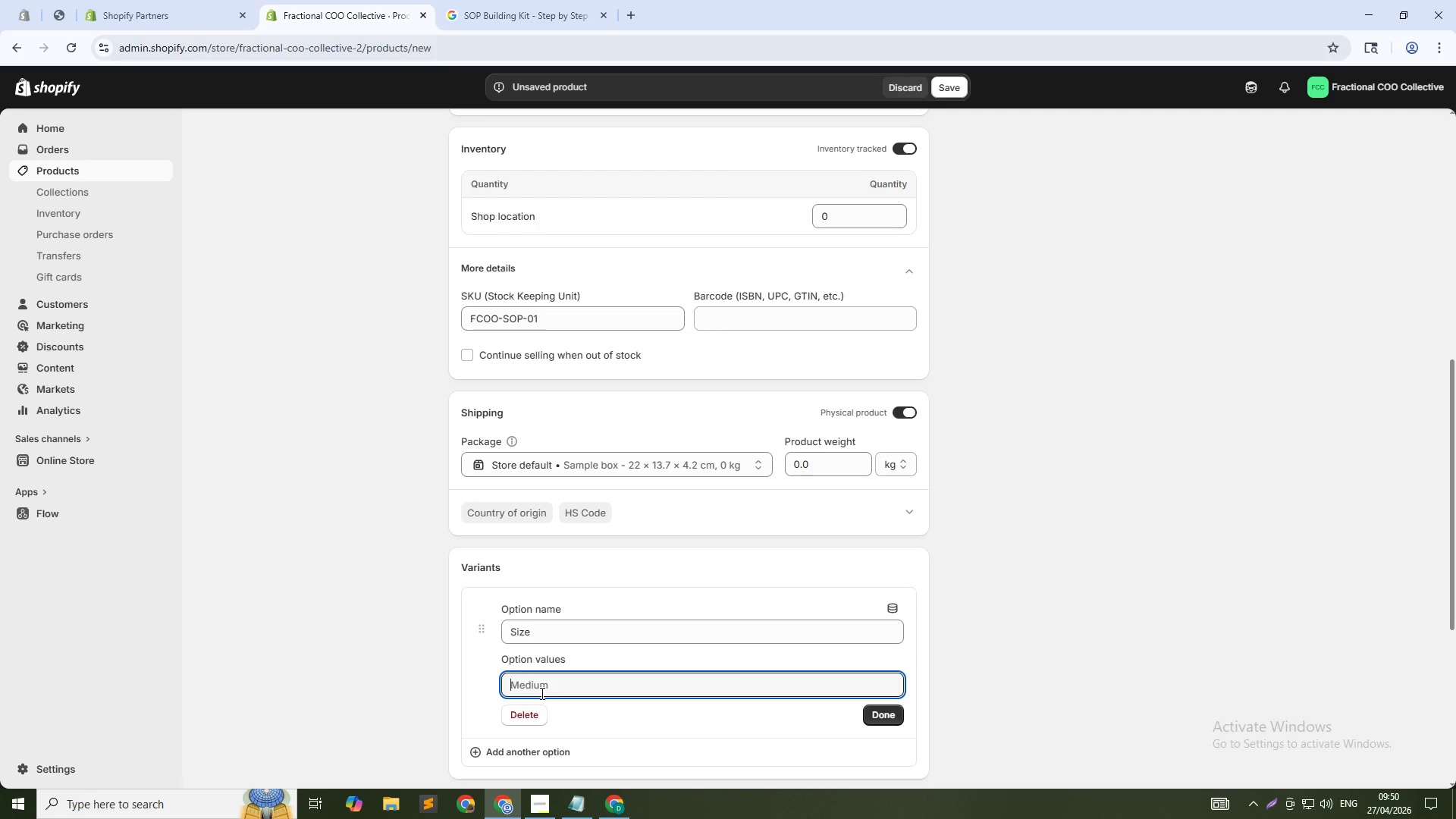 
type(1-10 employees)
 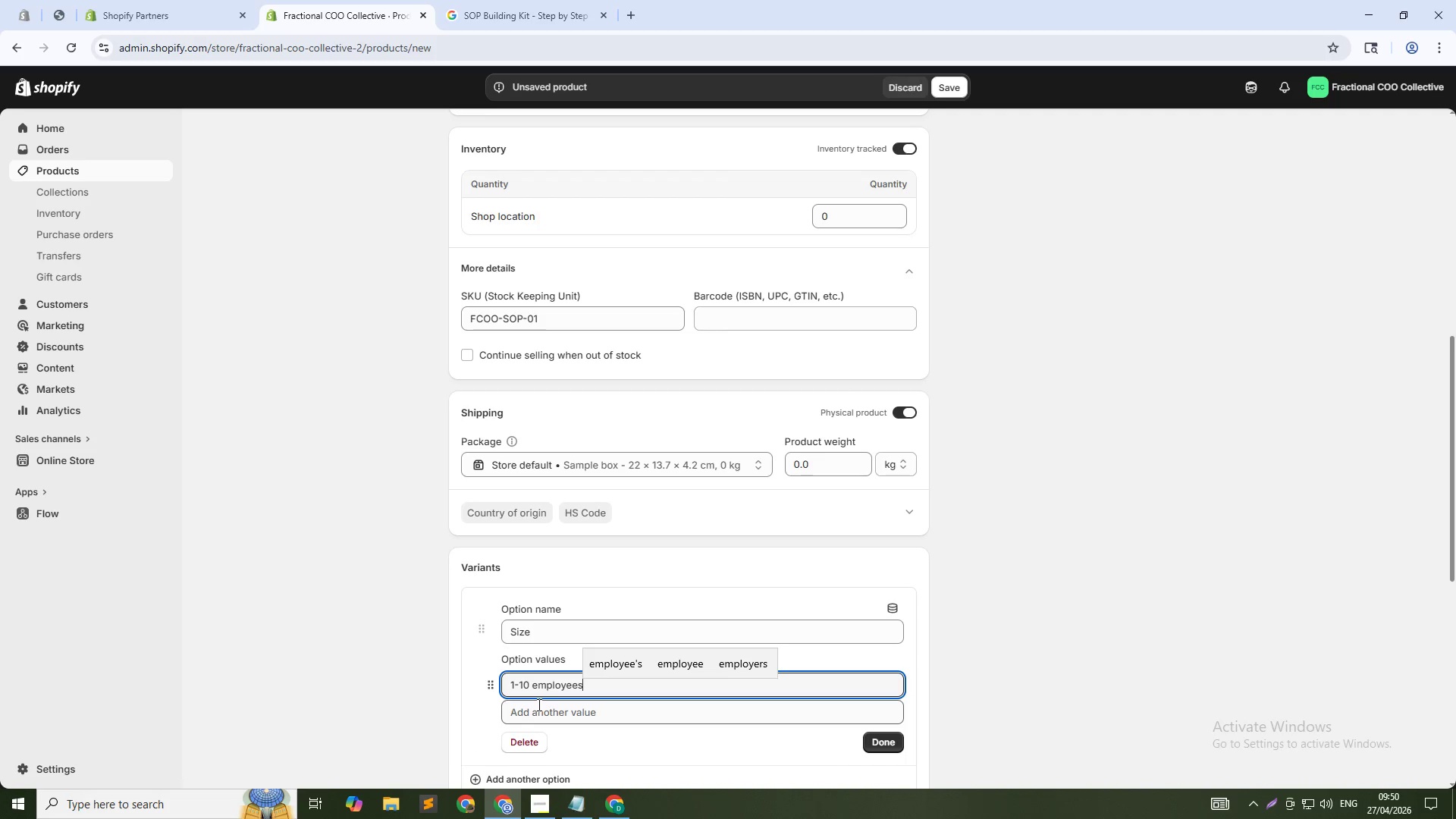 
left_click([539, 711])
 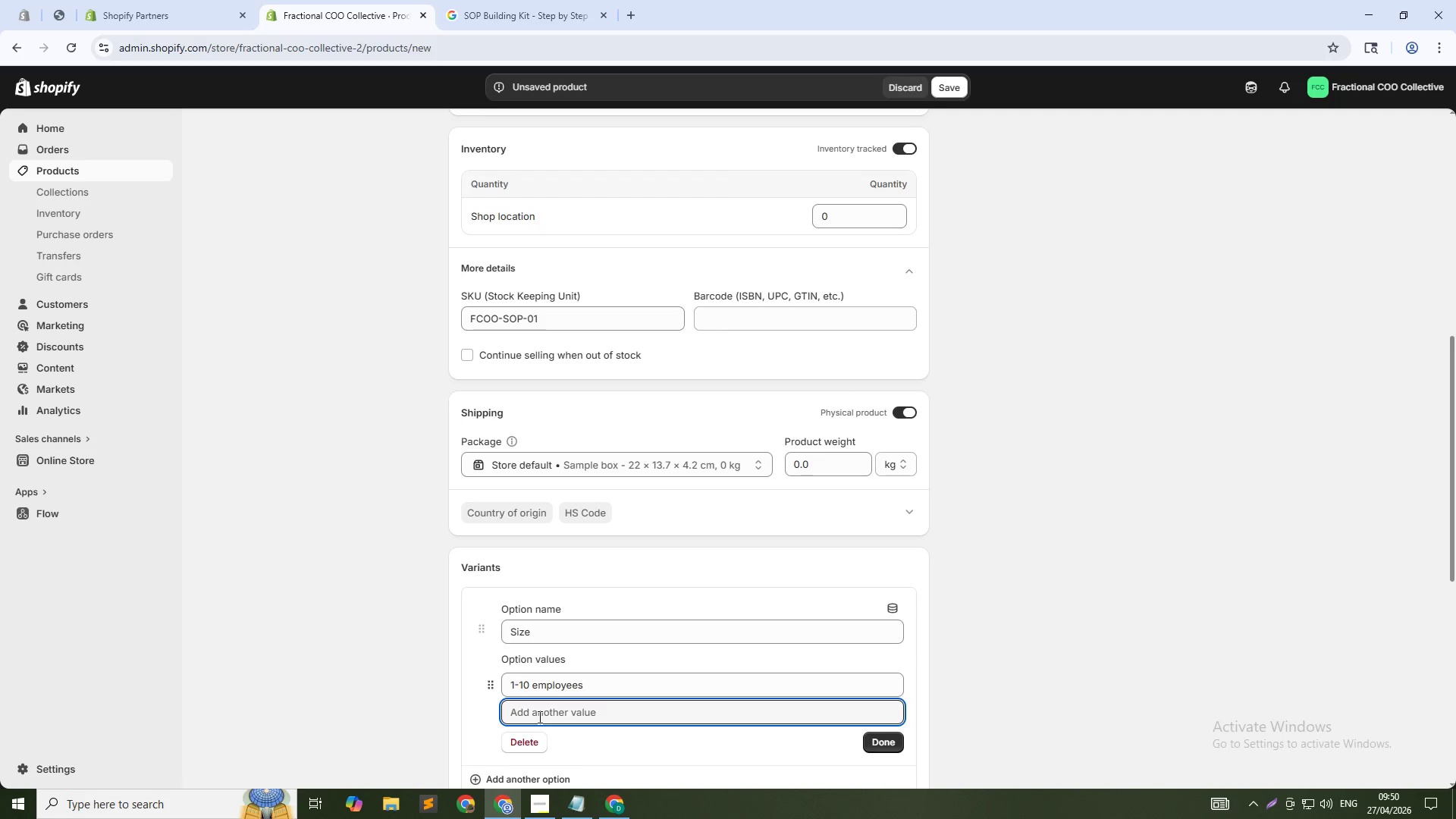 
type(11-50 employees)
key(NumpadEnter)
type(51-100)
key(Backspace)
key(Backspace)
key(Backspace)
type(200 employees)
key(NumpadEnter)
type(200+ employees)
 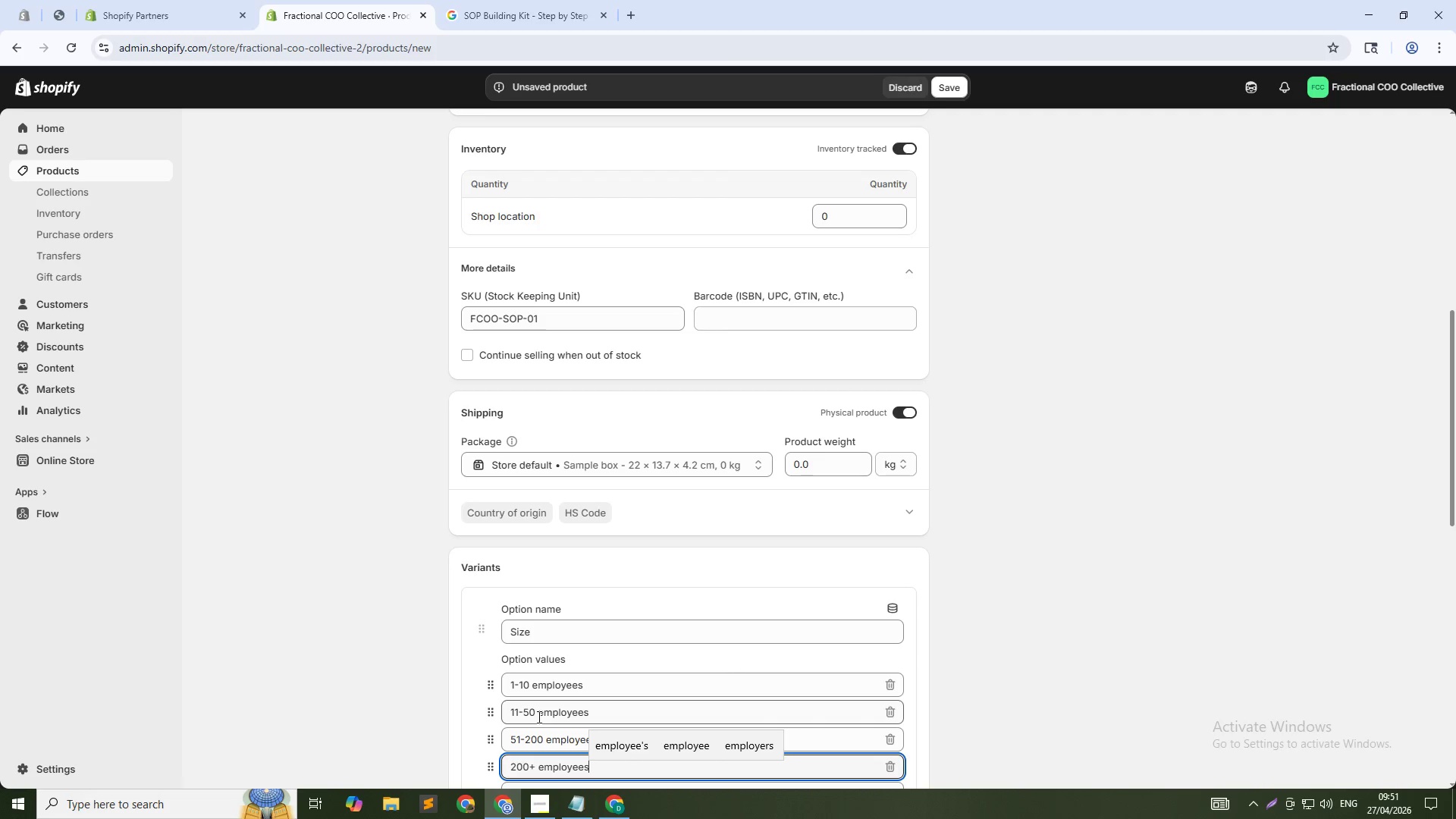 
wait(8.7)
 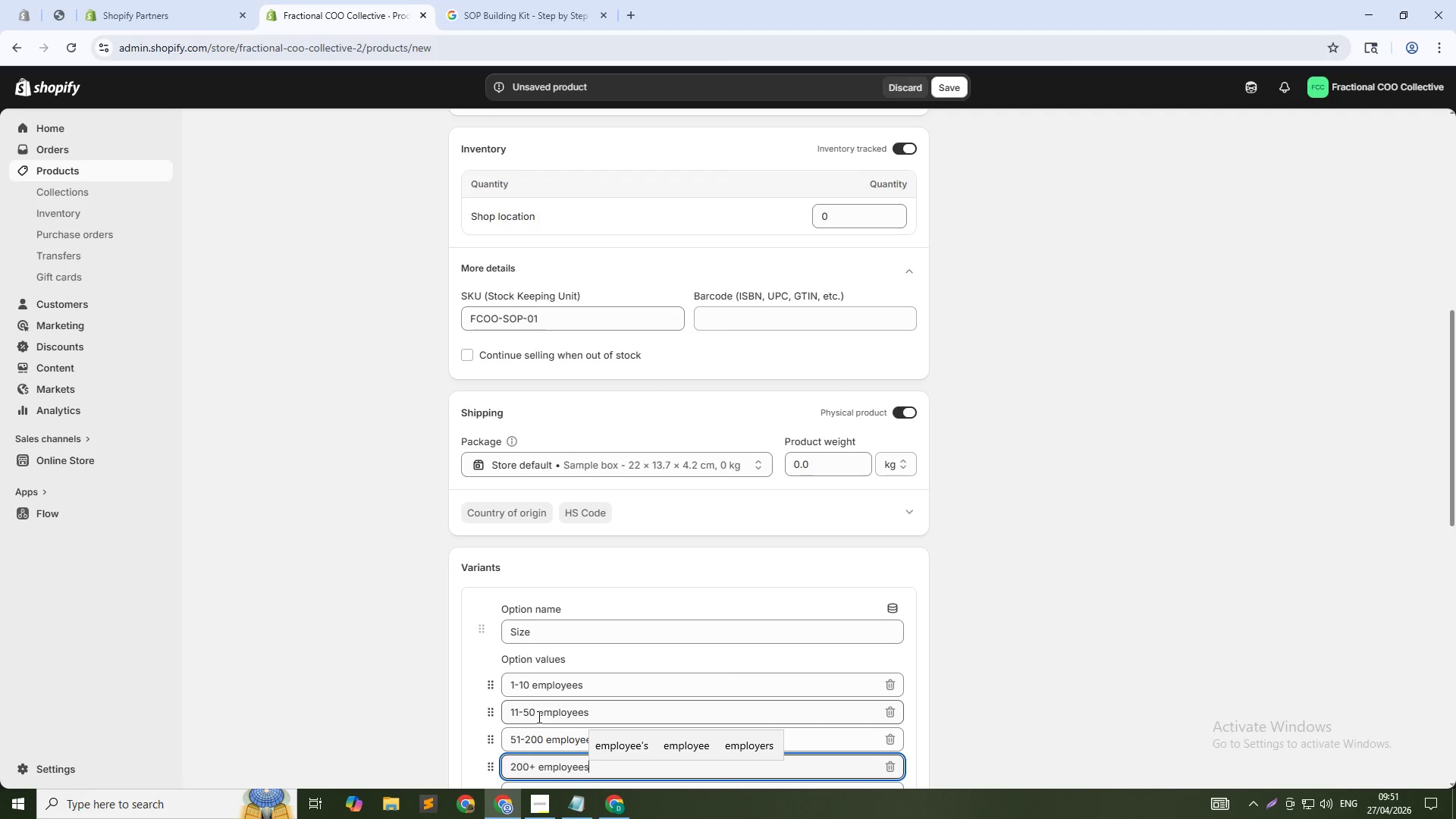 
scroll: coordinate [947, 592], scroll_direction: down, amount: 3.0
 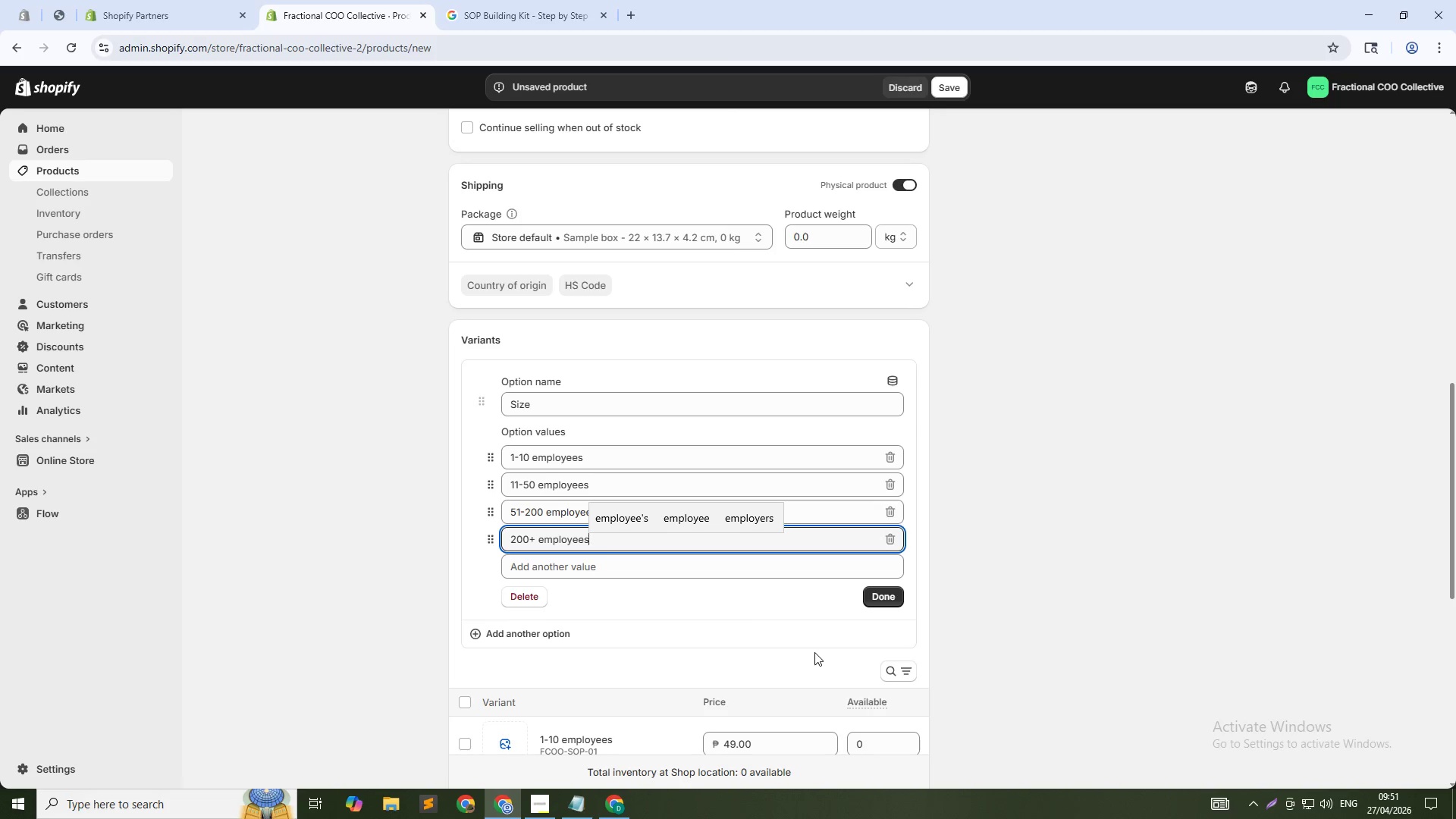 
wait(9.97)
 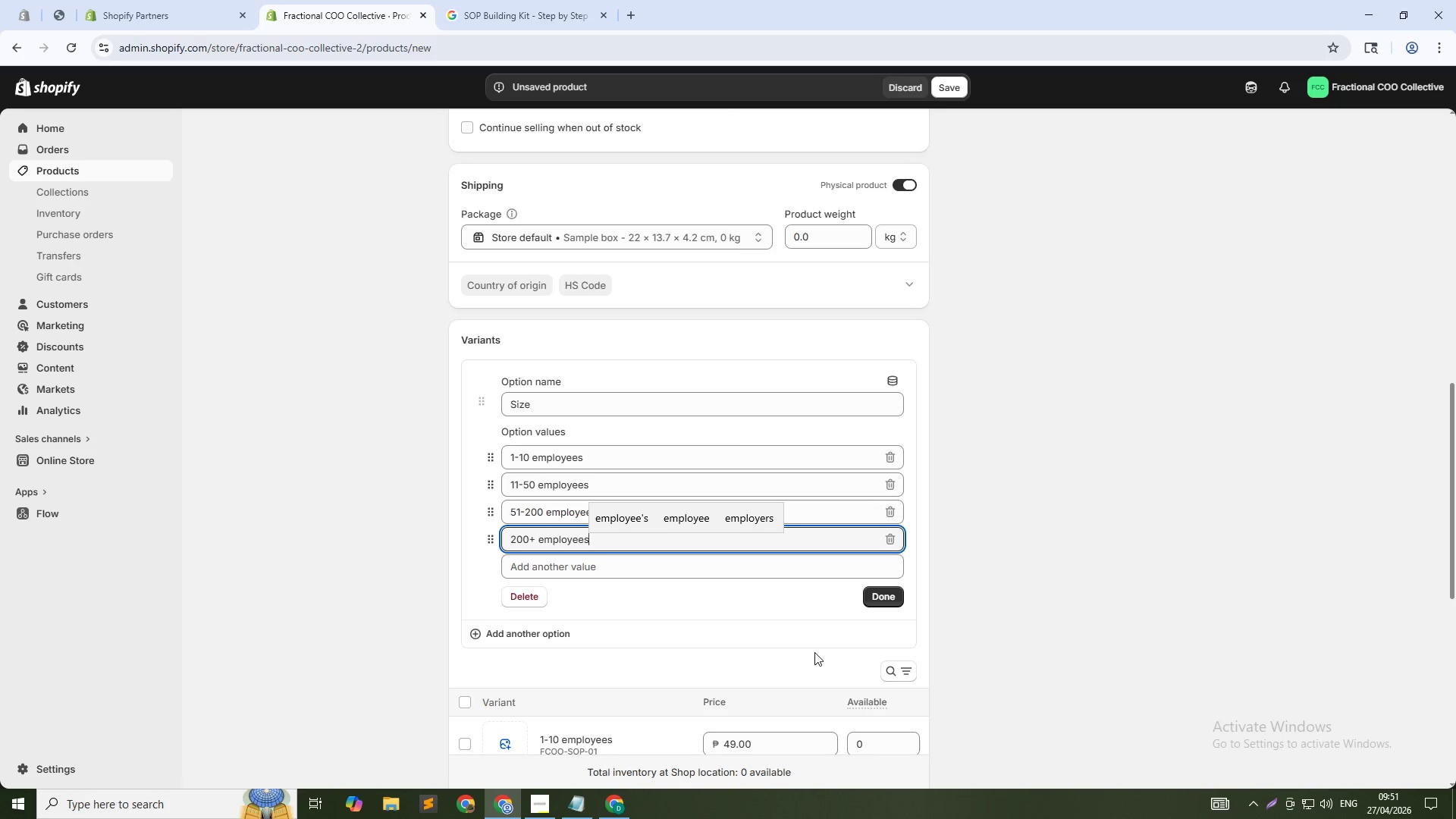 
left_click([886, 600])
 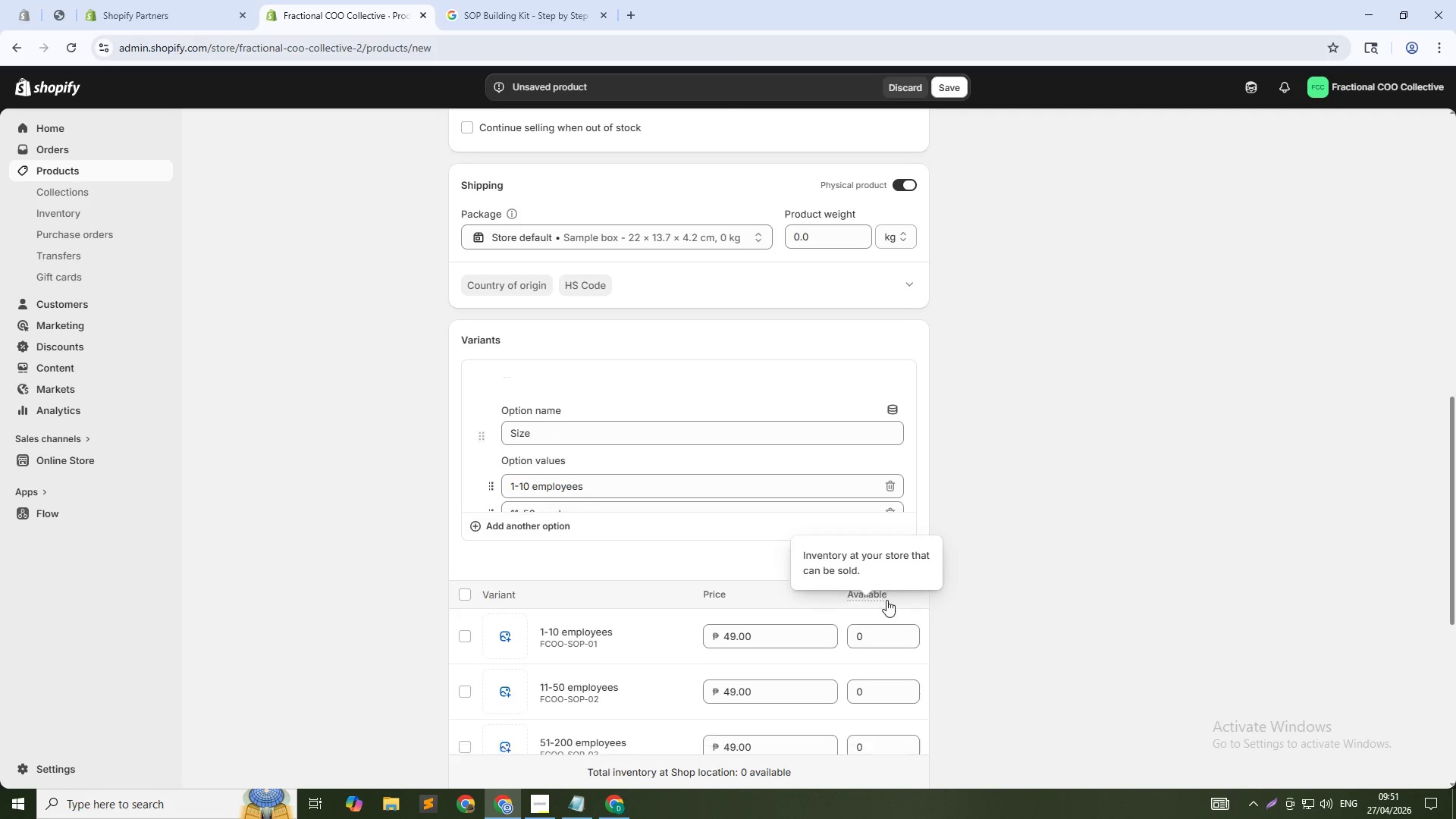 
scroll: coordinate [886, 599], scroll_direction: down, amount: 2.0
 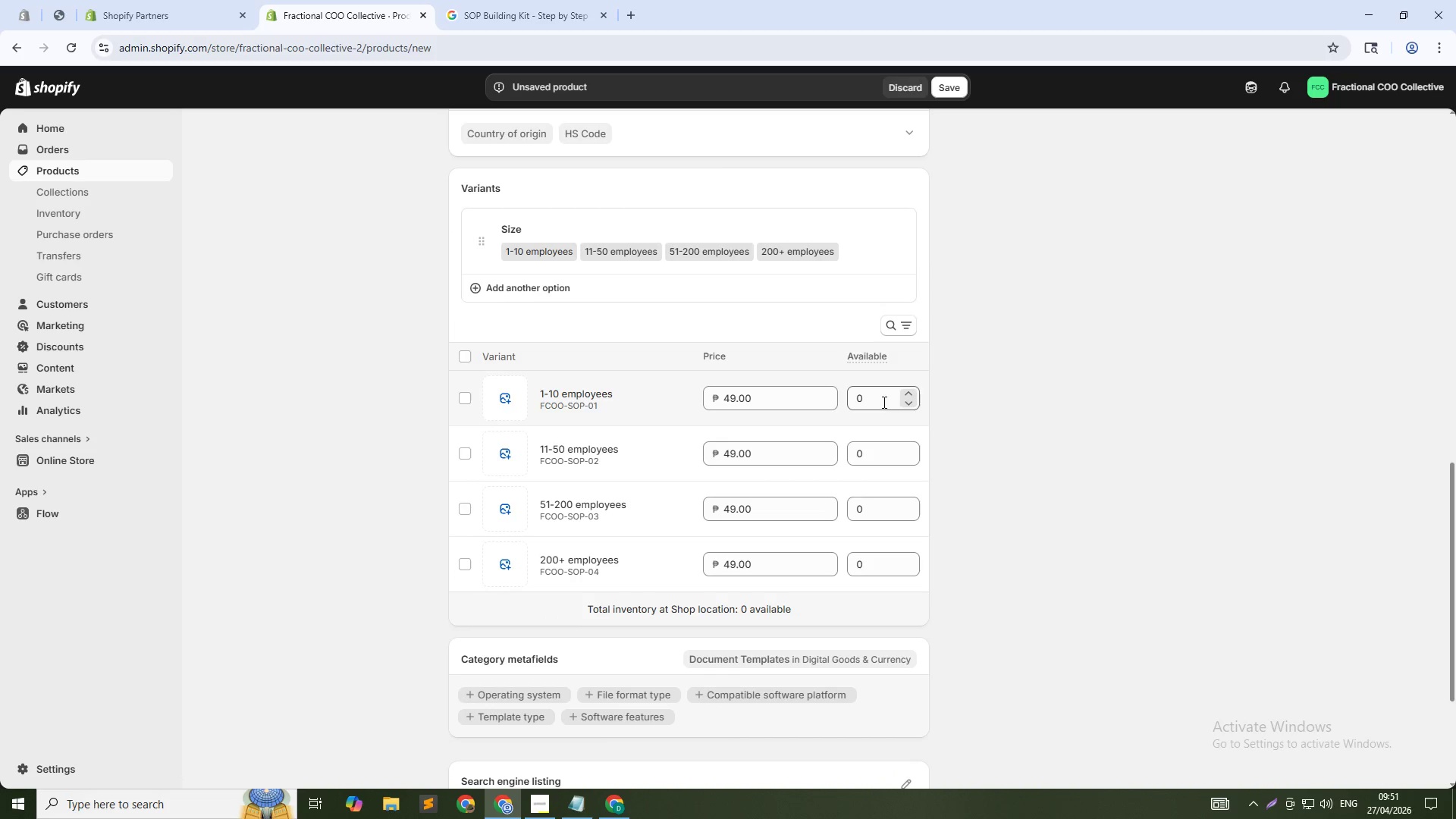 
double_click([883, 402])
 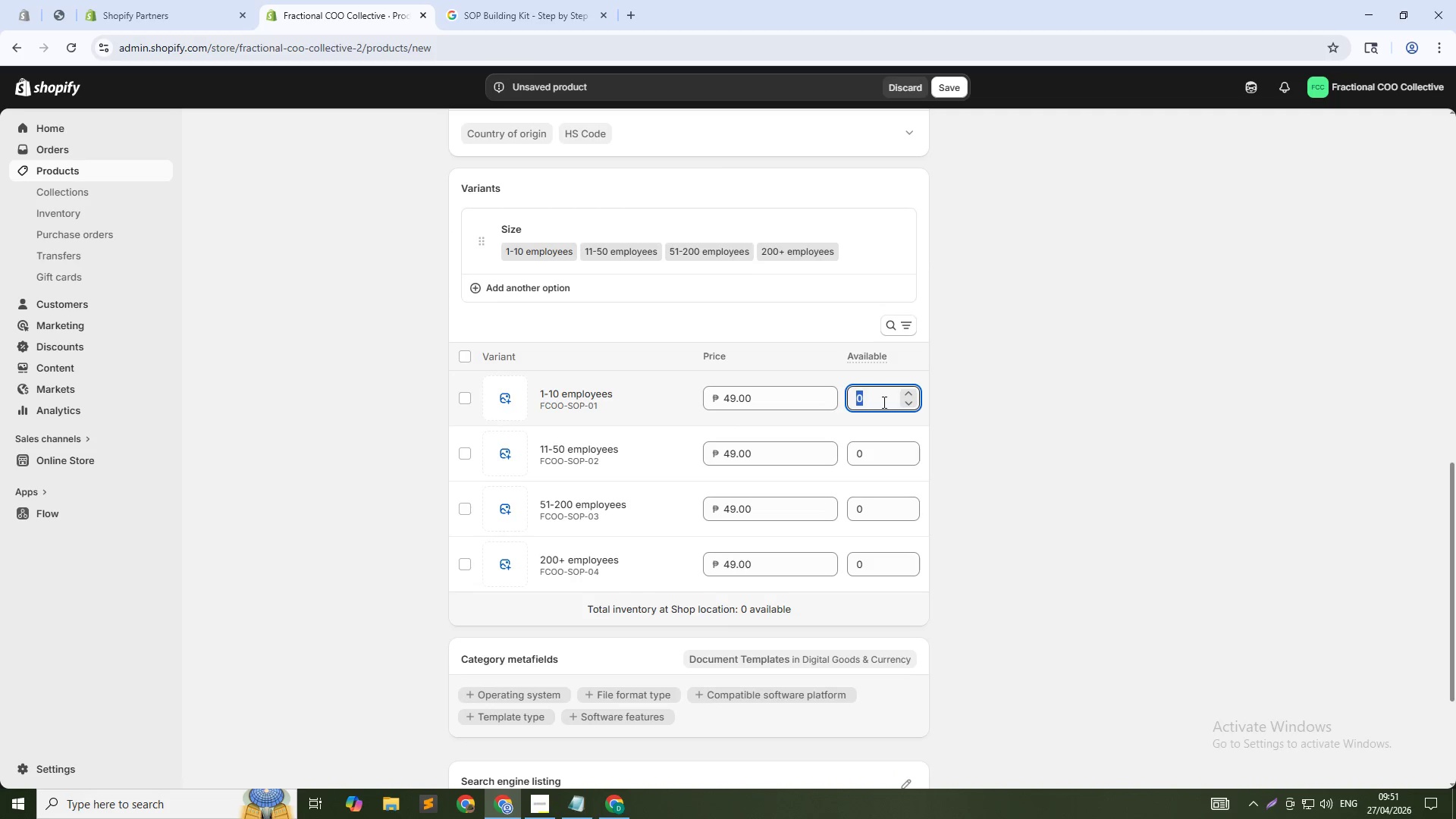 
key(Numpad1)
 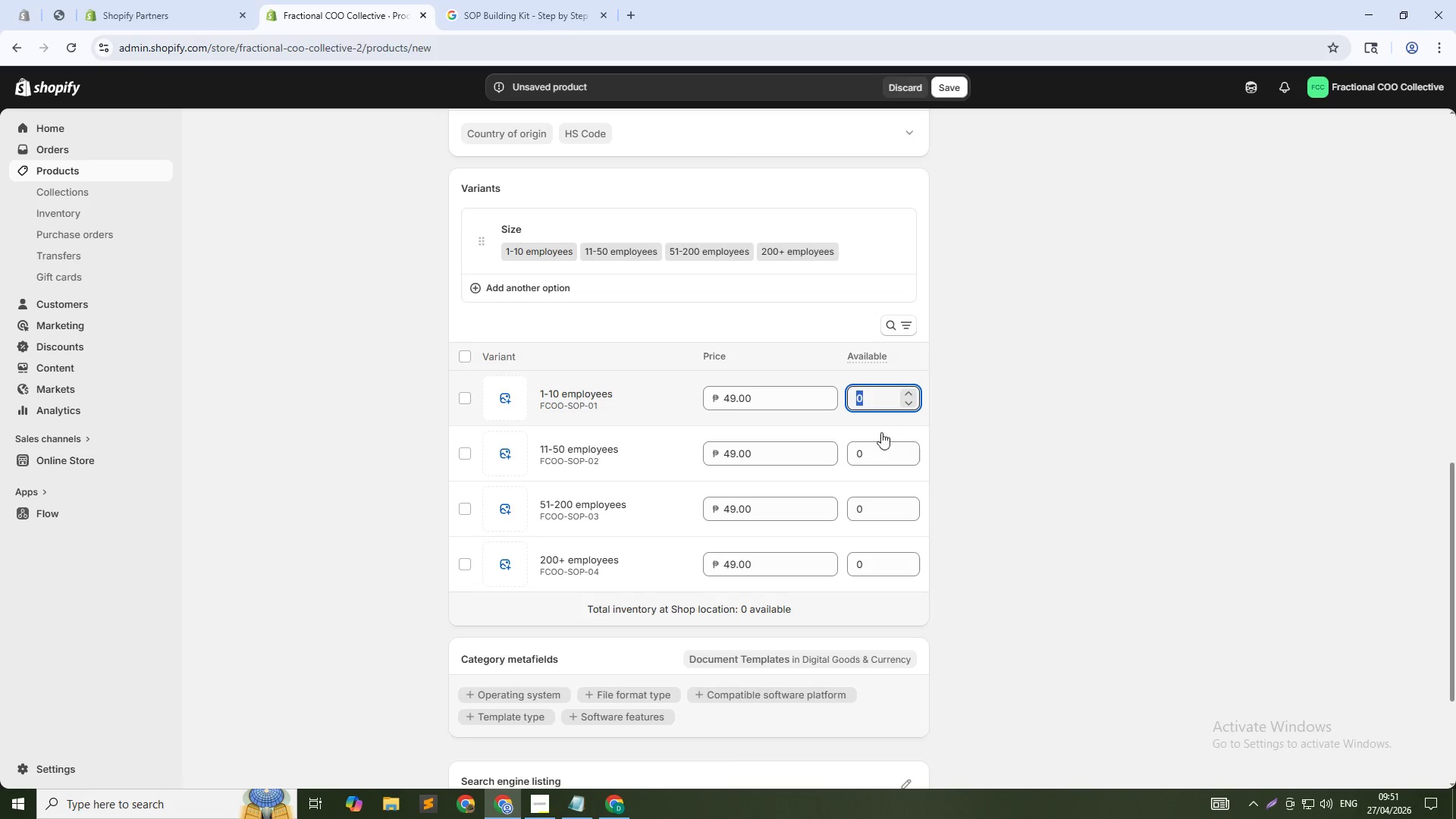 
key(Numpad0)
 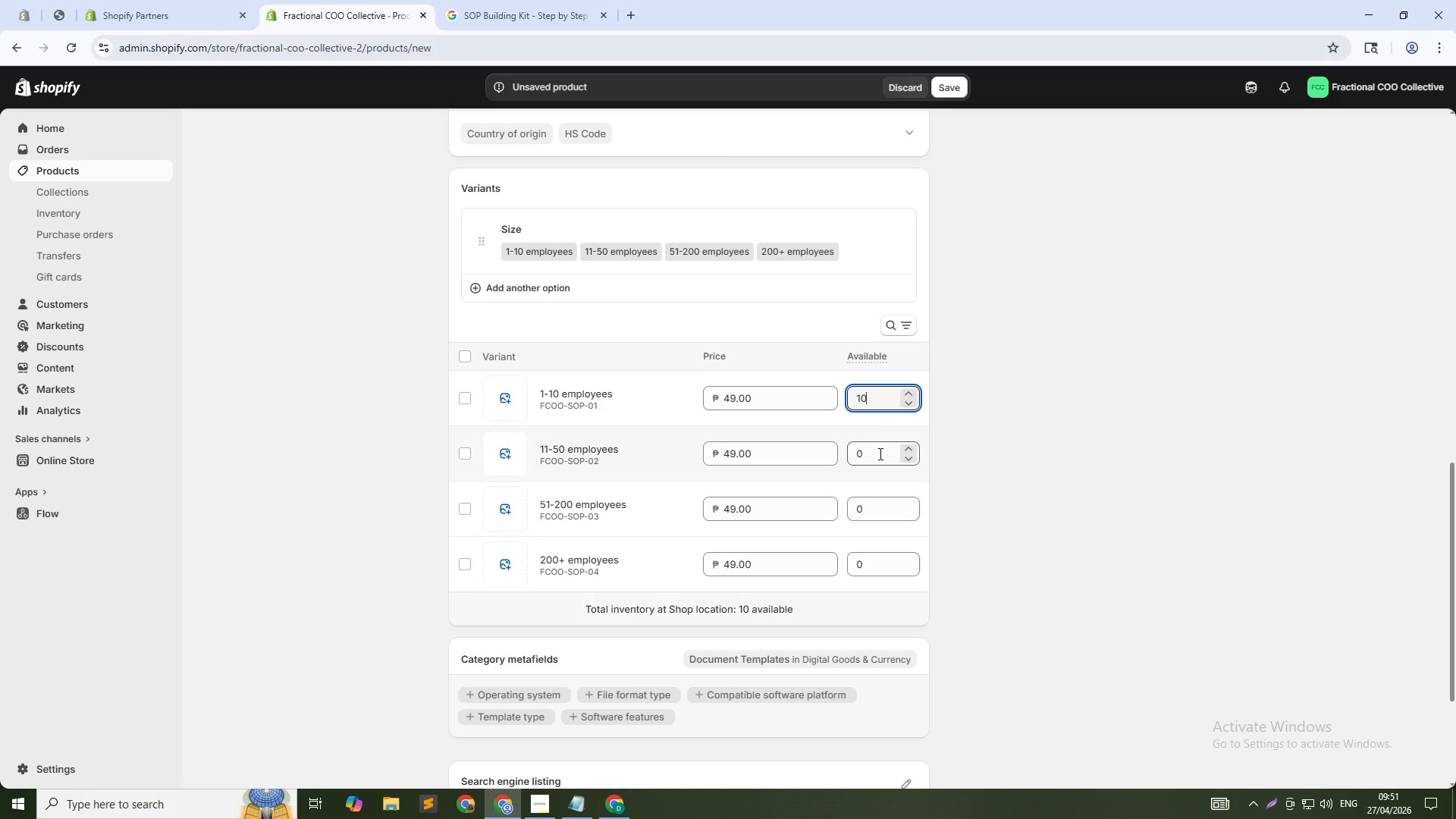 
double_click([879, 453])
 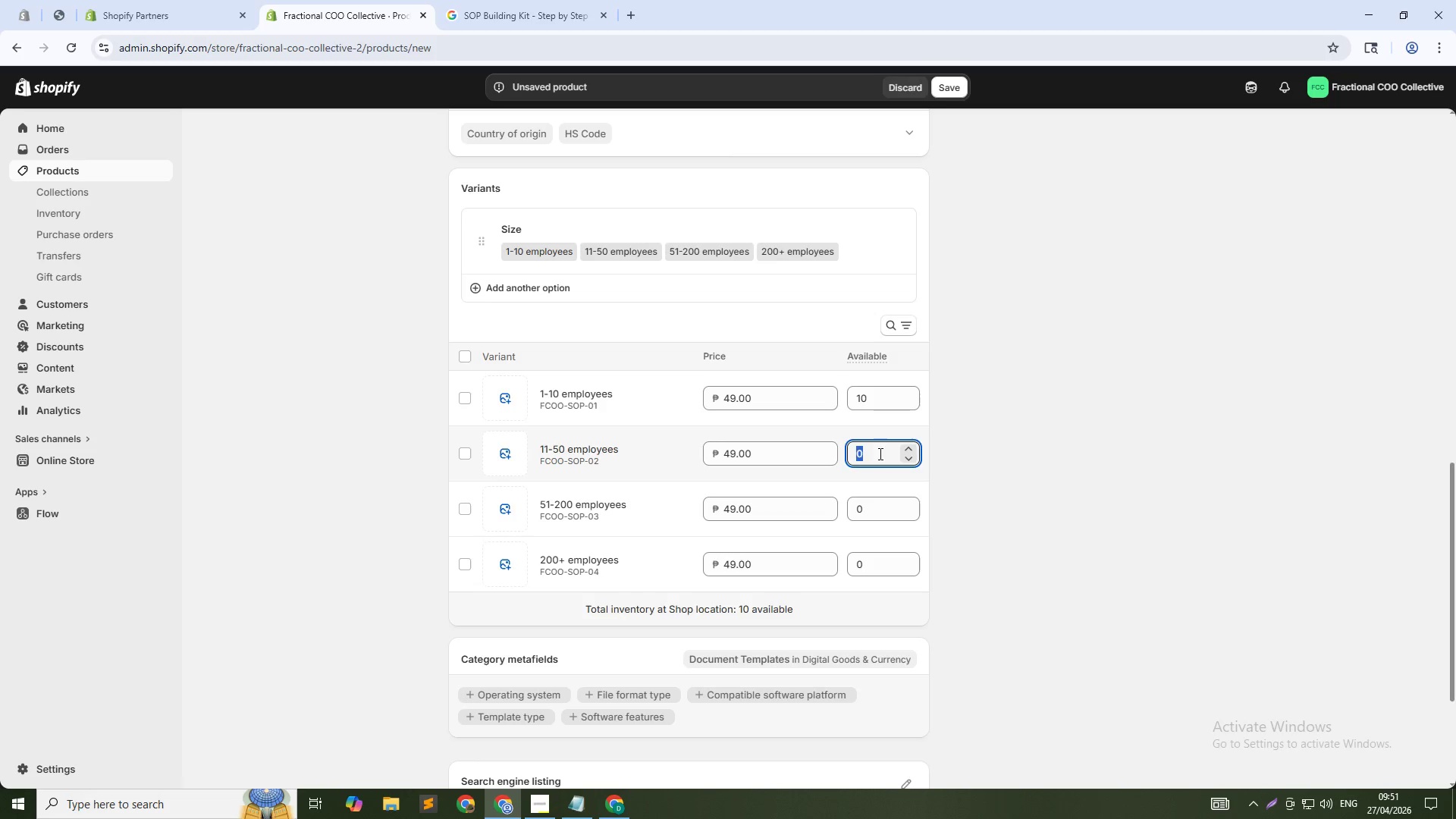 
key(Numpad1)
 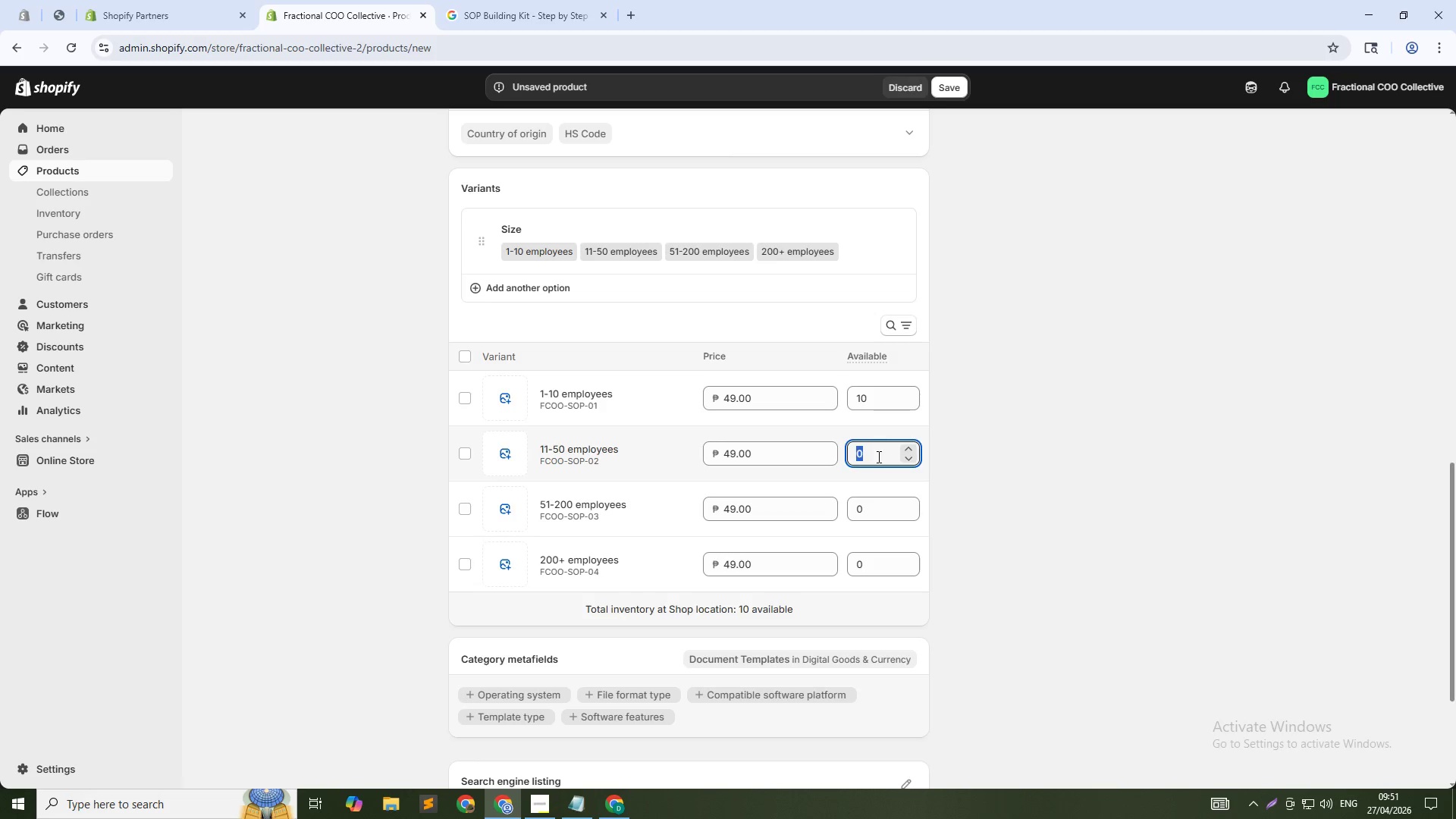 
key(Numpad0)
 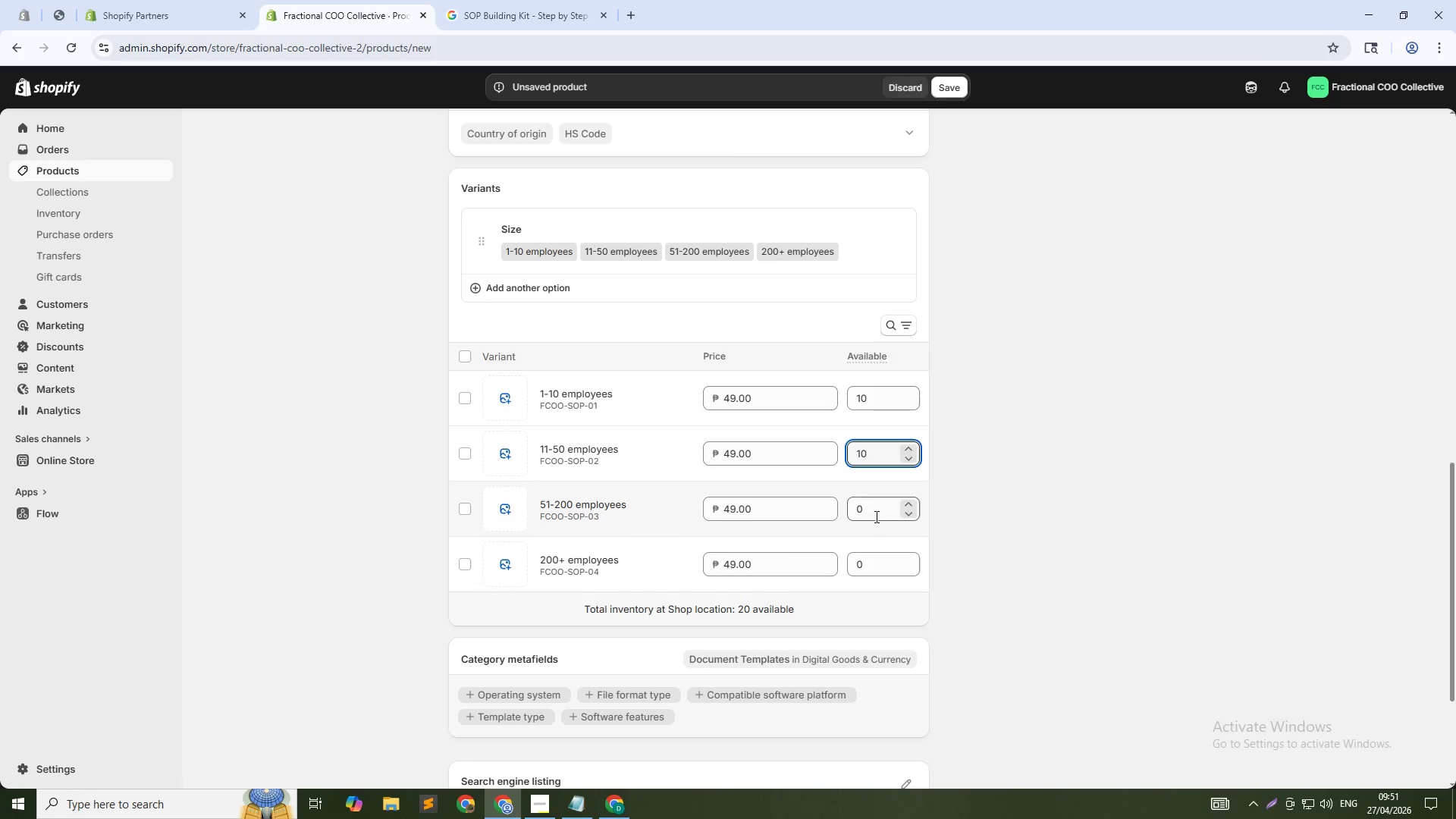 
double_click([875, 516])
 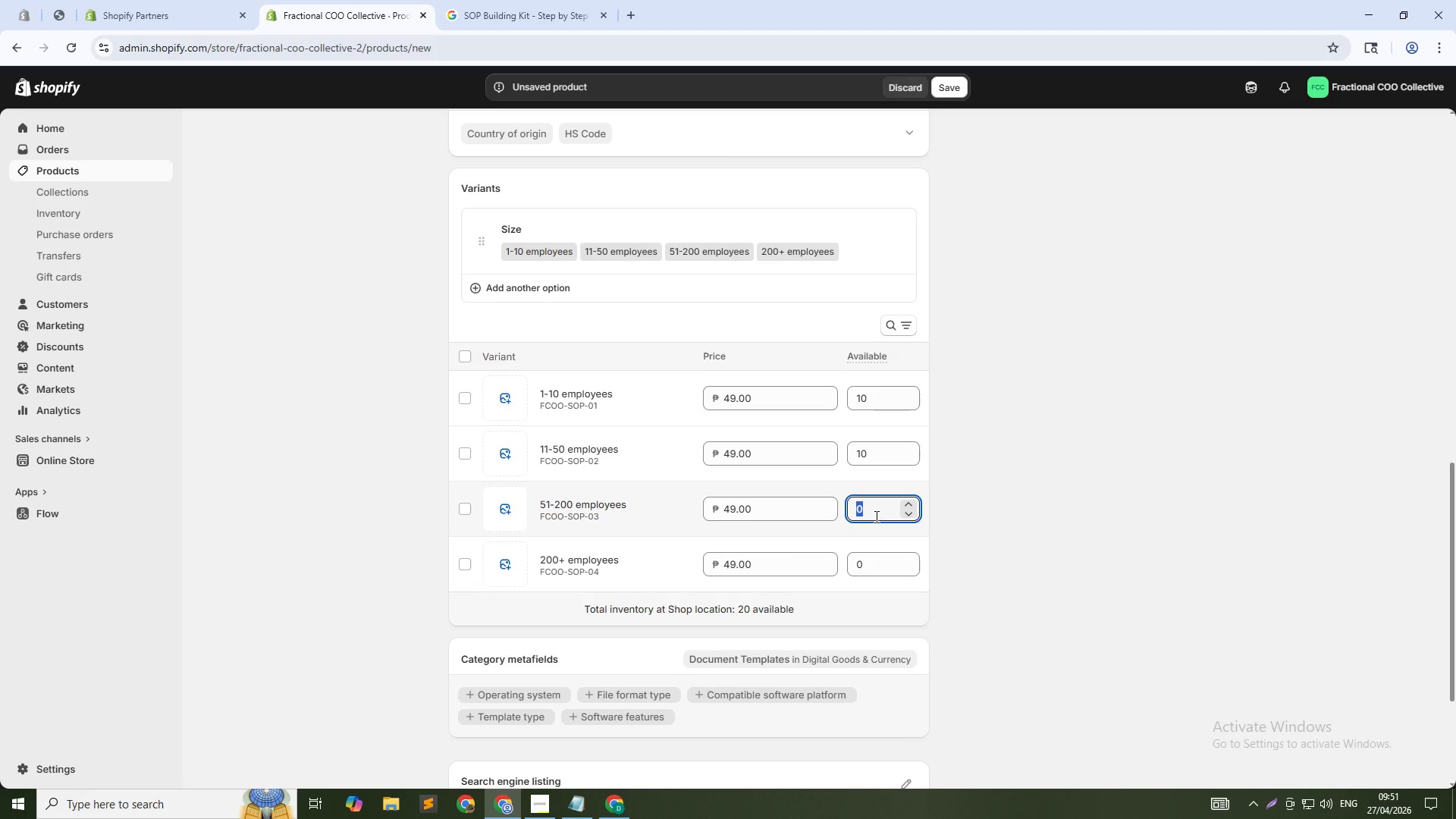 
key(Numpad1)
 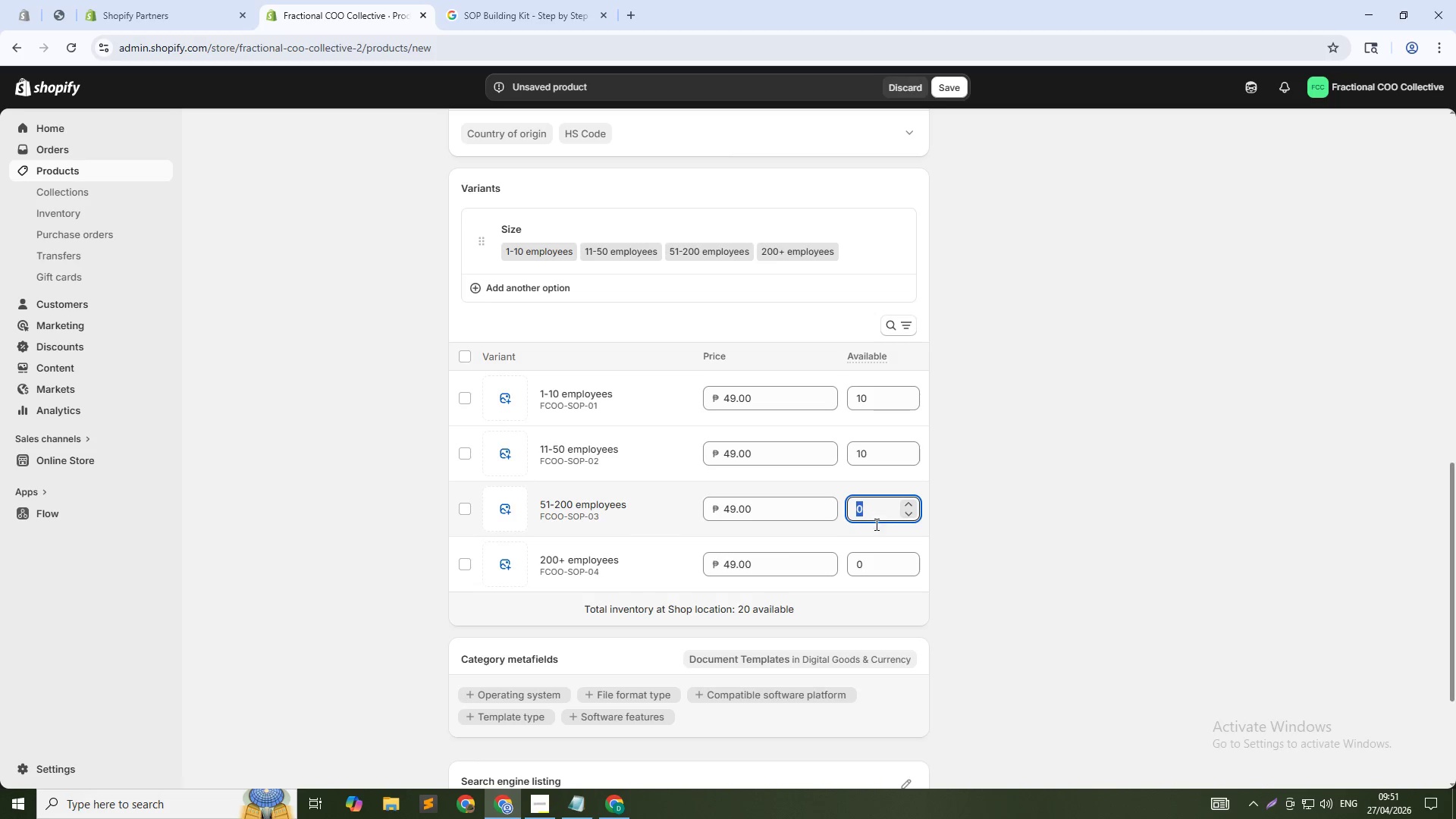 
key(Numpad0)
 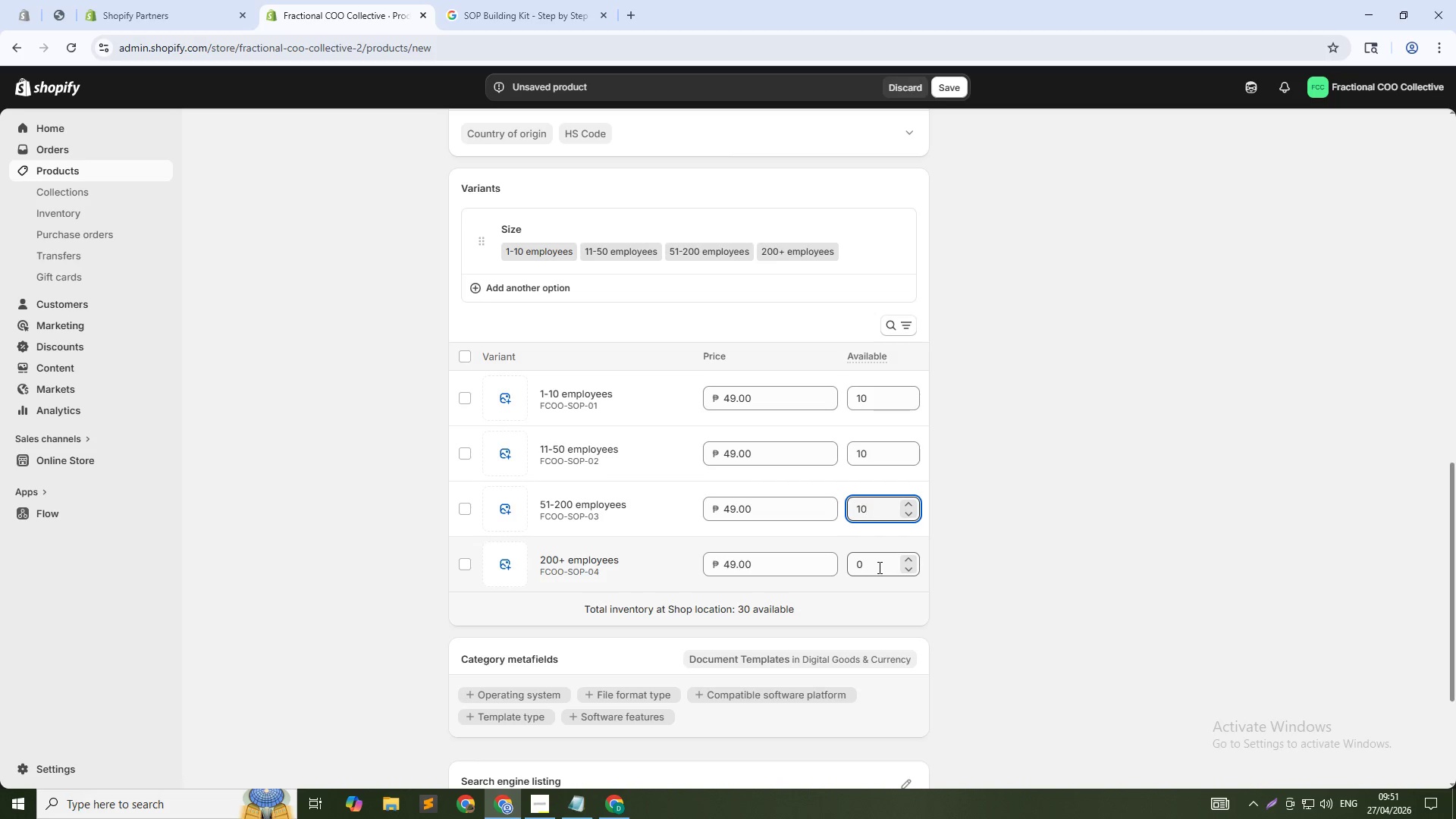 
double_click([878, 567])
 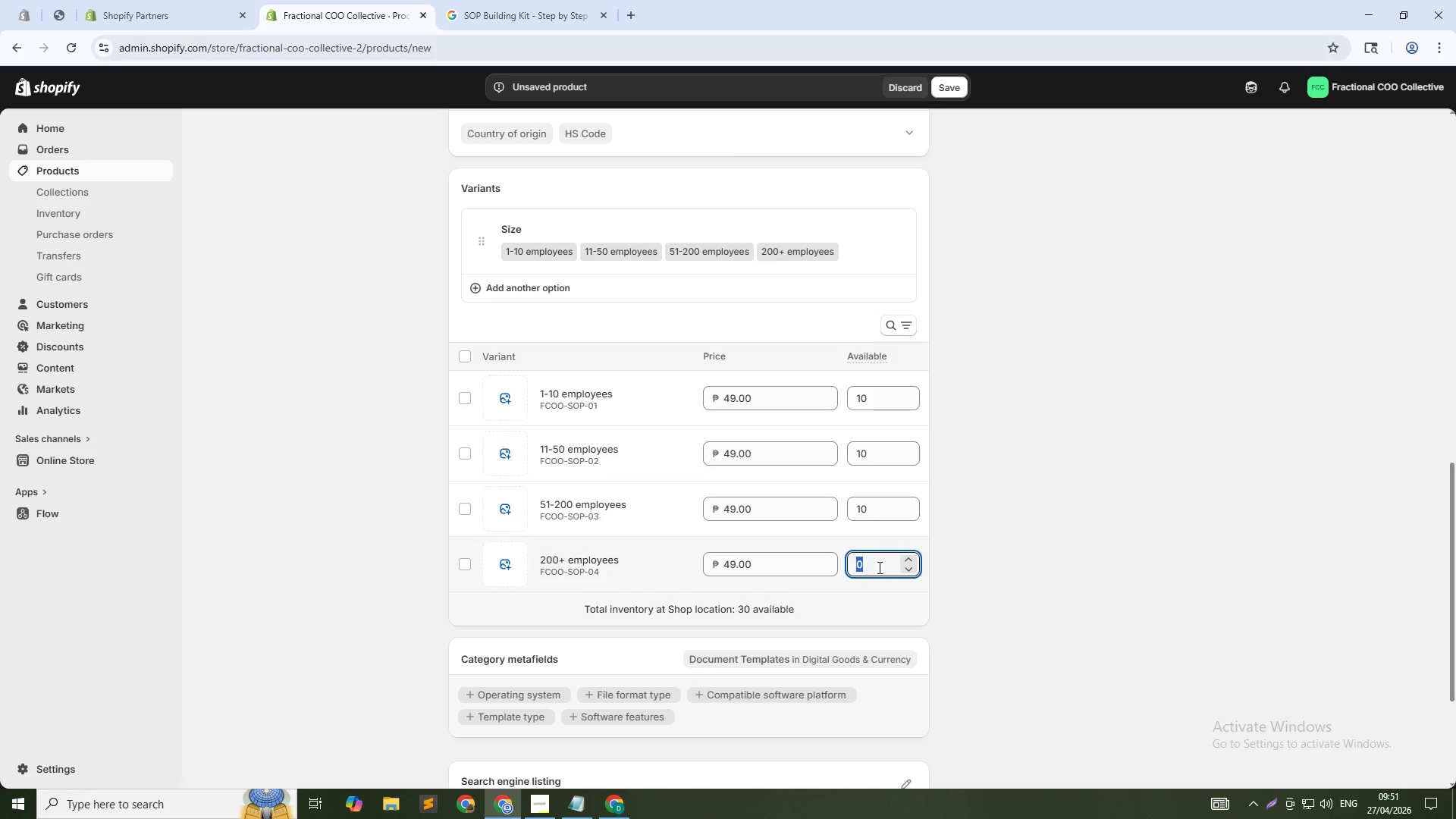 
key(Numpad1)
 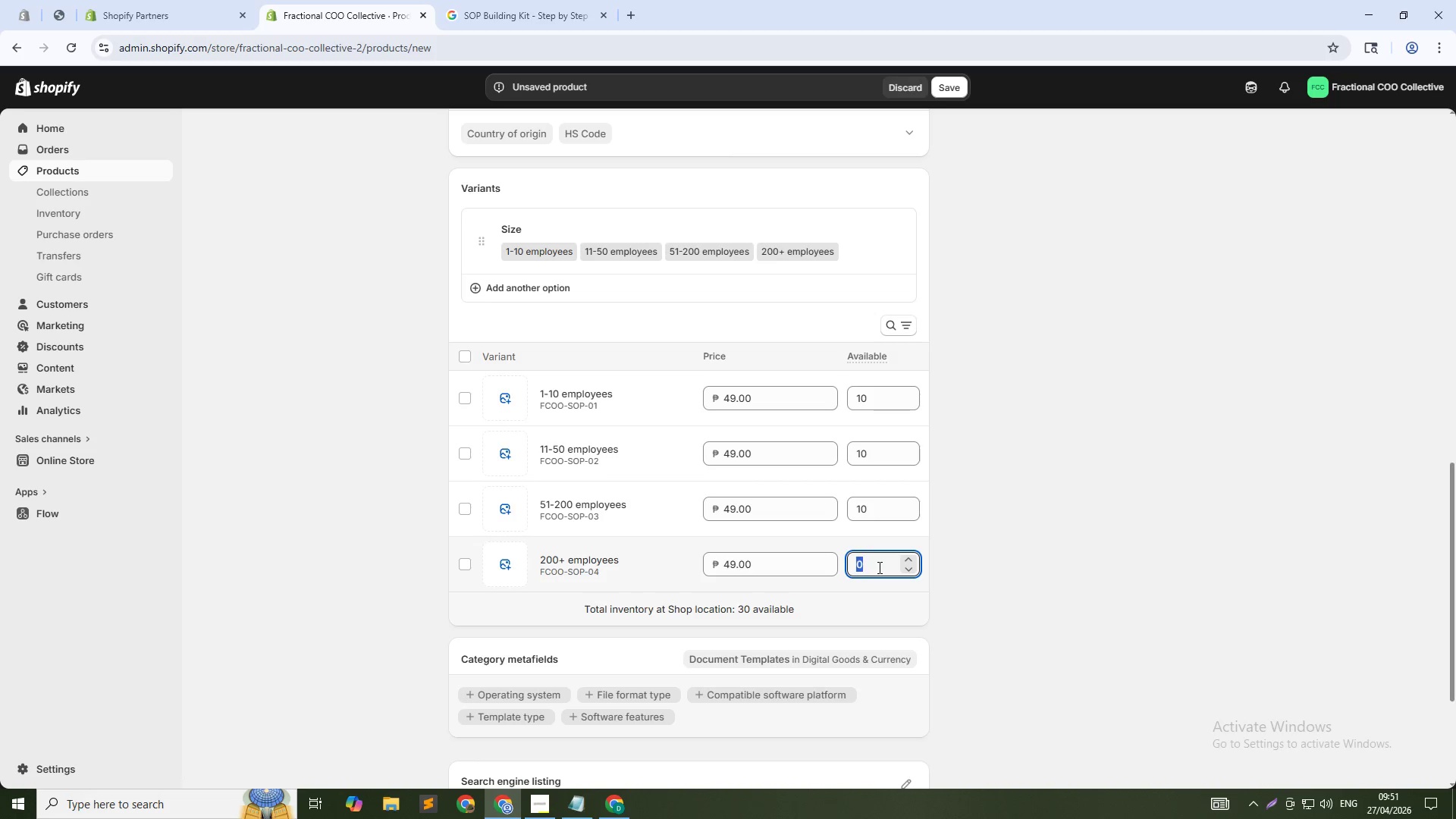 
key(Numpad0)
 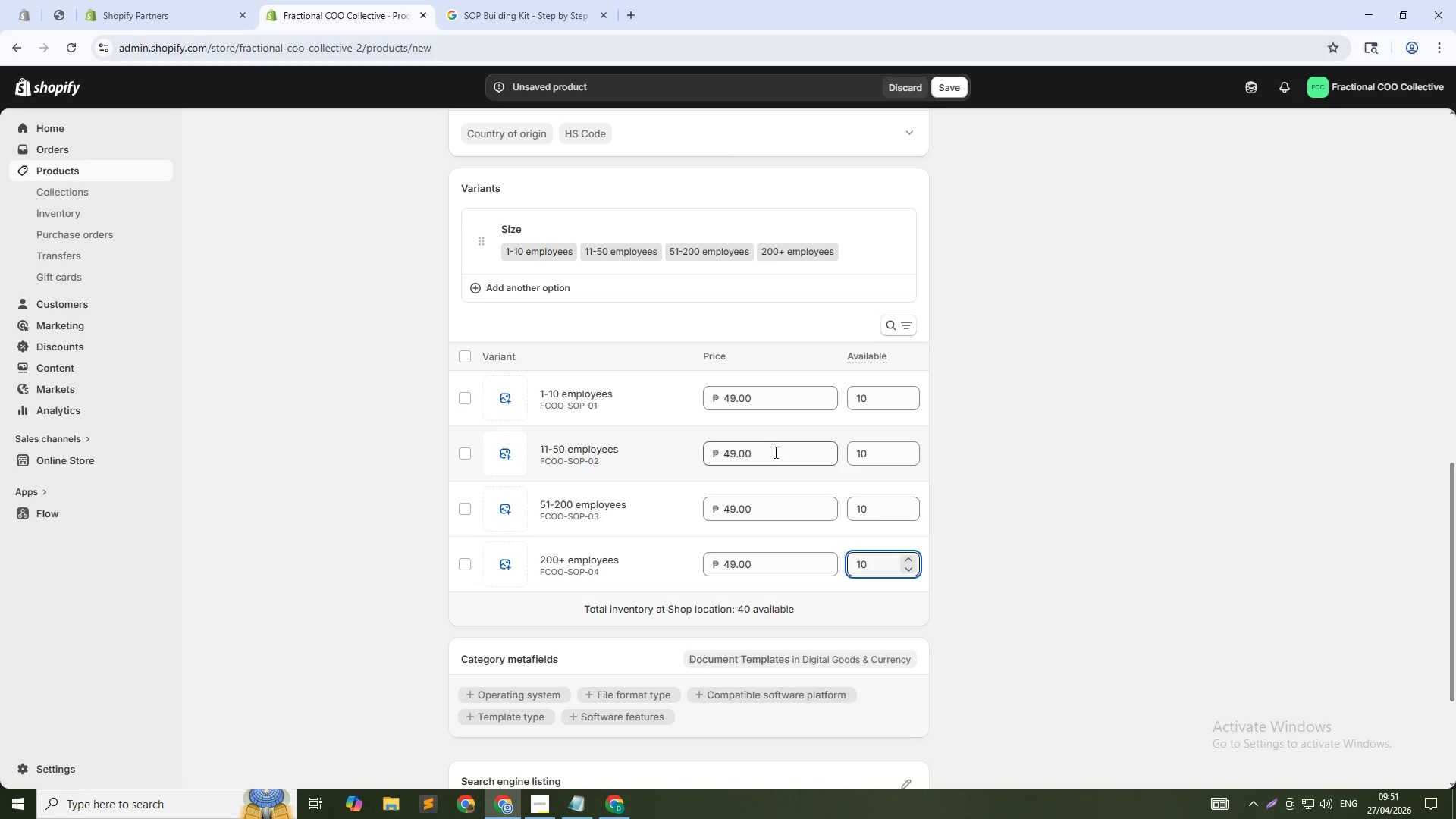 
double_click([774, 455])
 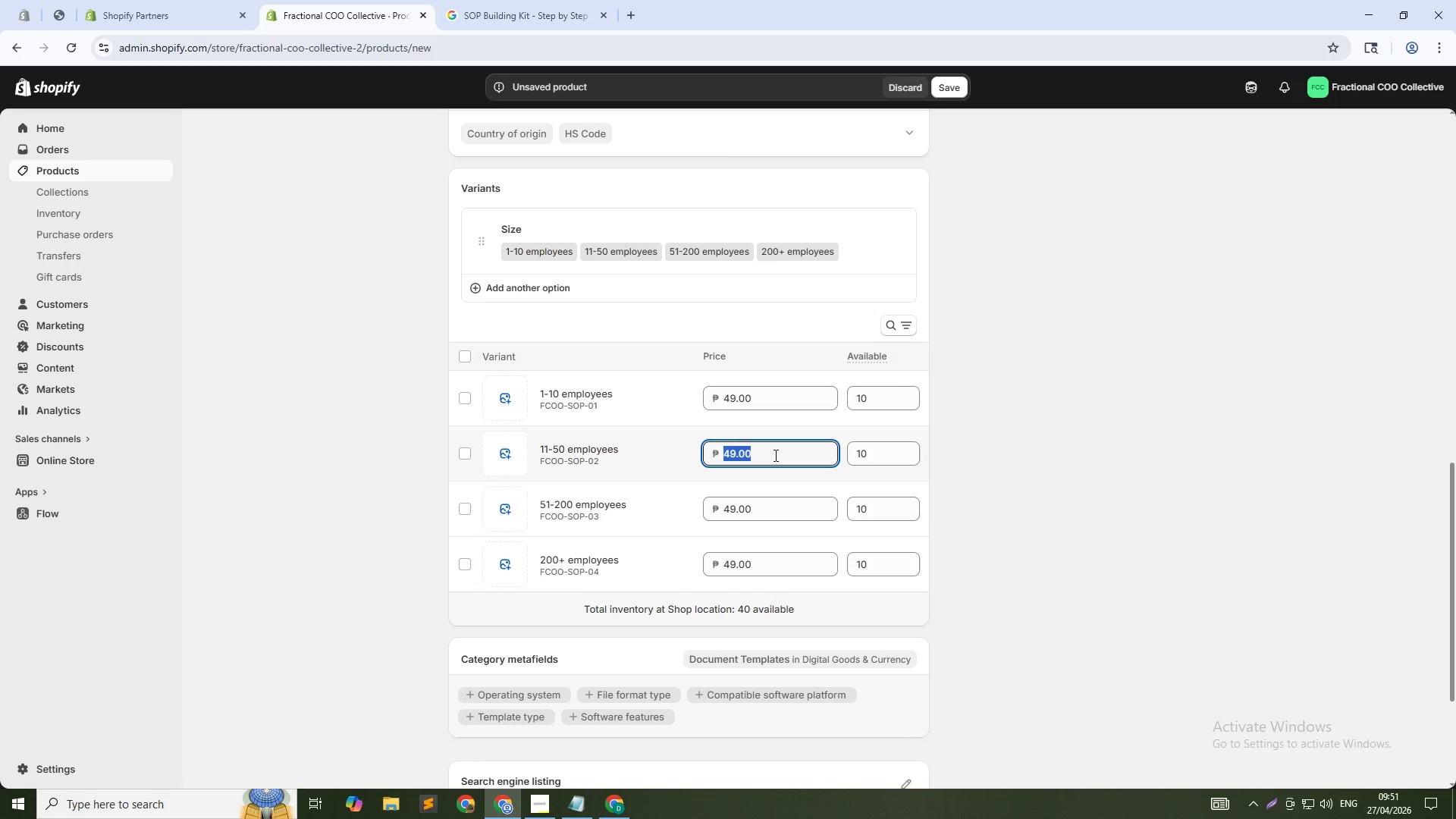 
triple_click([774, 455])
 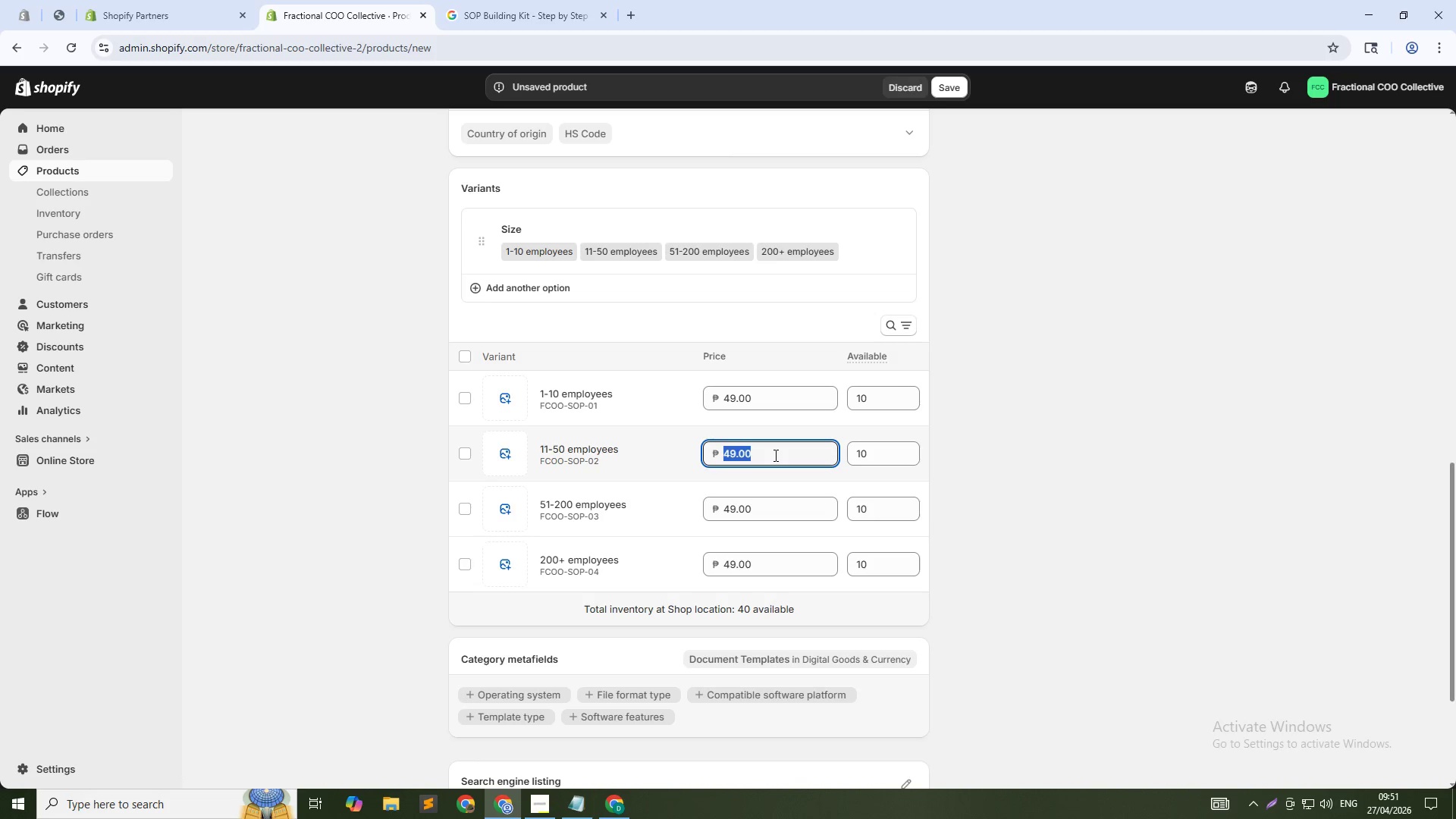 
key(Numpad7)
 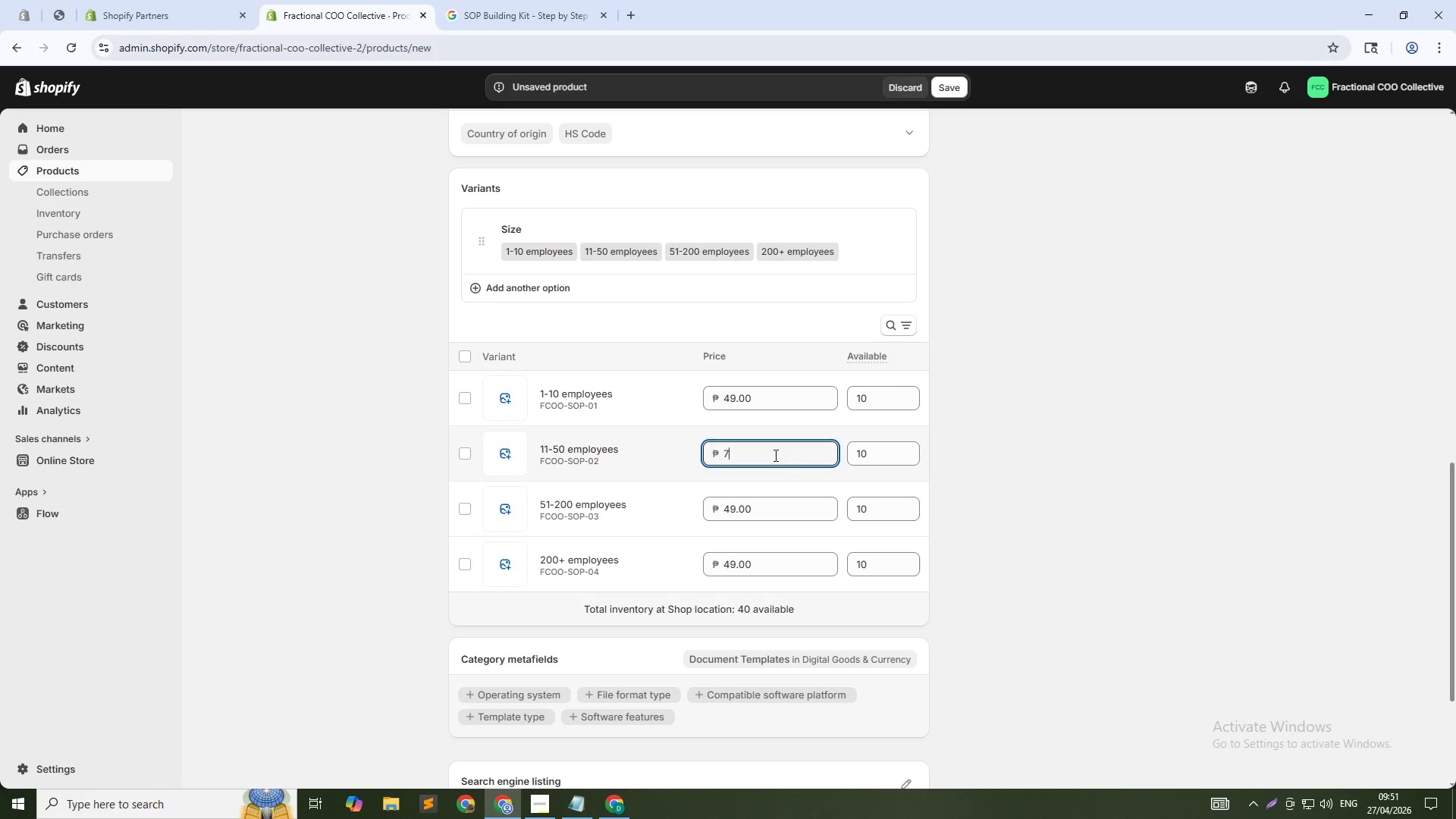 
key(Numpad9)
 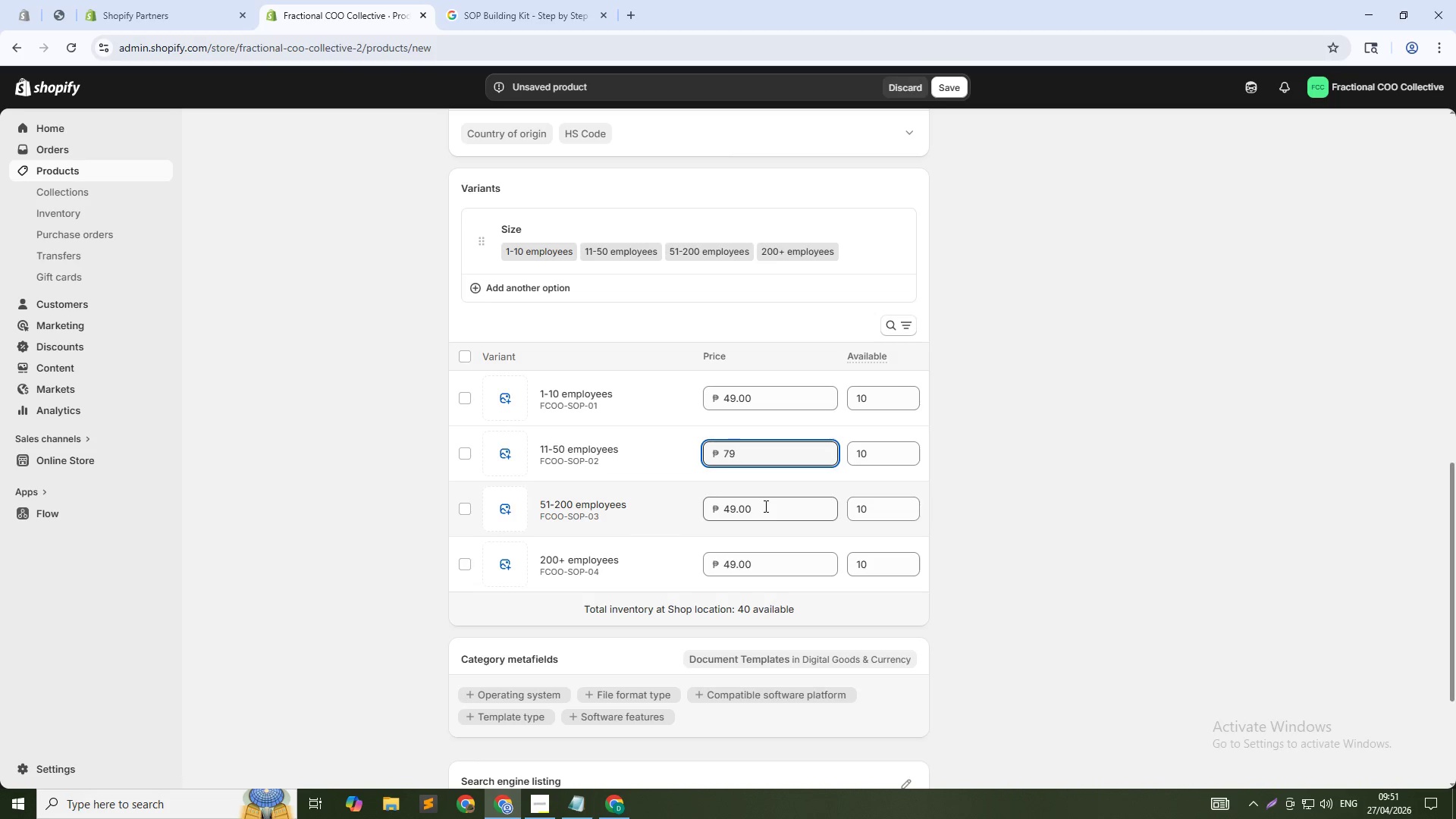 
double_click([764, 506])
 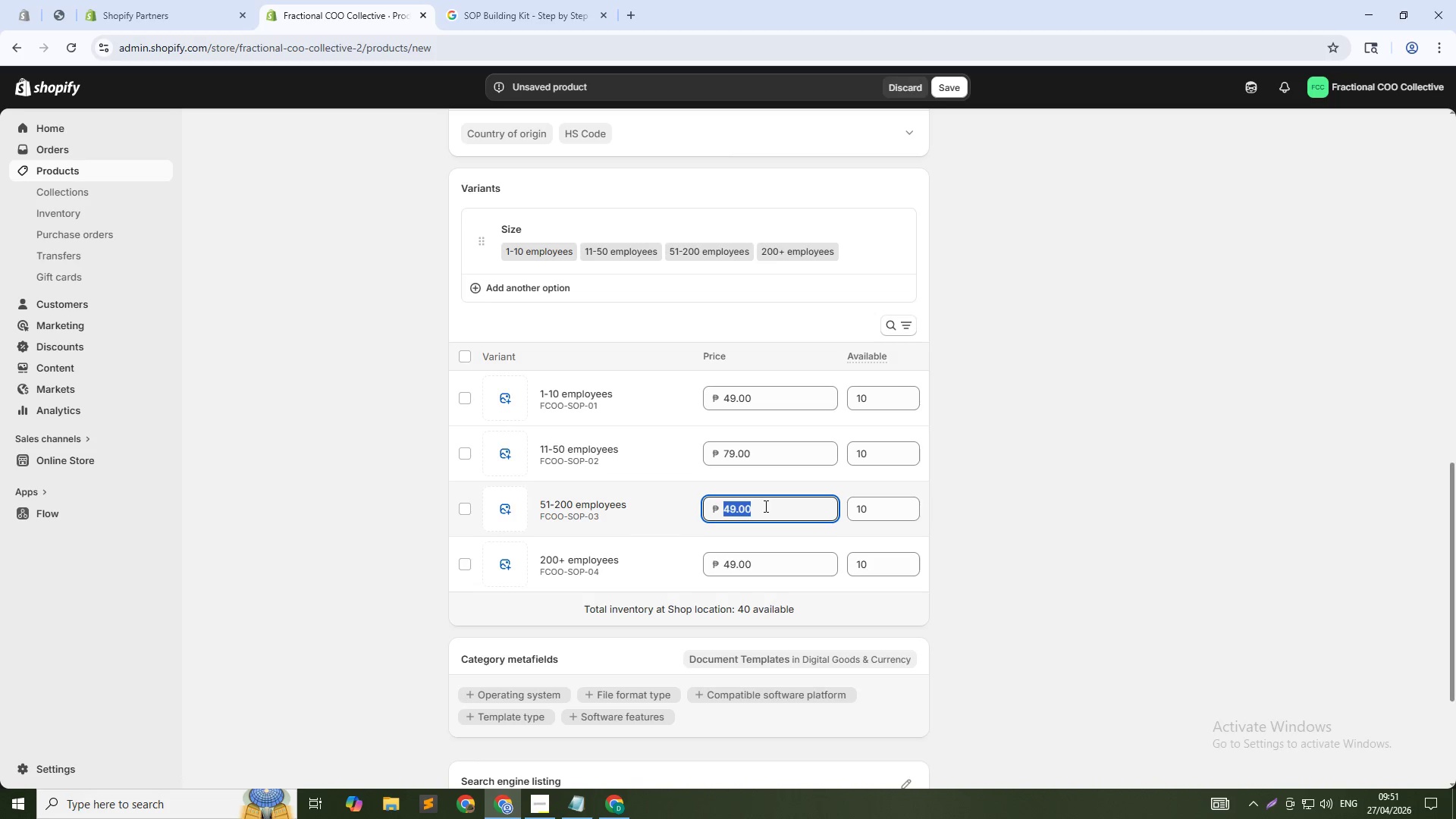 
triple_click([764, 506])
 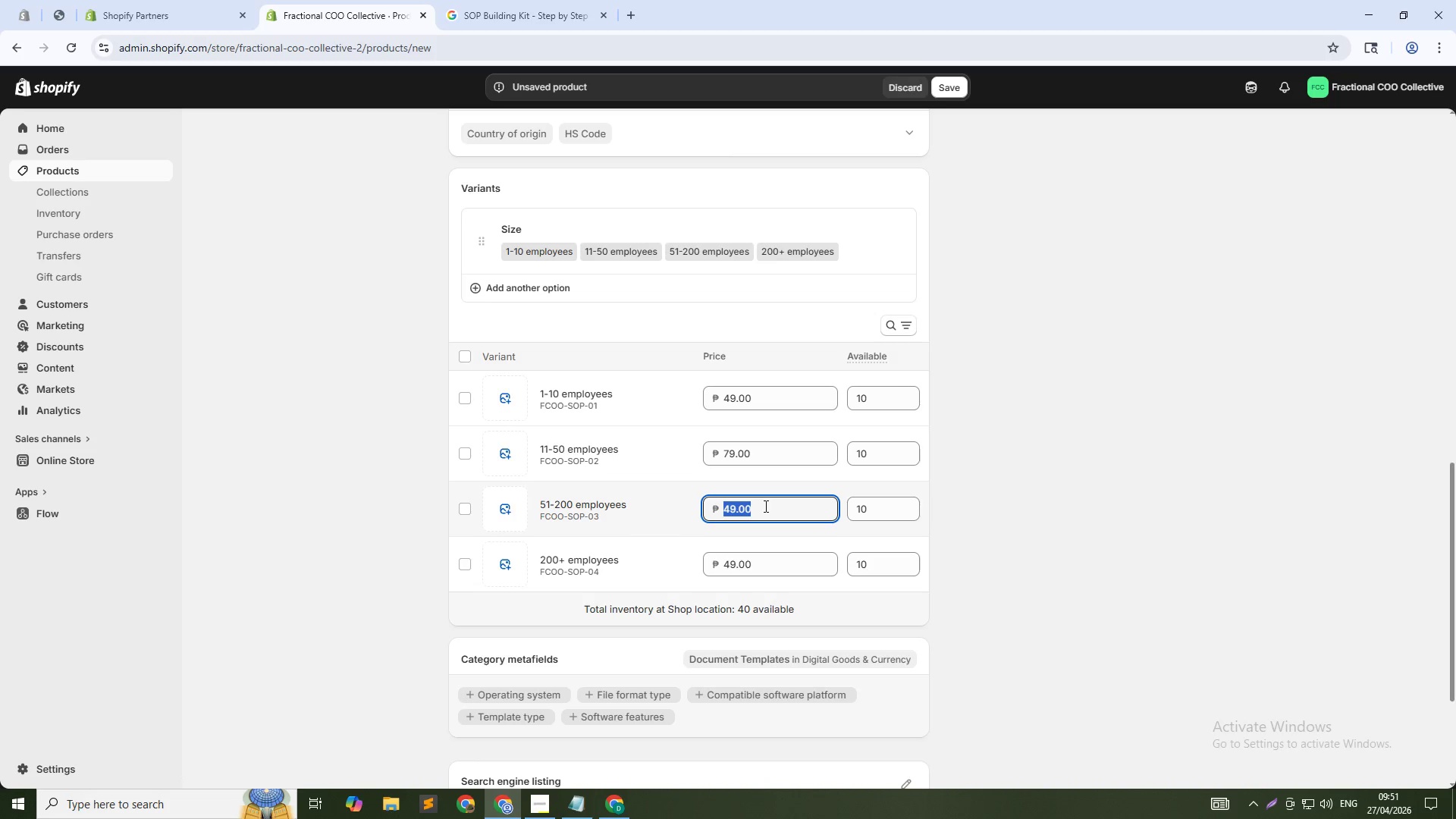 
key(Numpad1)
 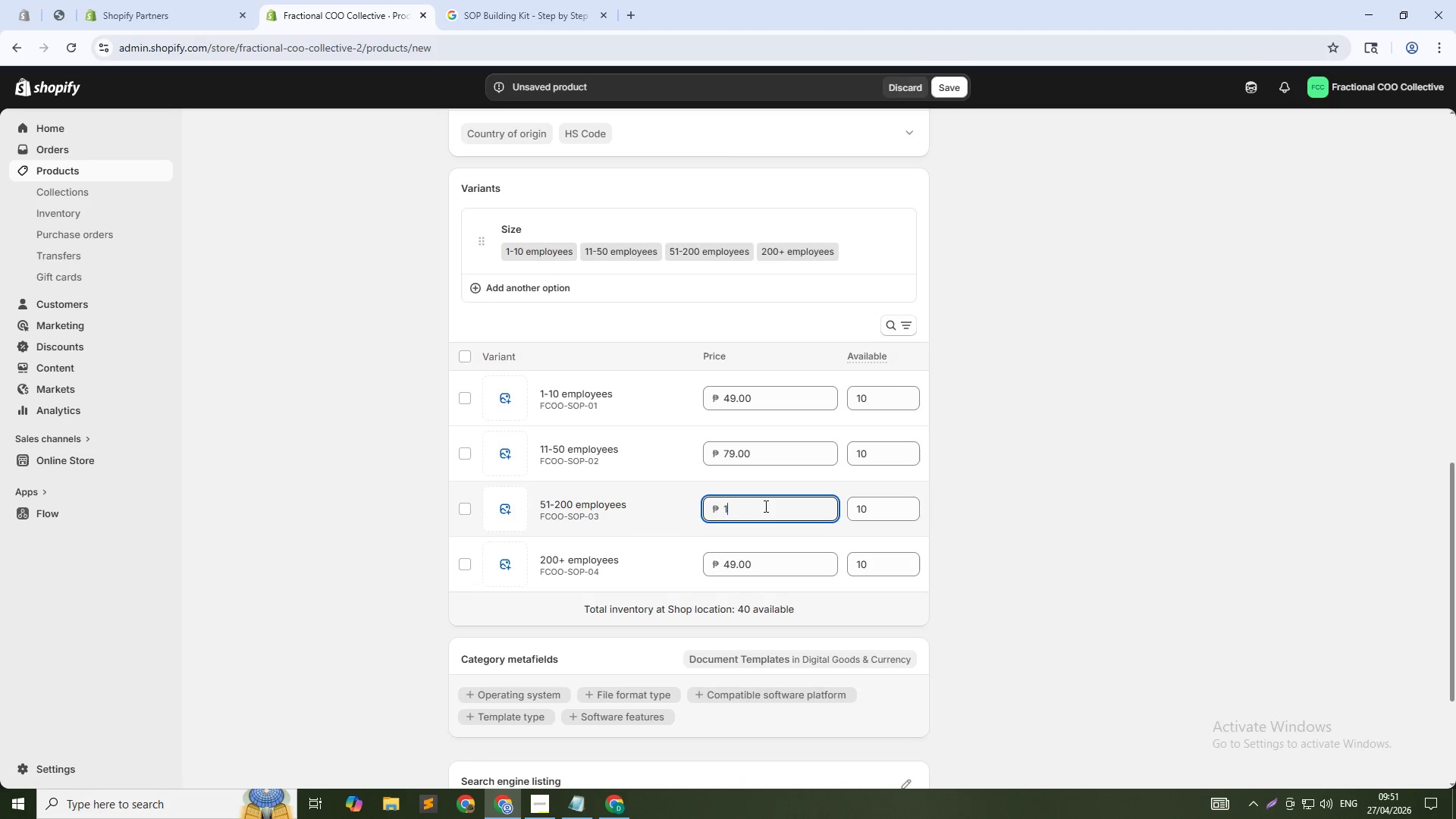 
key(Numpad2)
 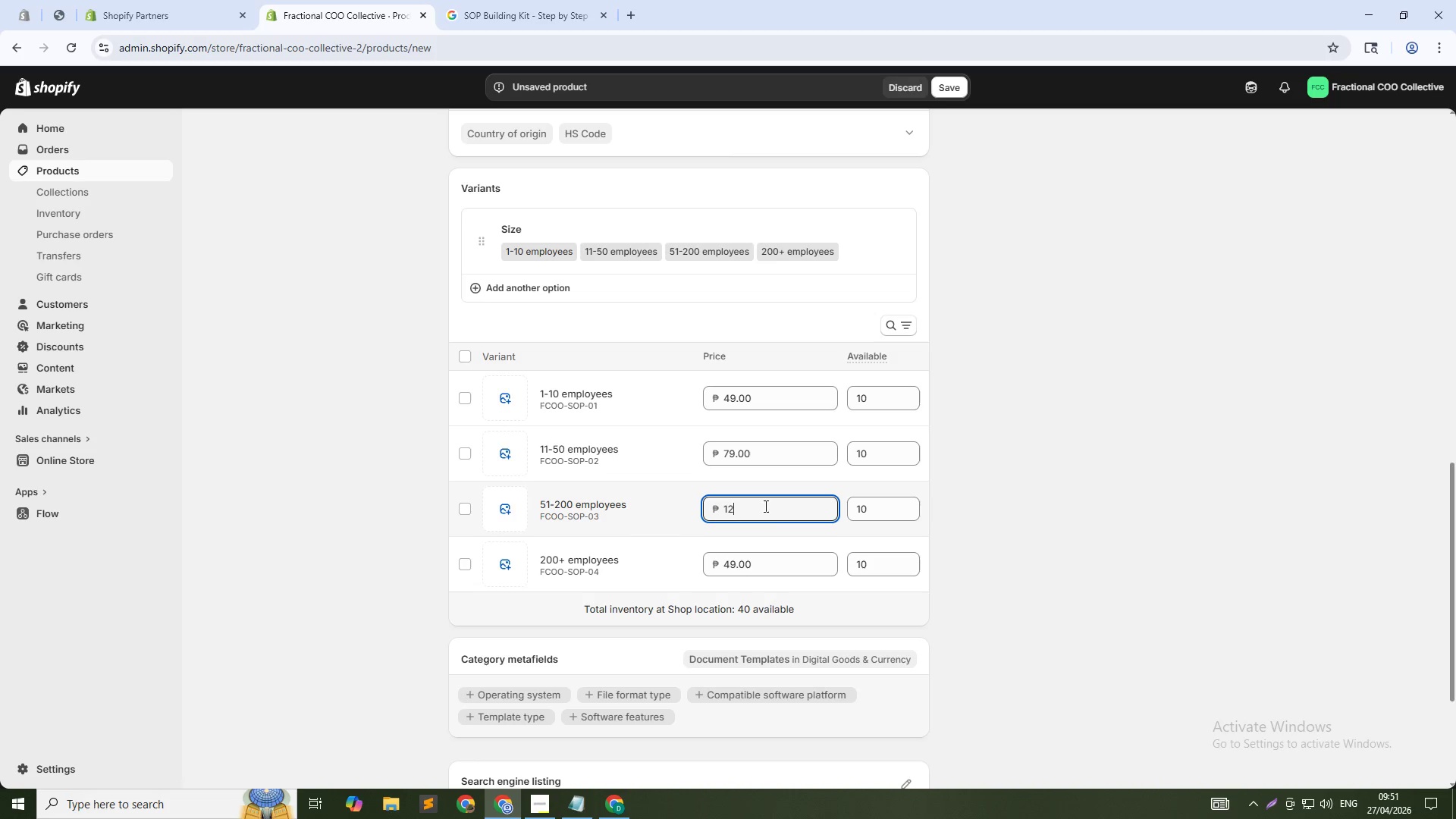 
key(Numpad9)
 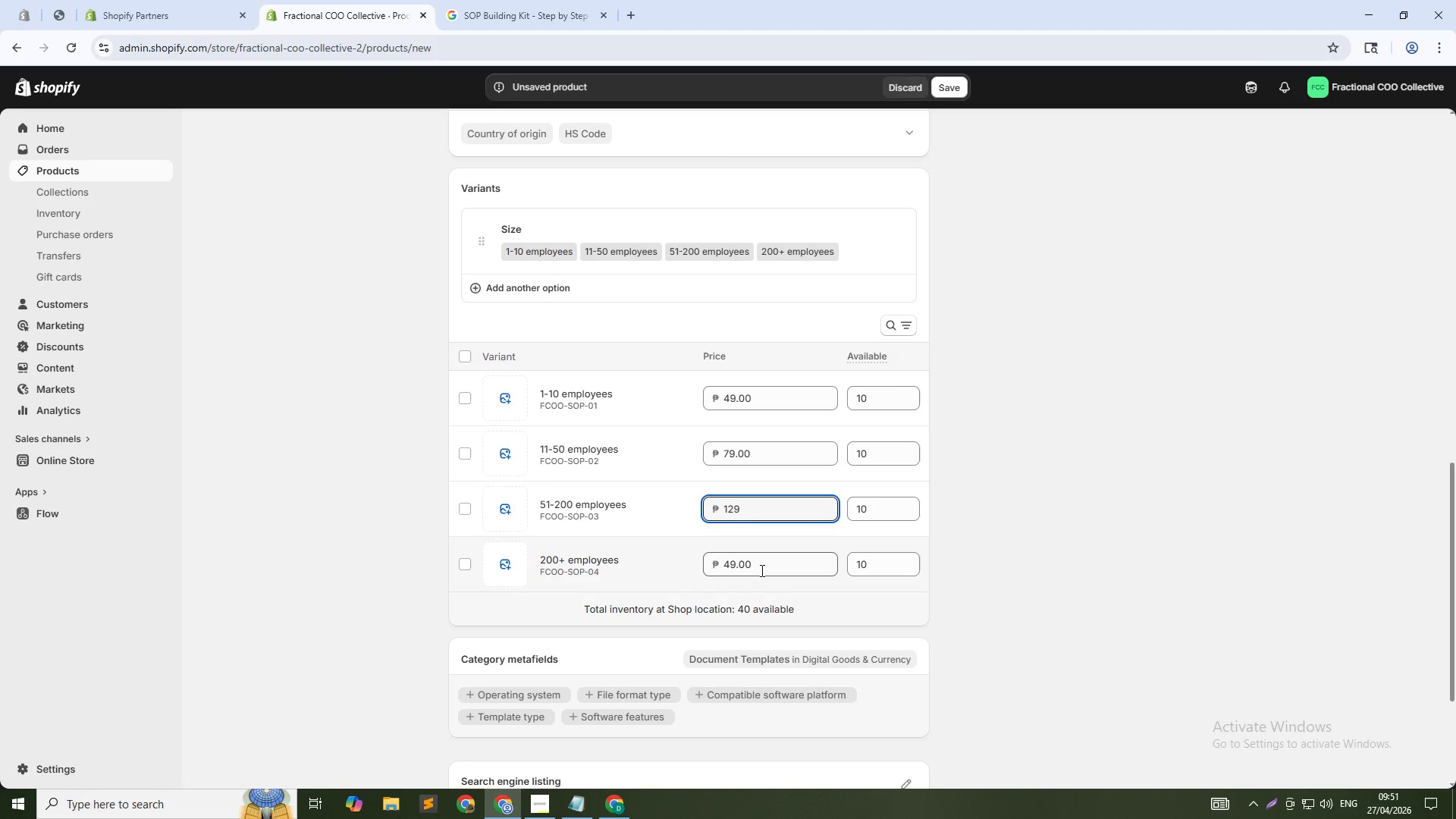 
double_click([761, 570])
 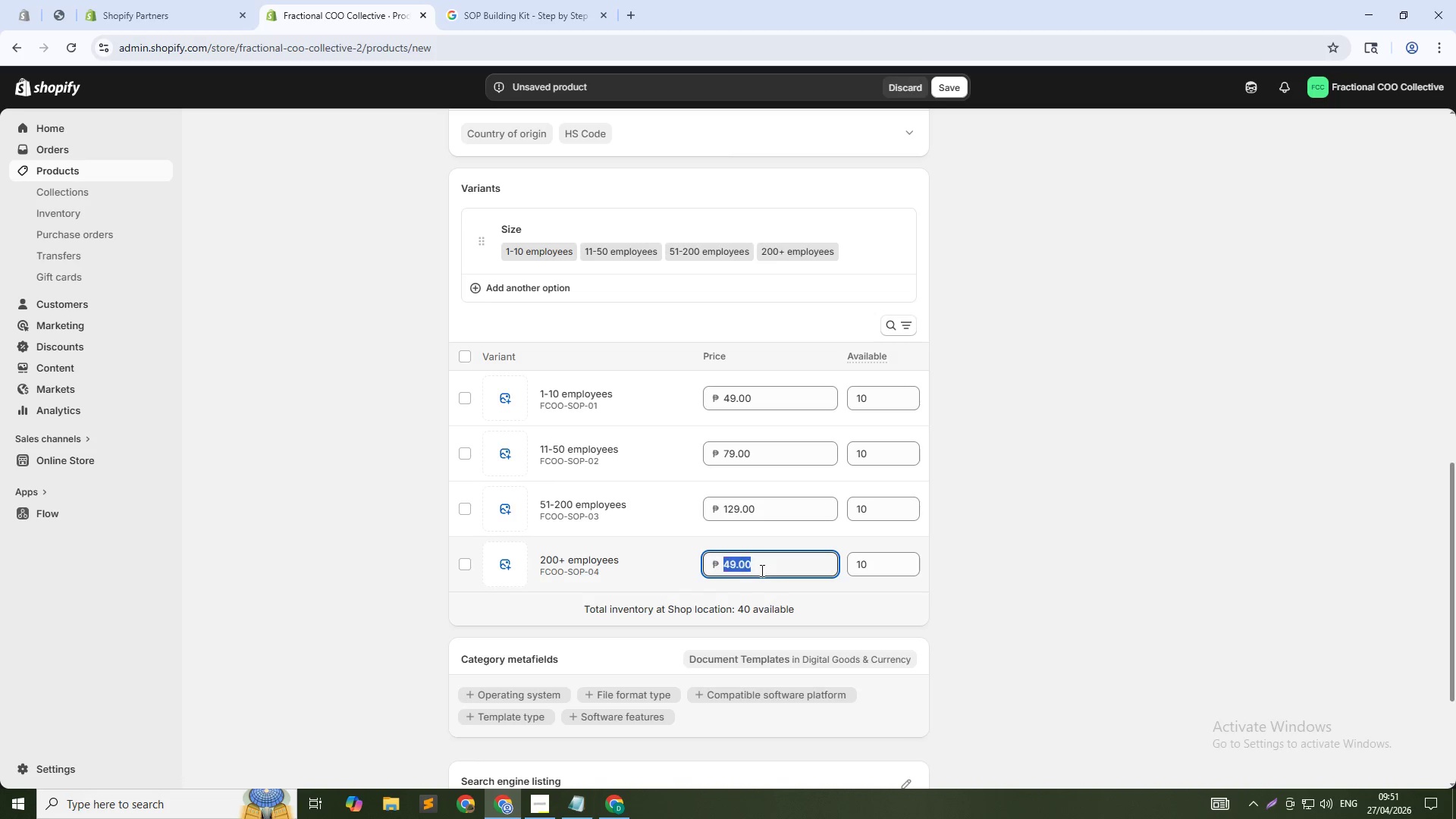 
triple_click([761, 570])
 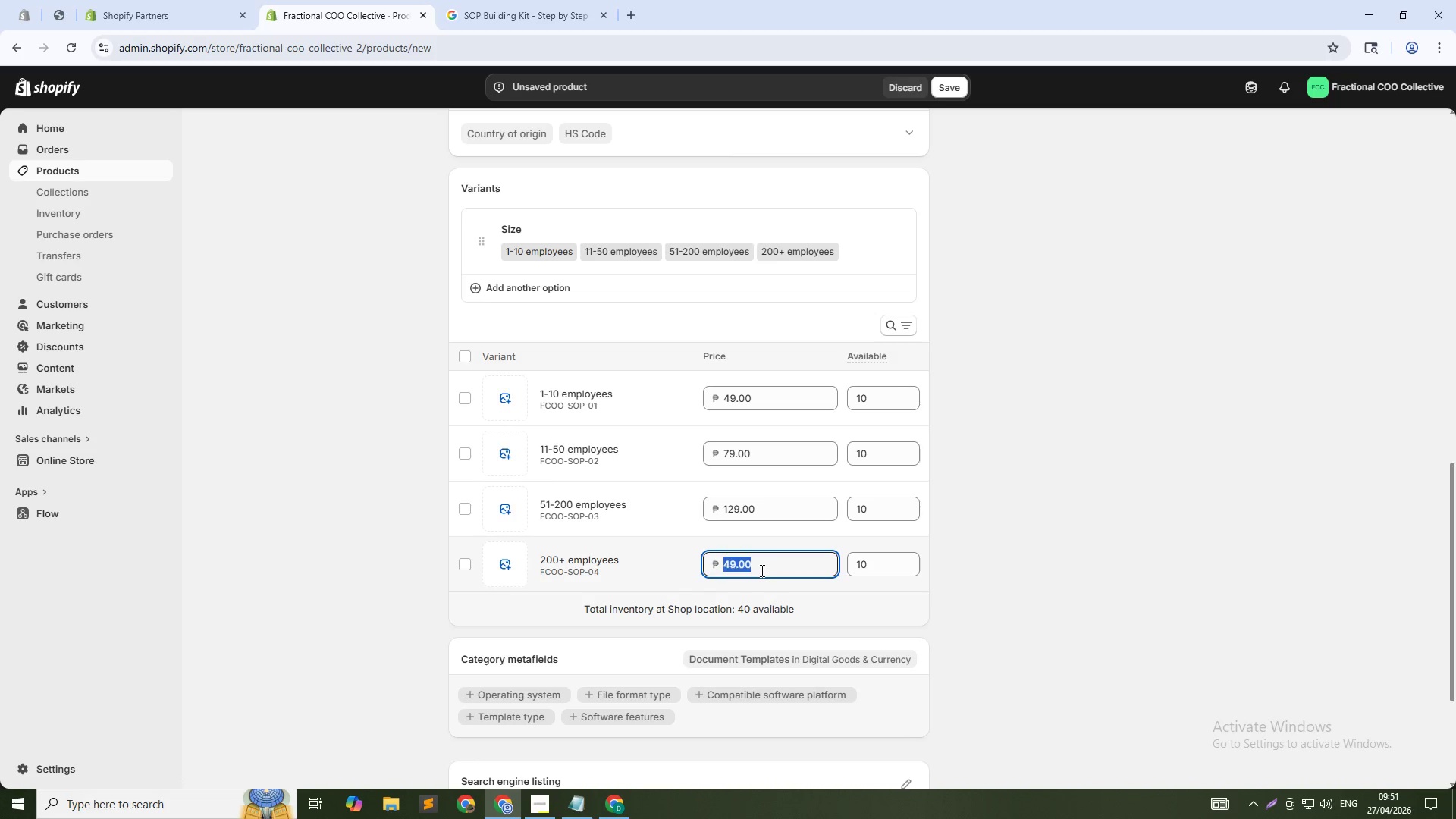 
key(Numpad1)
 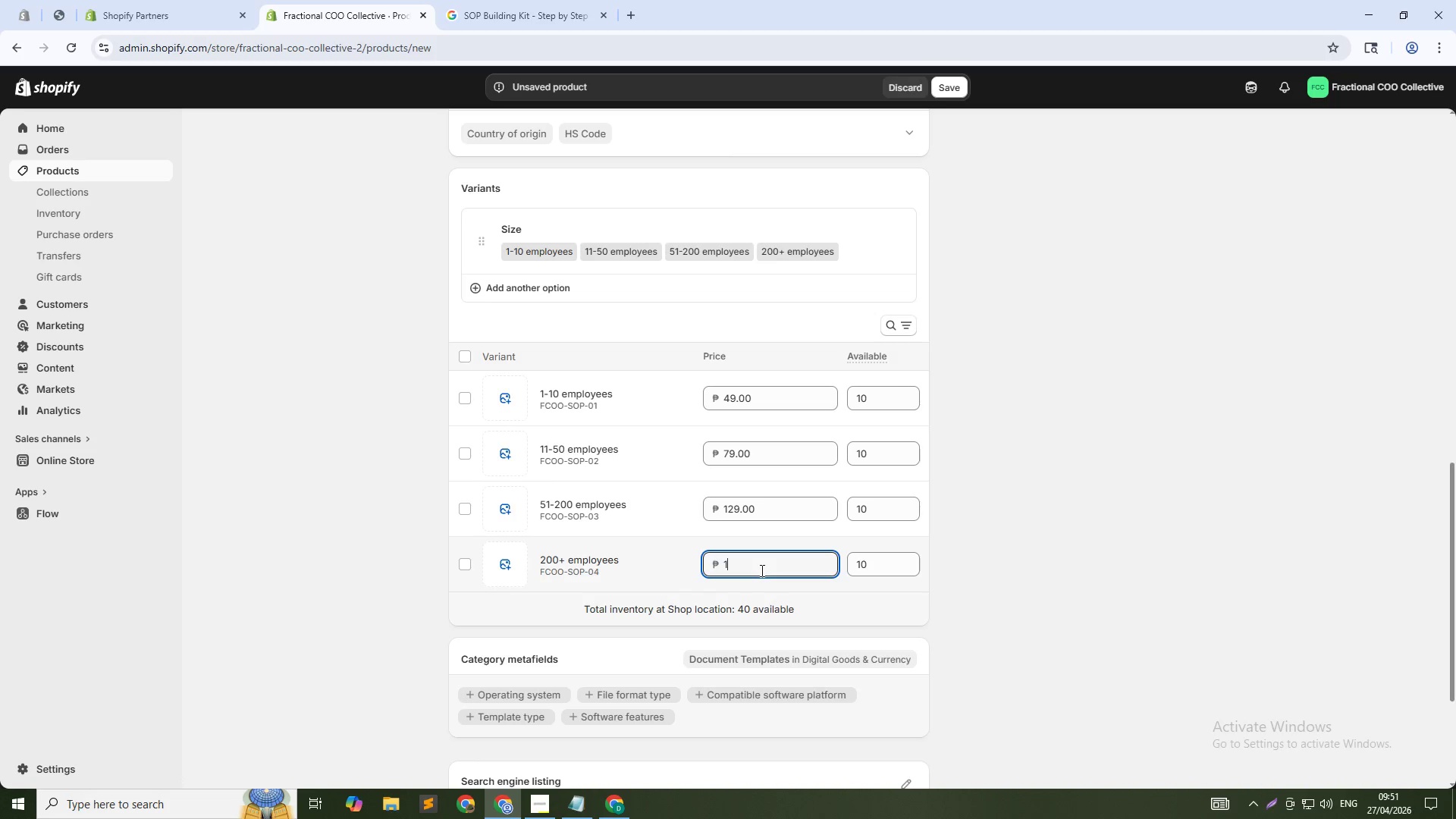 
key(Numpad9)
 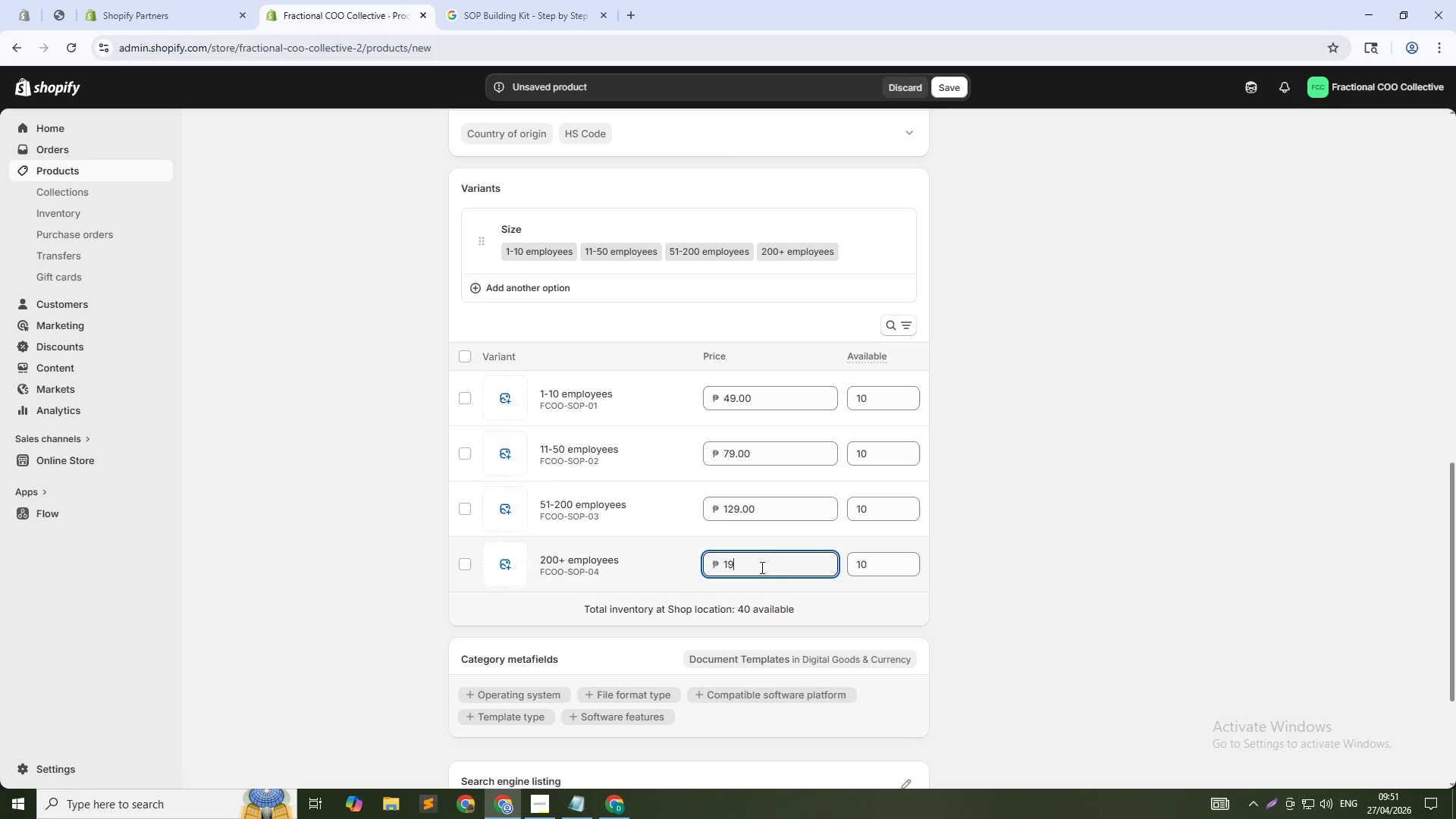 
key(Numpad9)
 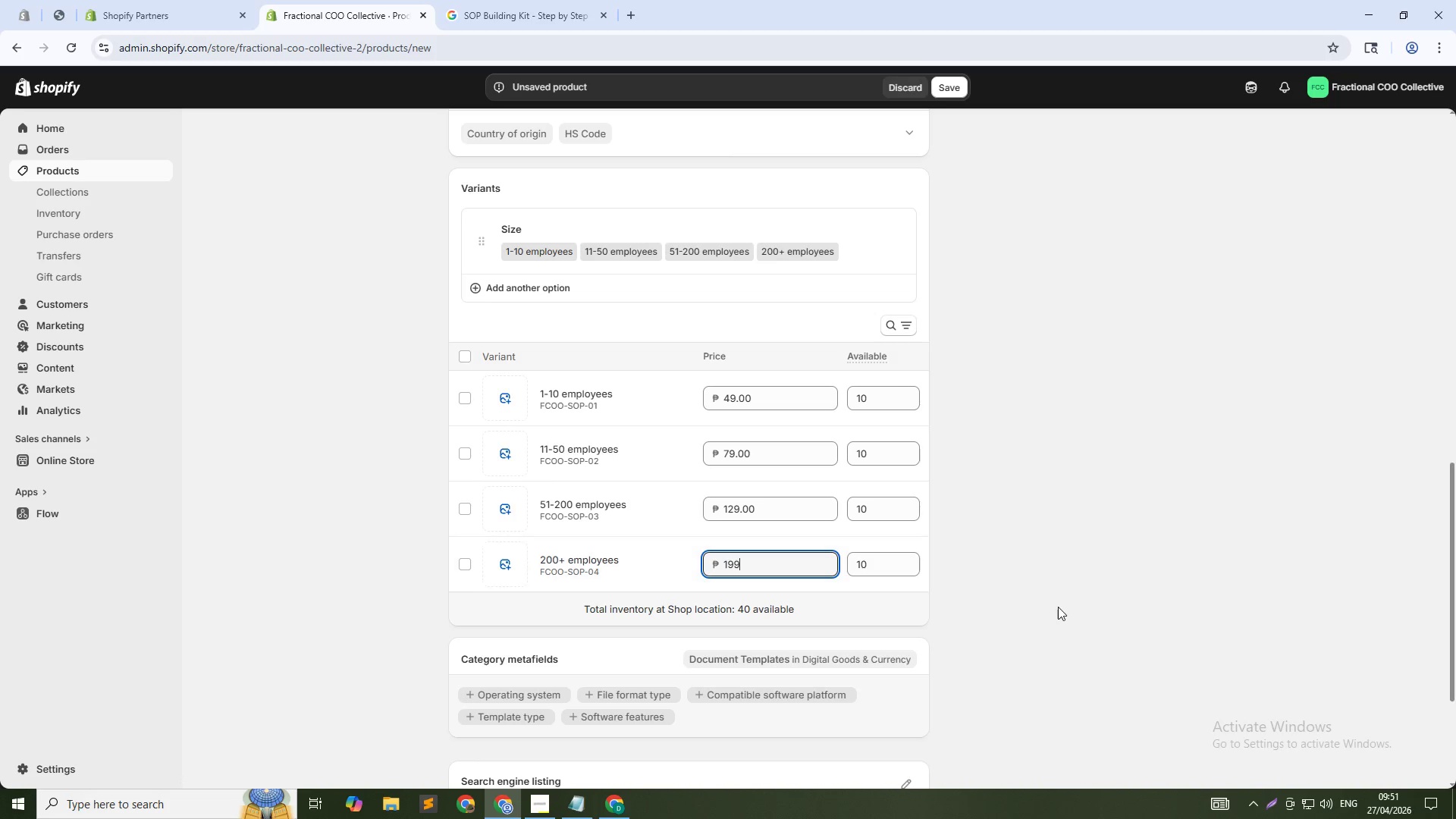 
left_click([1058, 607])
 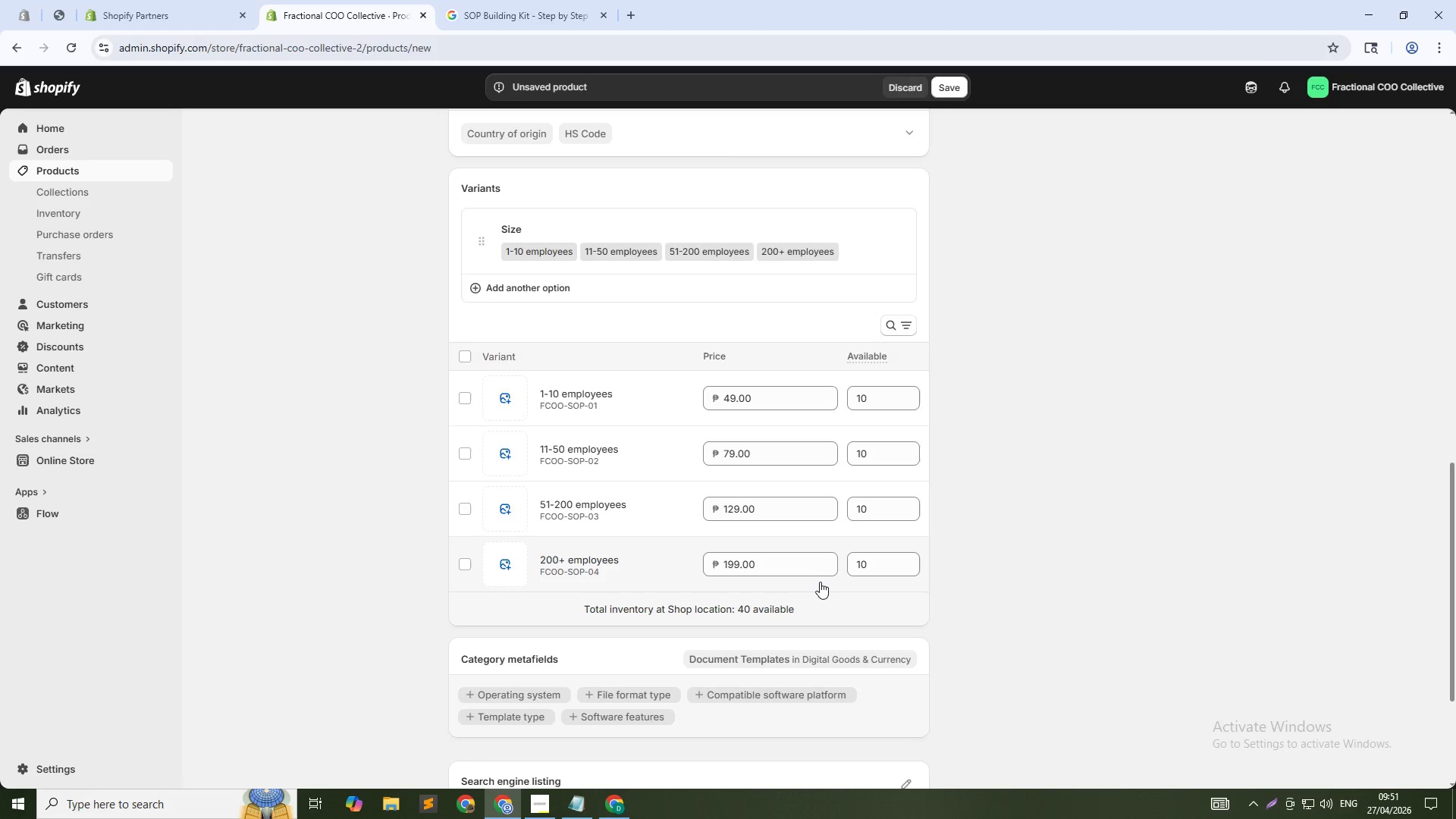 
wait(31.0)
 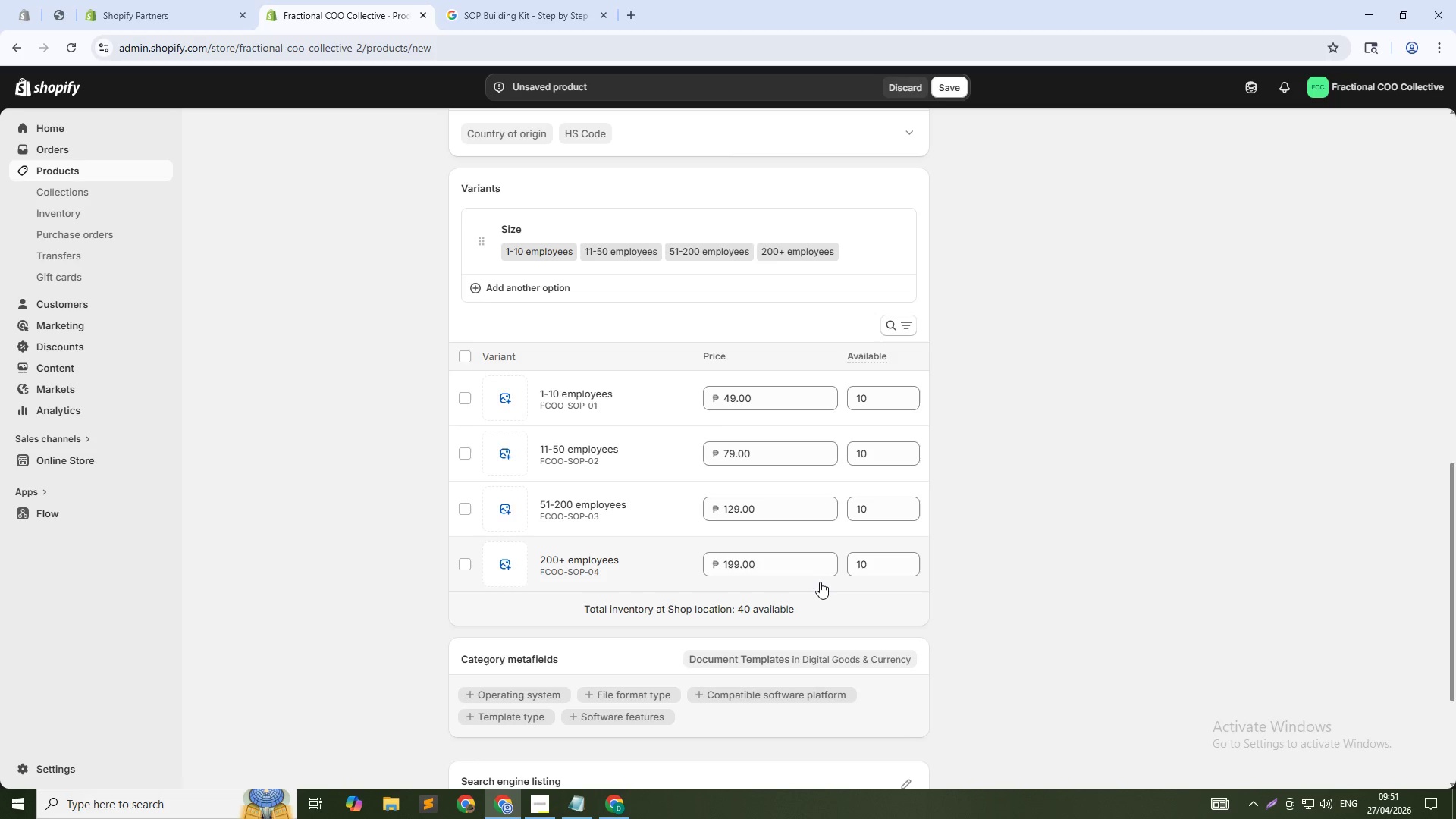 
scroll: coordinate [780, 648], scroll_direction: down, amount: 3.0
 